 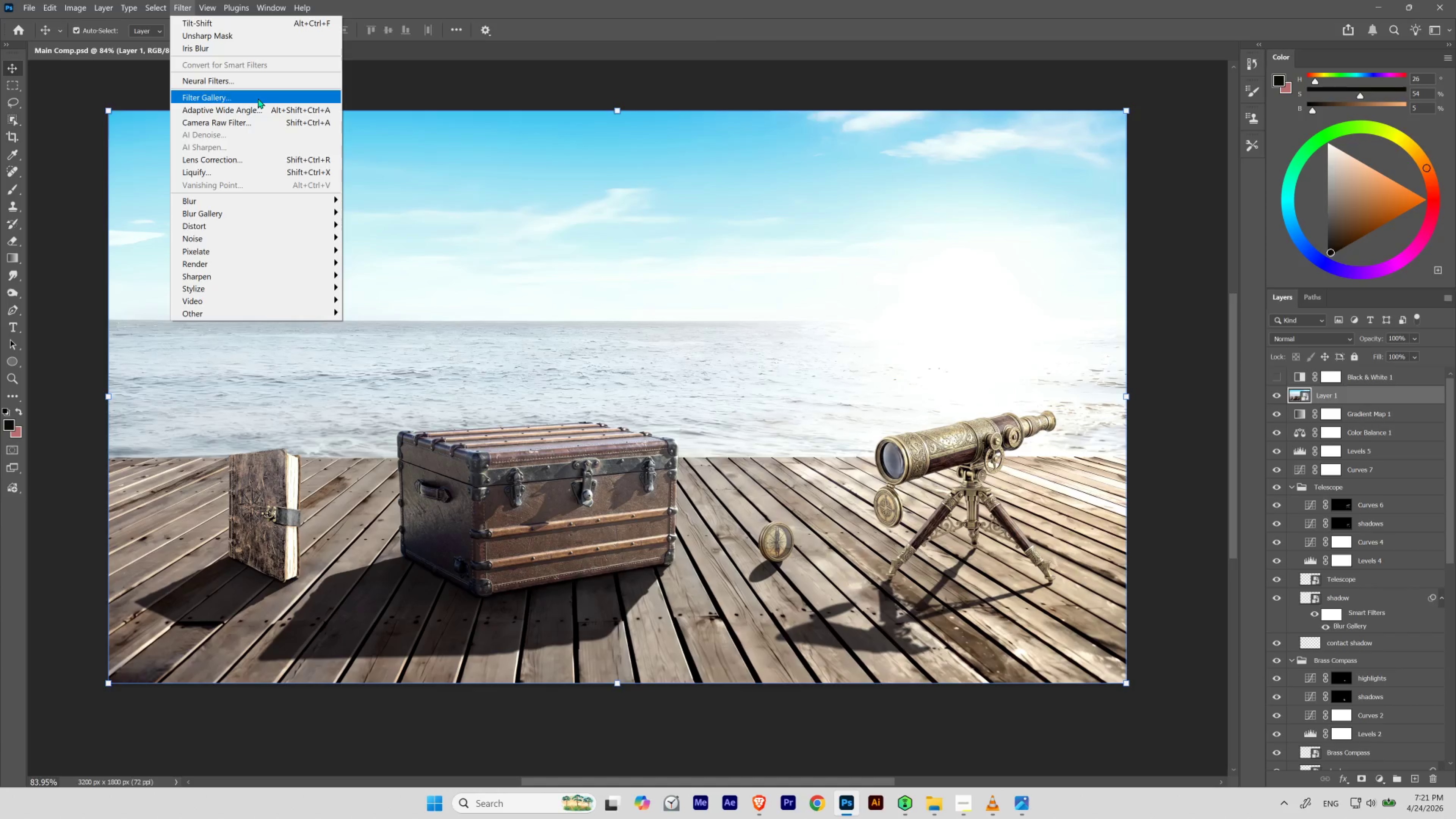 
left_click([257, 118])
 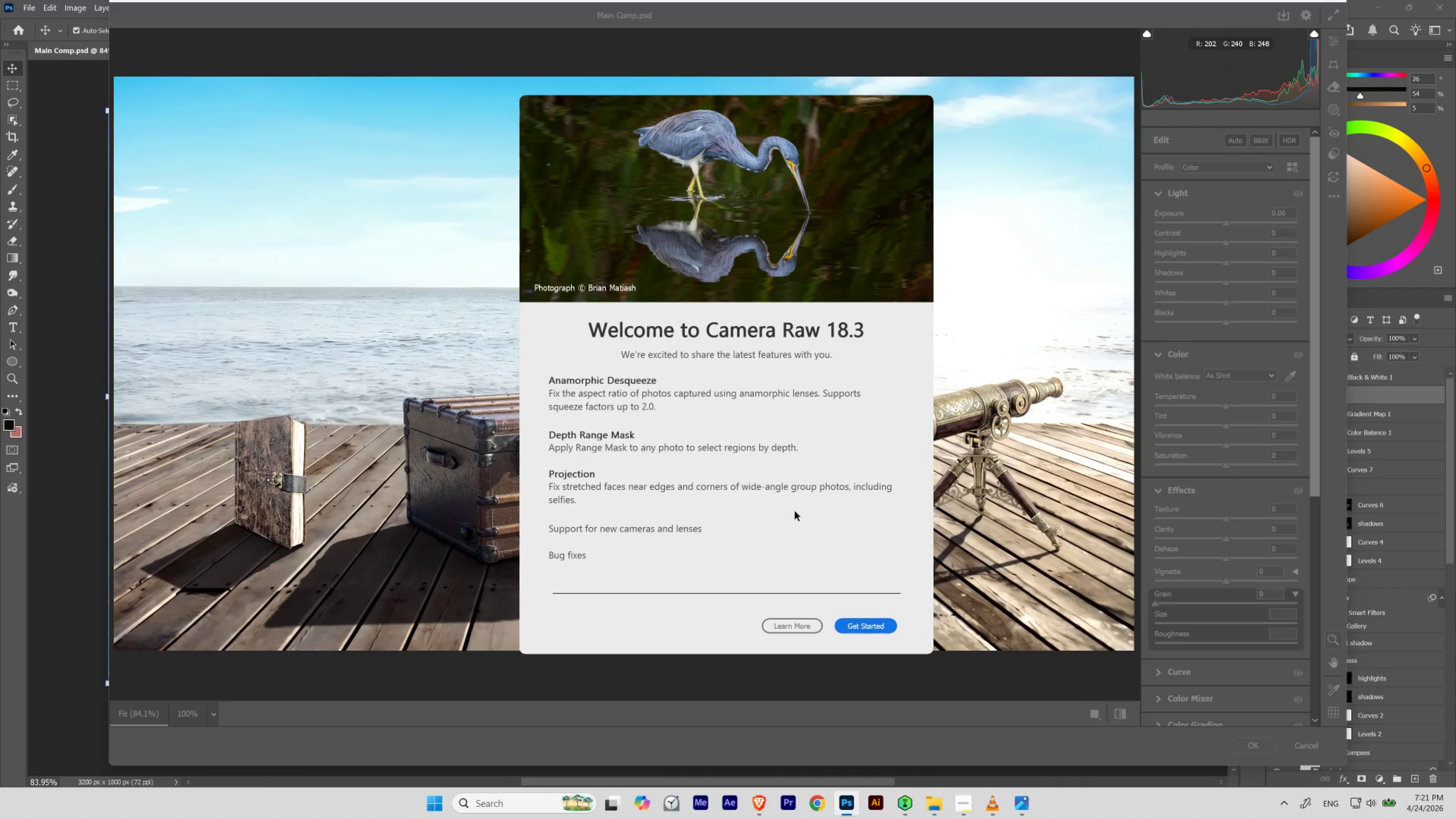 
wait(22.37)
 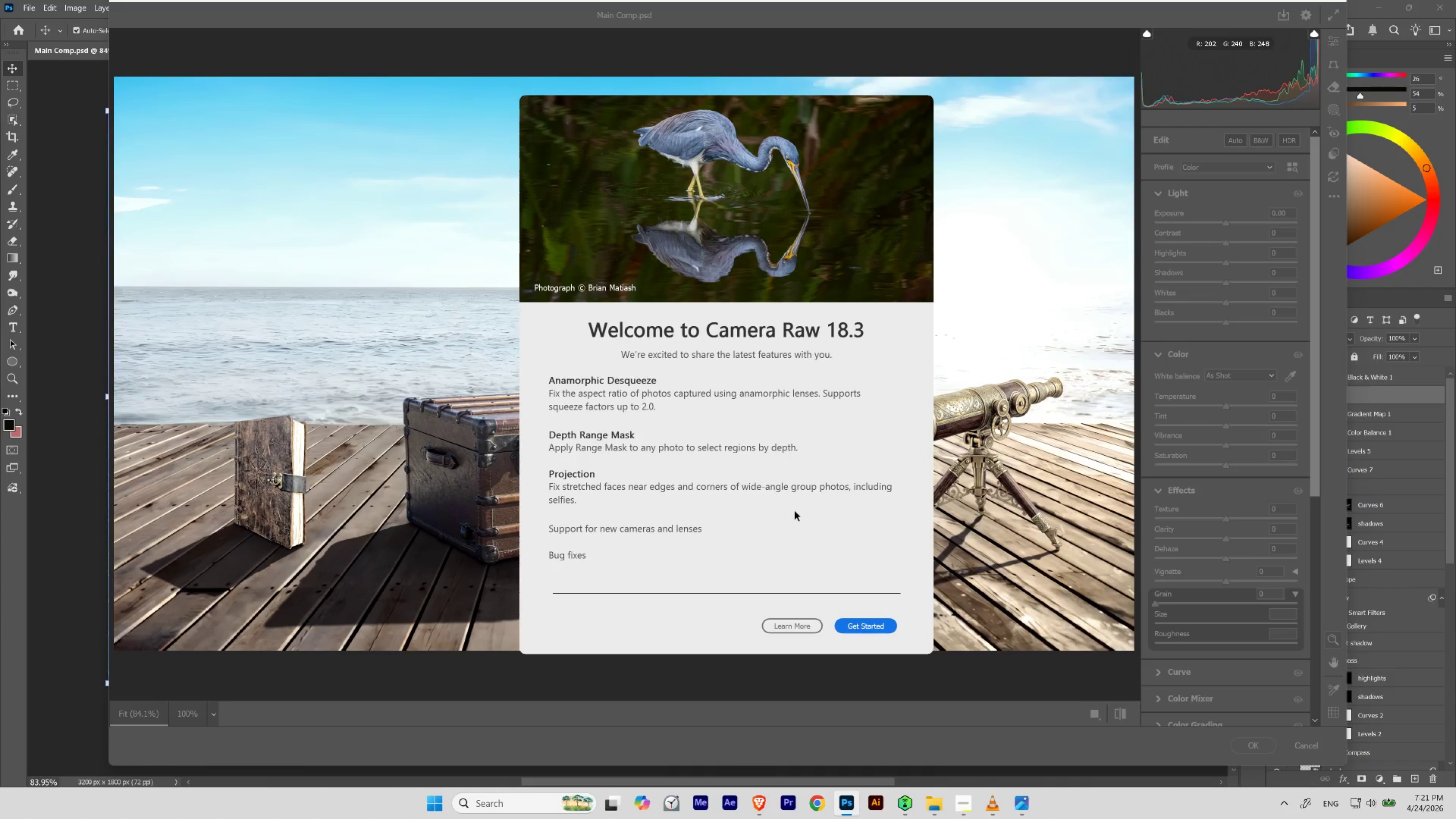 
left_click([876, 622])
 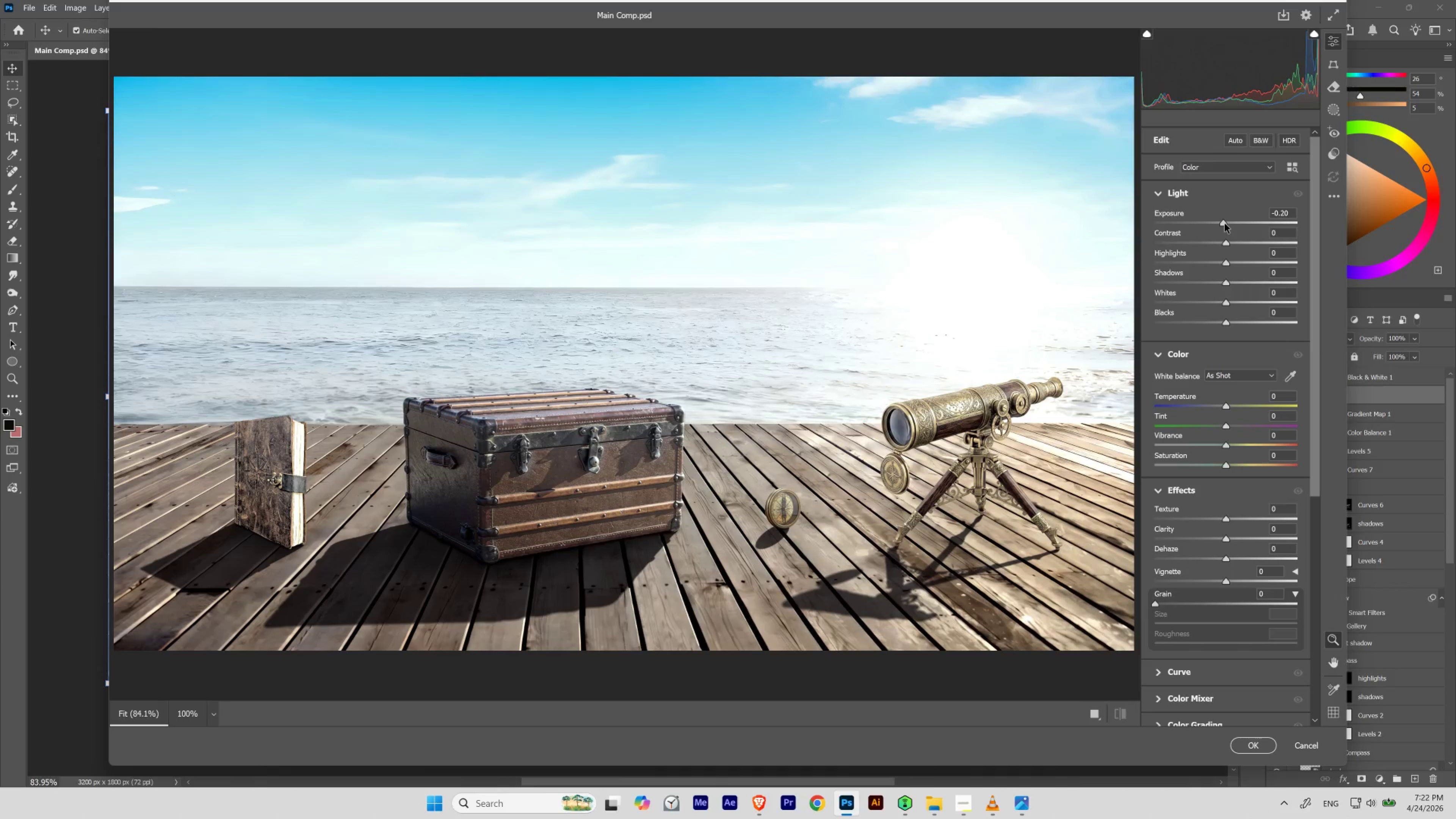 
wait(11.37)
 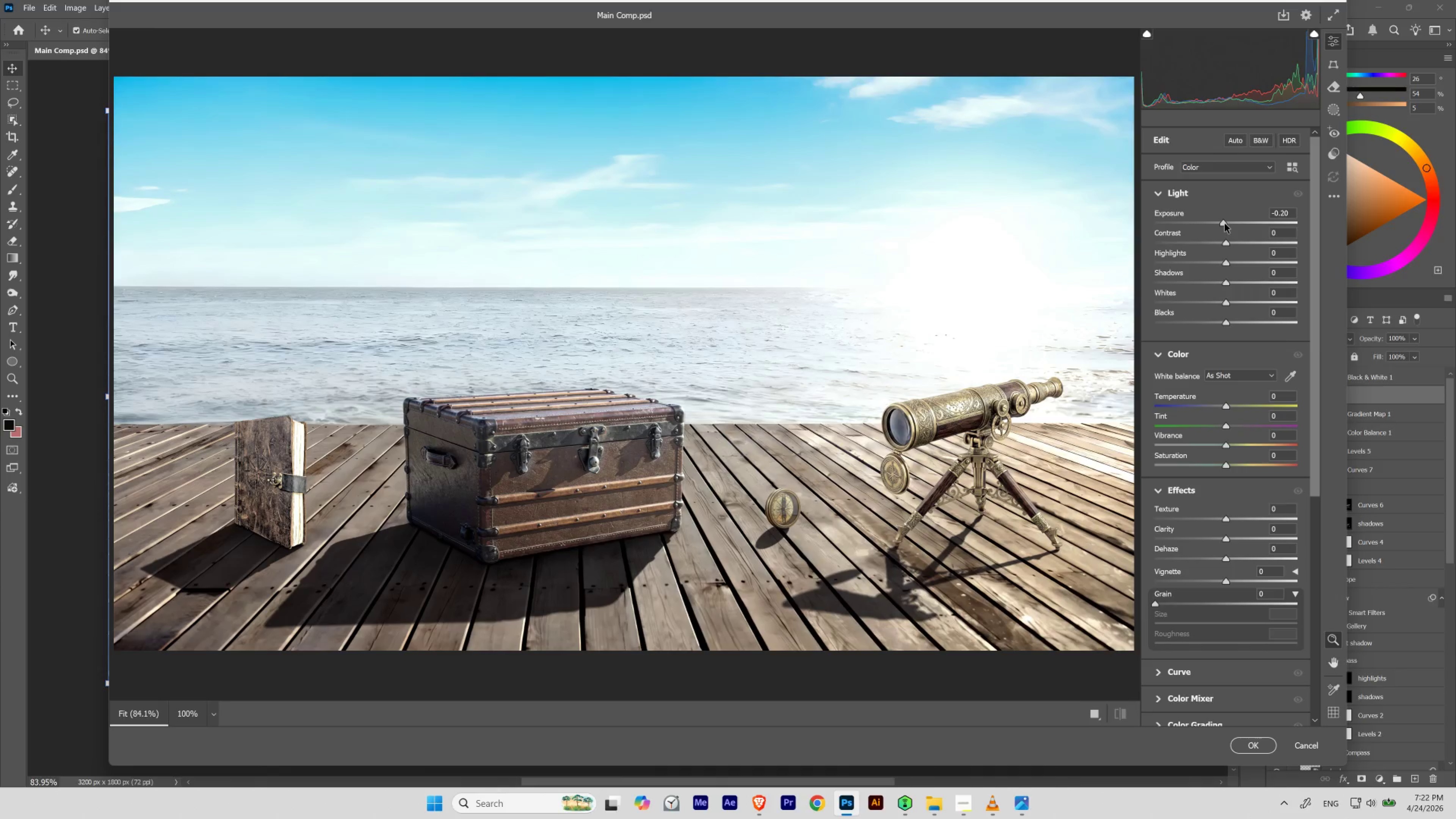 
left_click_drag(start_coordinate=[1224, 243], to_coordinate=[1224, 246])
 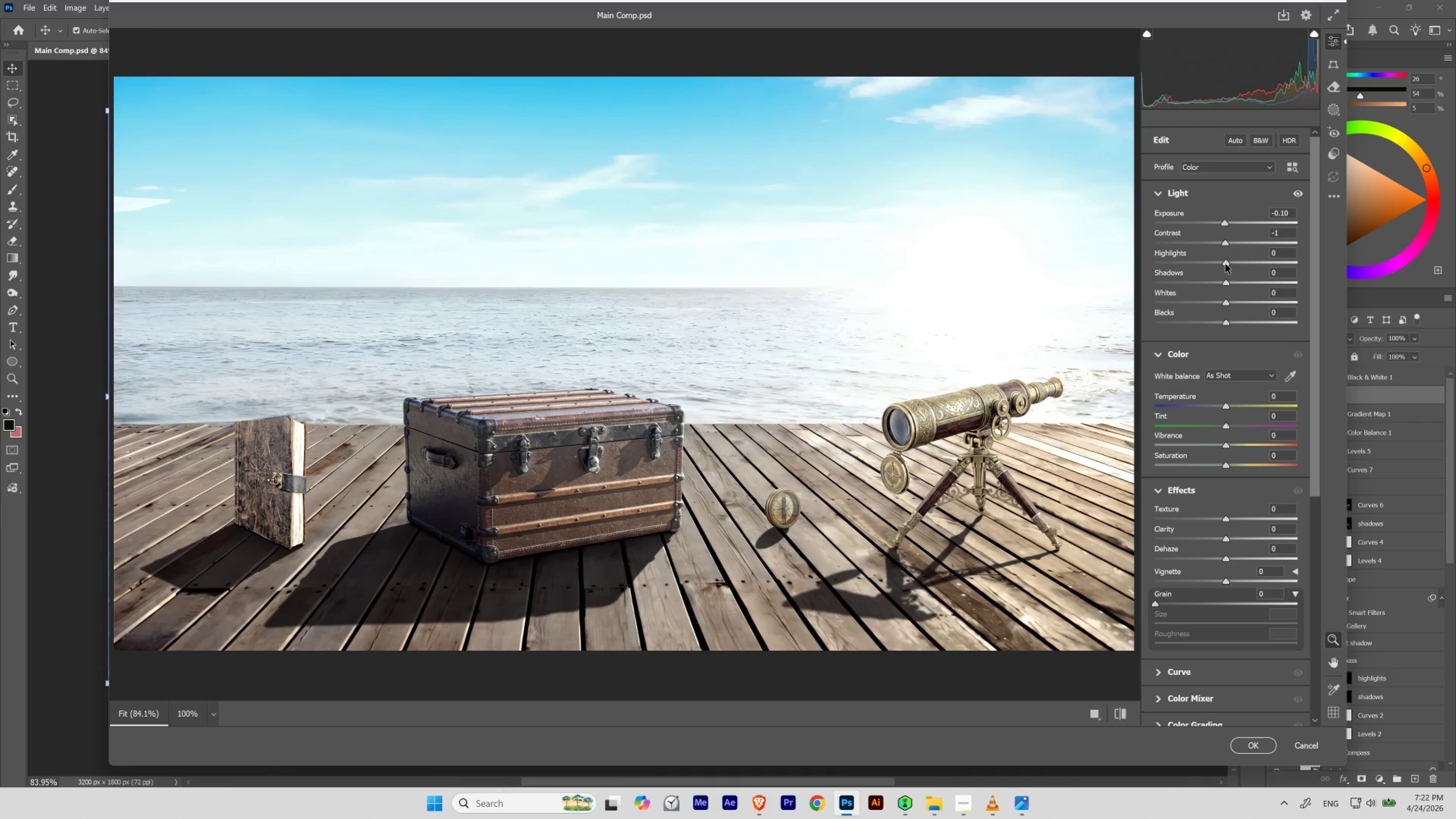 
left_click_drag(start_coordinate=[1225, 263], to_coordinate=[1203, 260])
 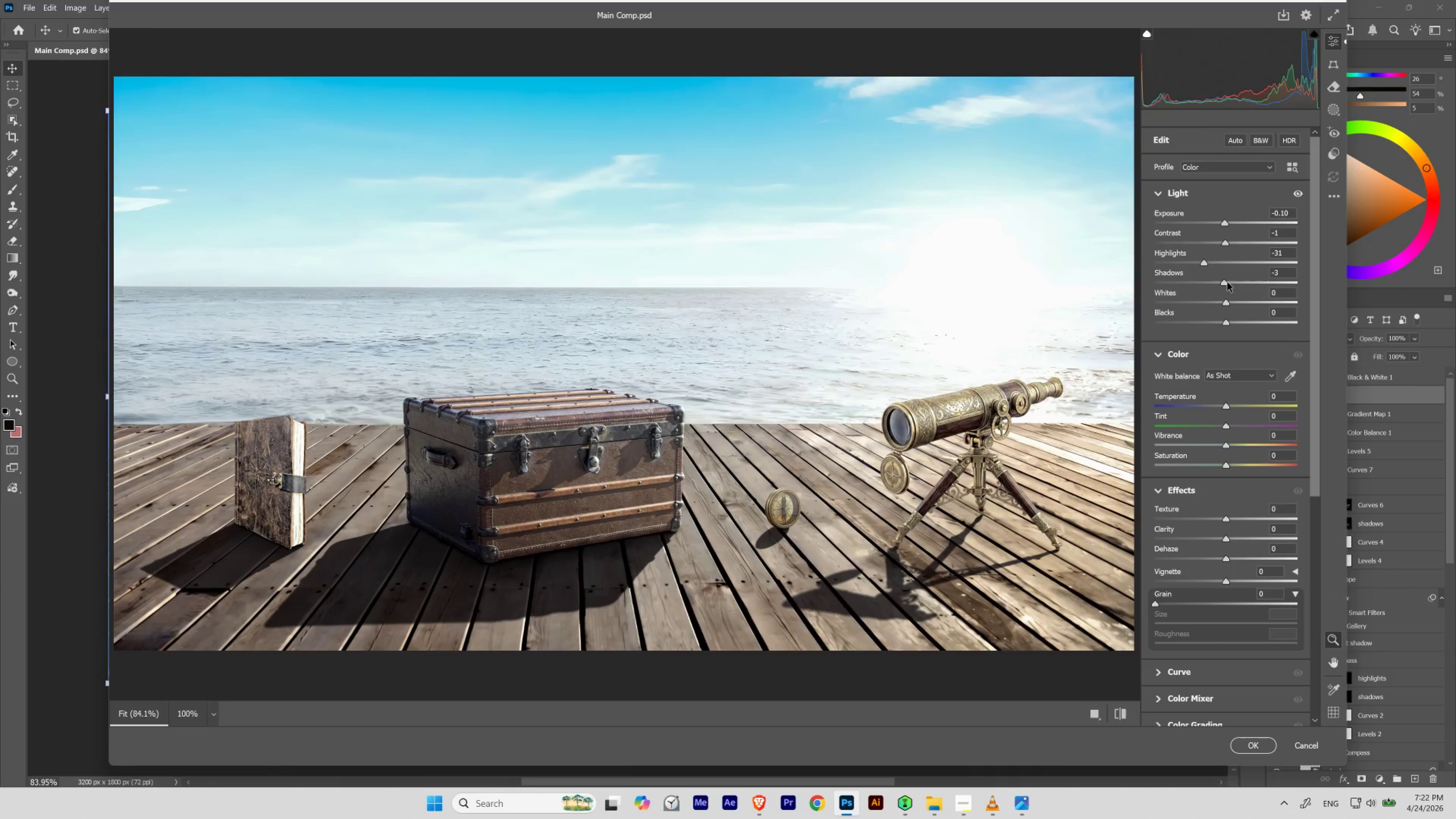 
wait(12.98)
 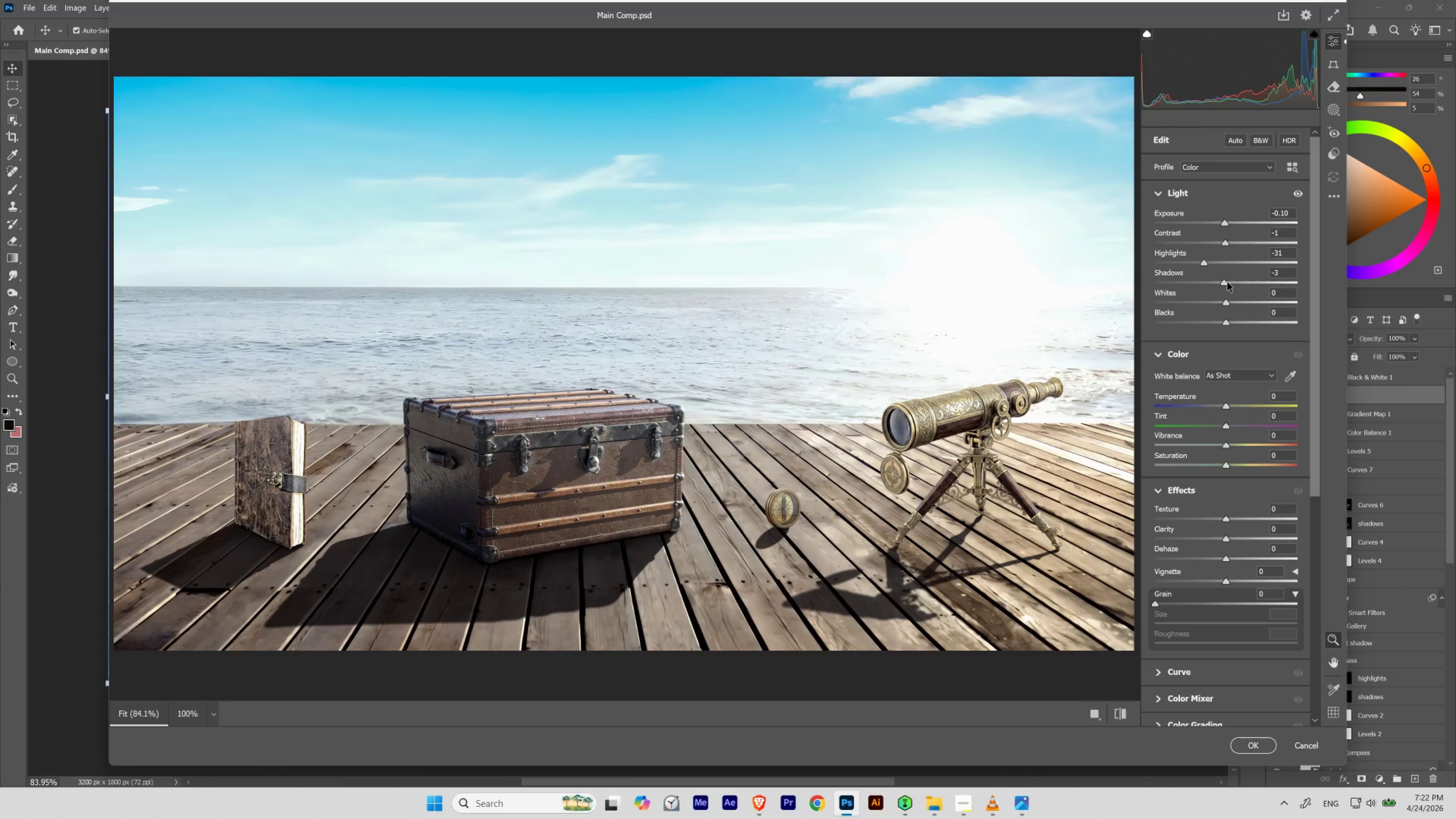 
left_click_drag(start_coordinate=[1224, 302], to_coordinate=[1217, 302])
 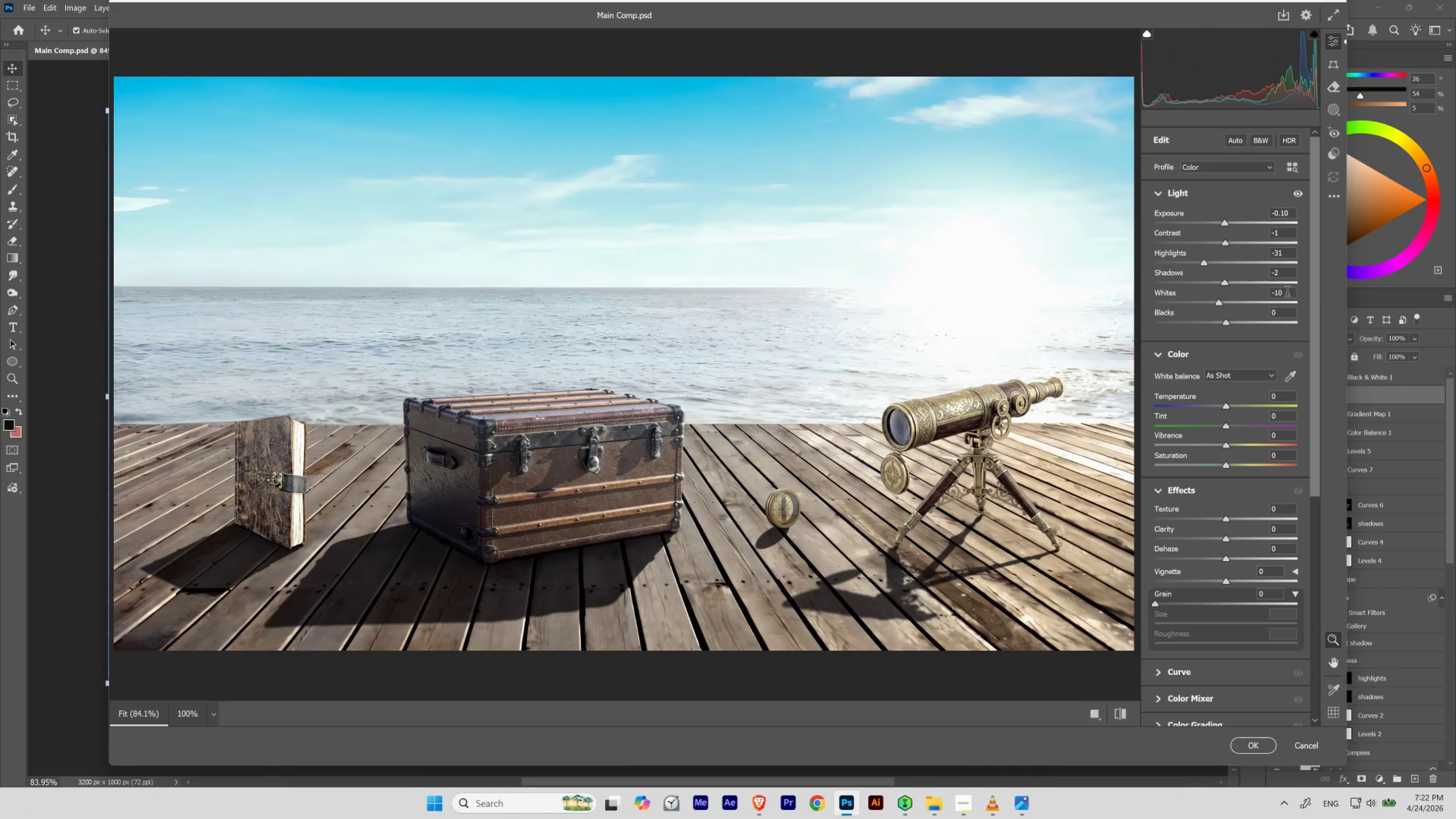 
left_click_drag(start_coordinate=[1285, 291], to_coordinate=[1252, 296])
 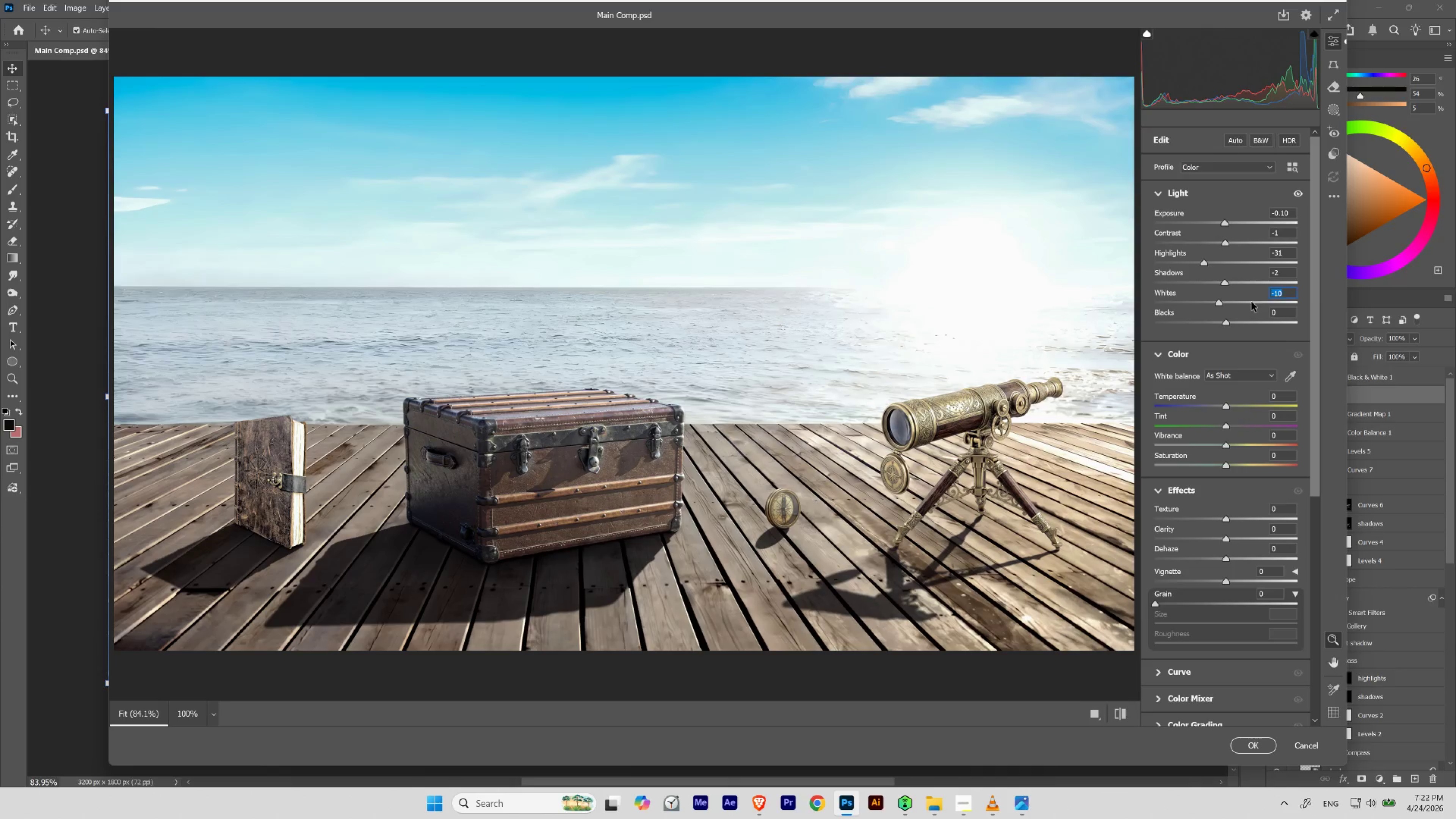 
key(Numpad0)
 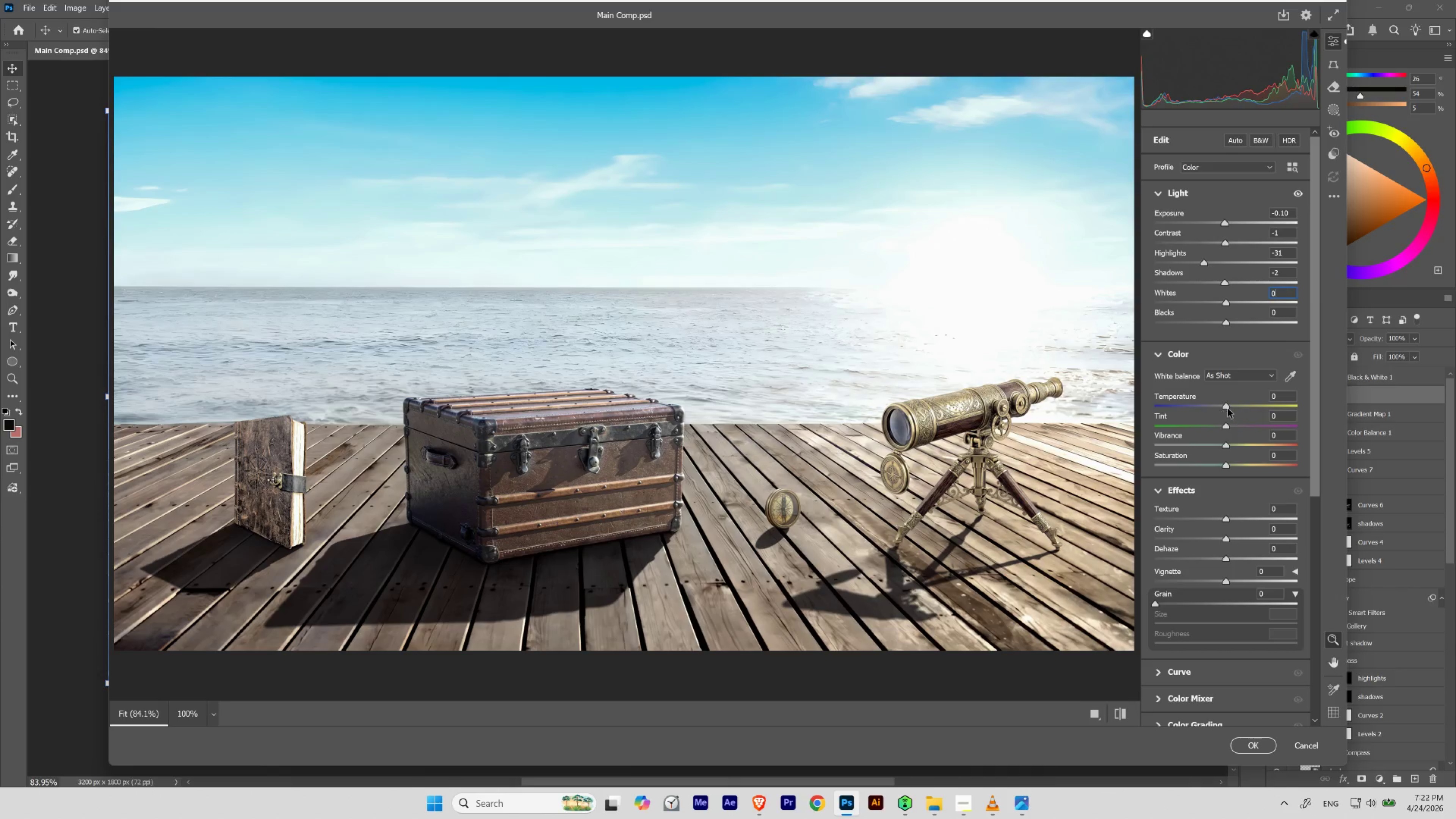 
left_click_drag(start_coordinate=[1227, 407], to_coordinate=[1221, 407])
 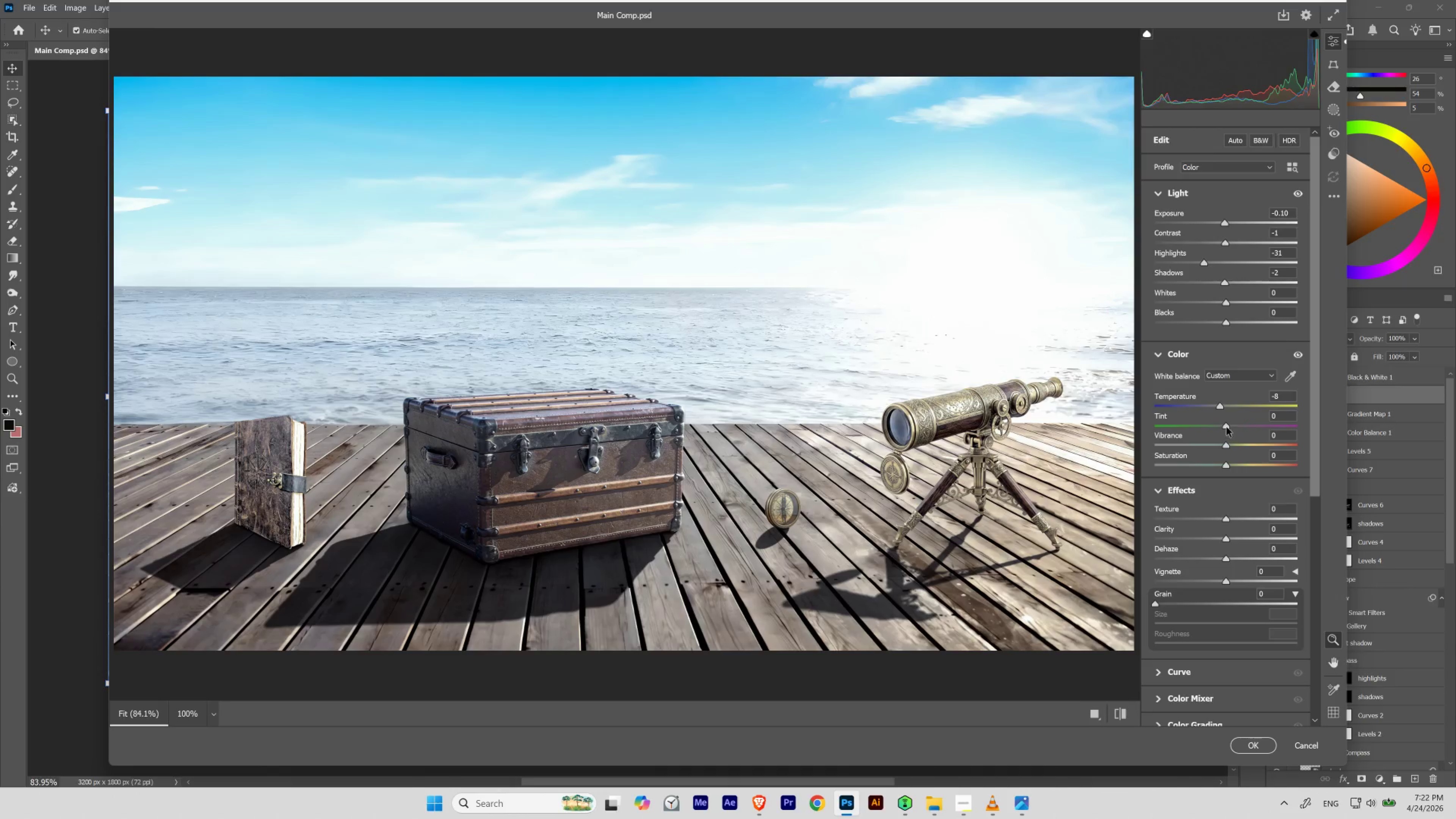 
left_click_drag(start_coordinate=[1226, 424], to_coordinate=[1228, 424])
 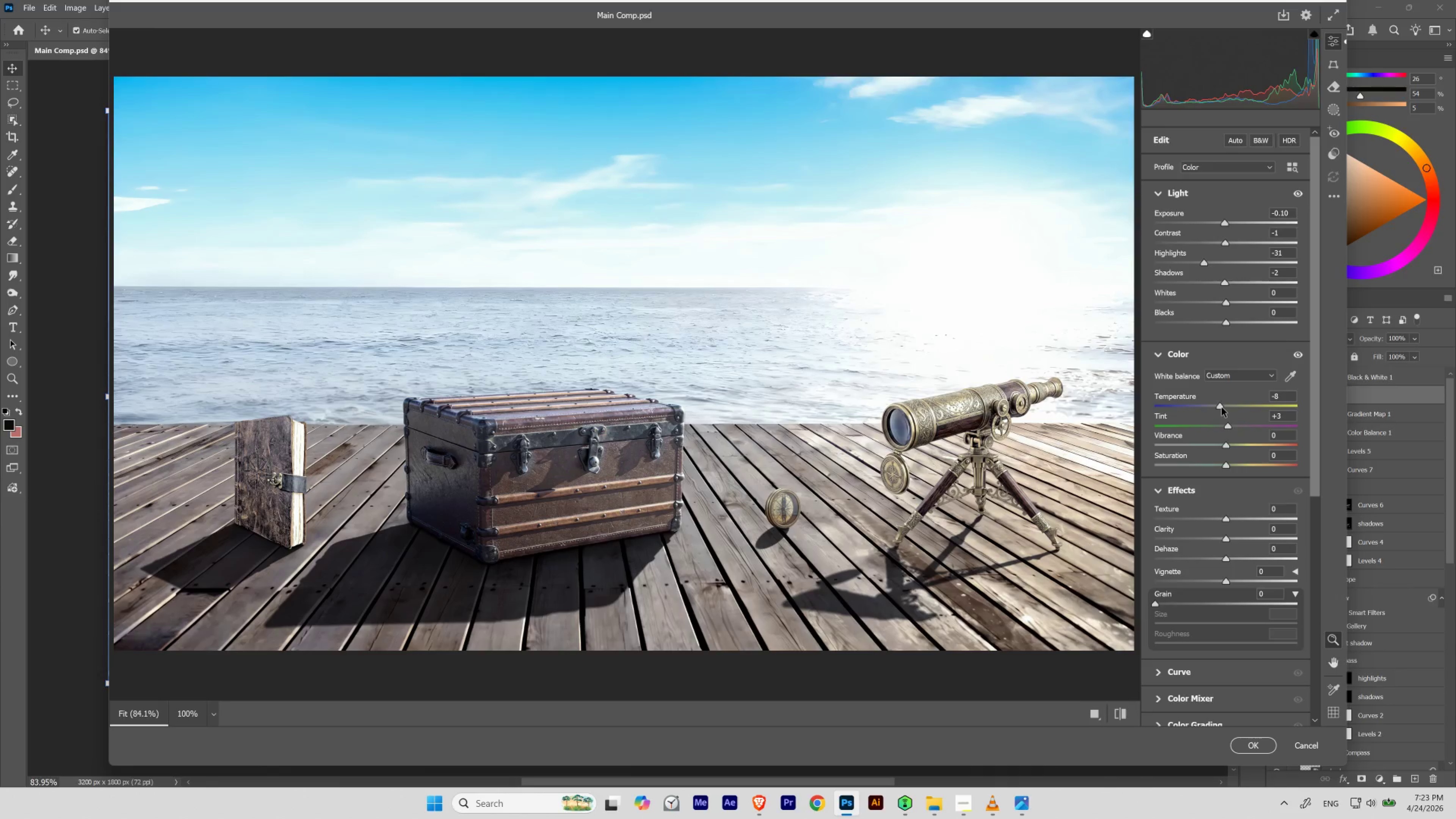 
left_click_drag(start_coordinate=[1220, 406], to_coordinate=[1223, 406])
 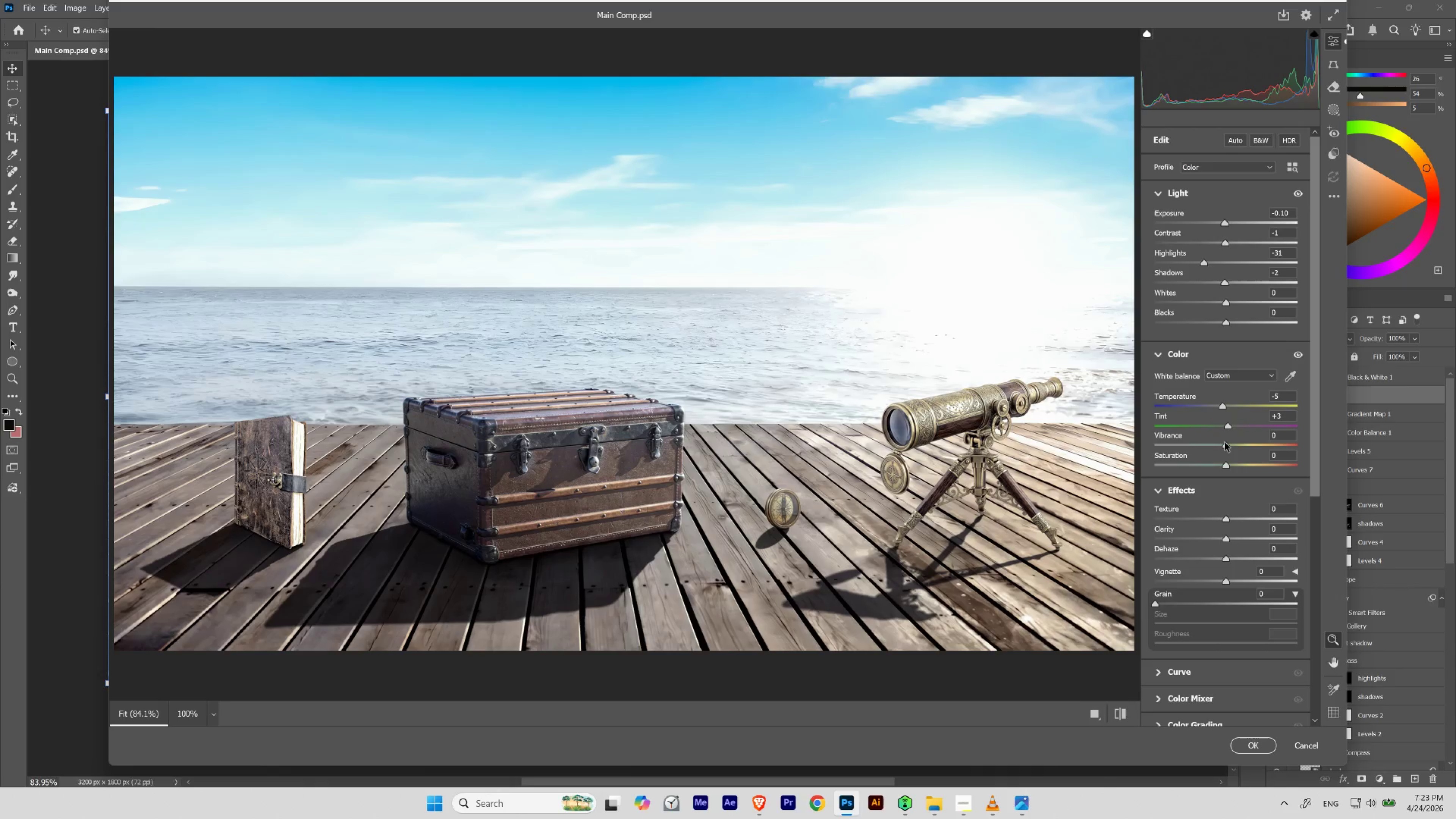 
left_click_drag(start_coordinate=[1225, 443], to_coordinate=[1238, 438])
 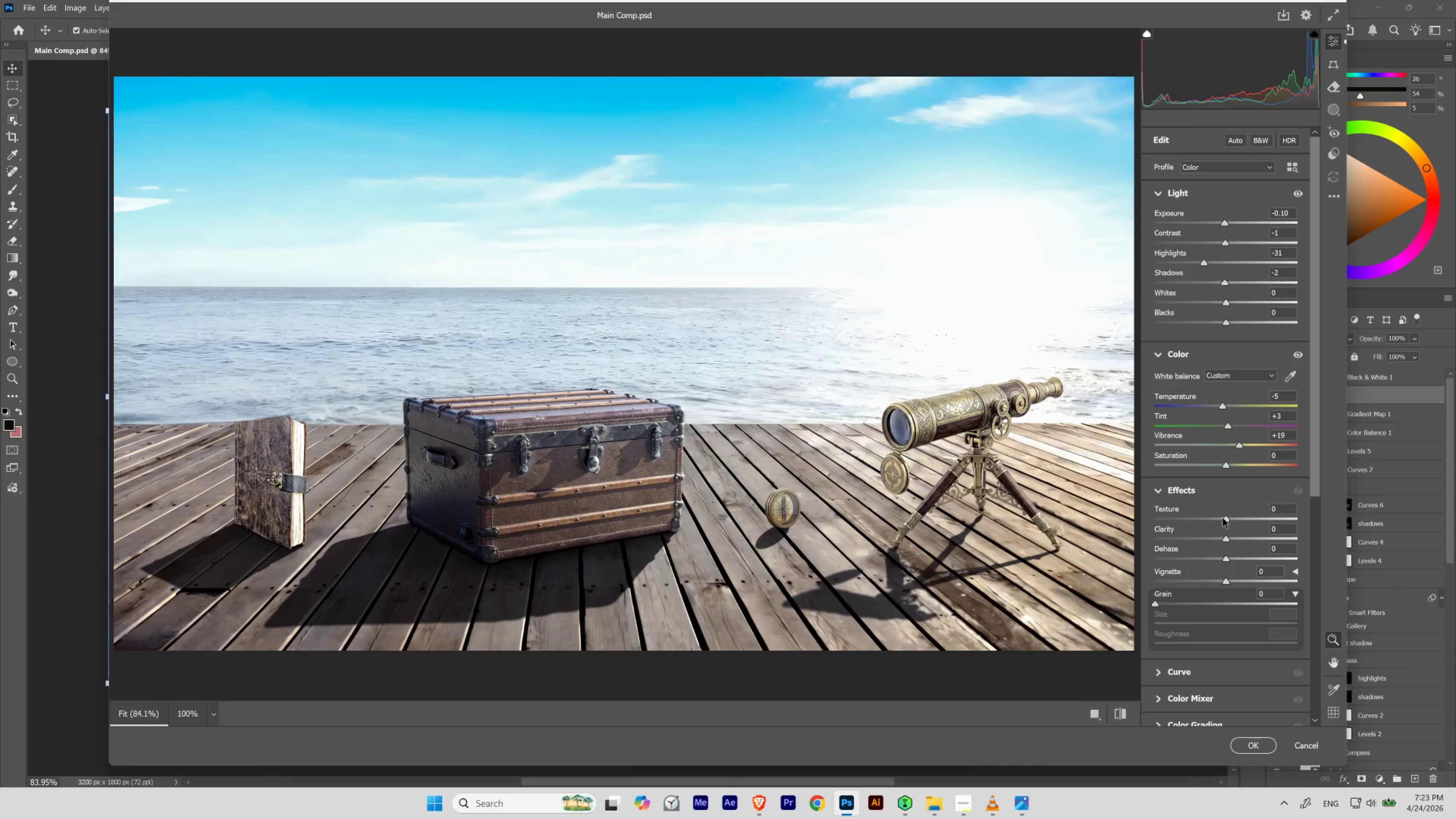 
left_click_drag(start_coordinate=[1226, 517], to_coordinate=[1223, 513])
 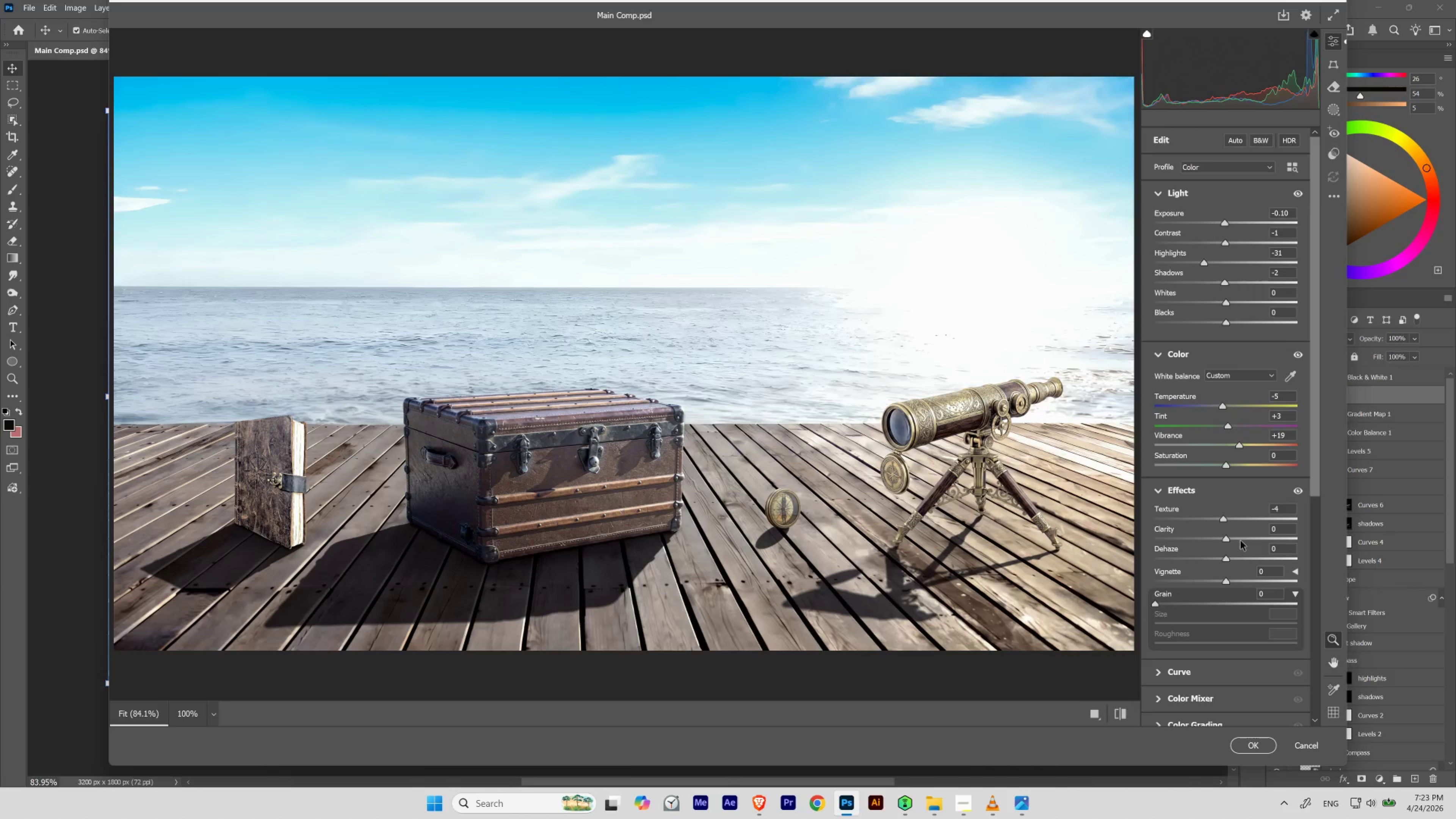 
key(Control+Z)
 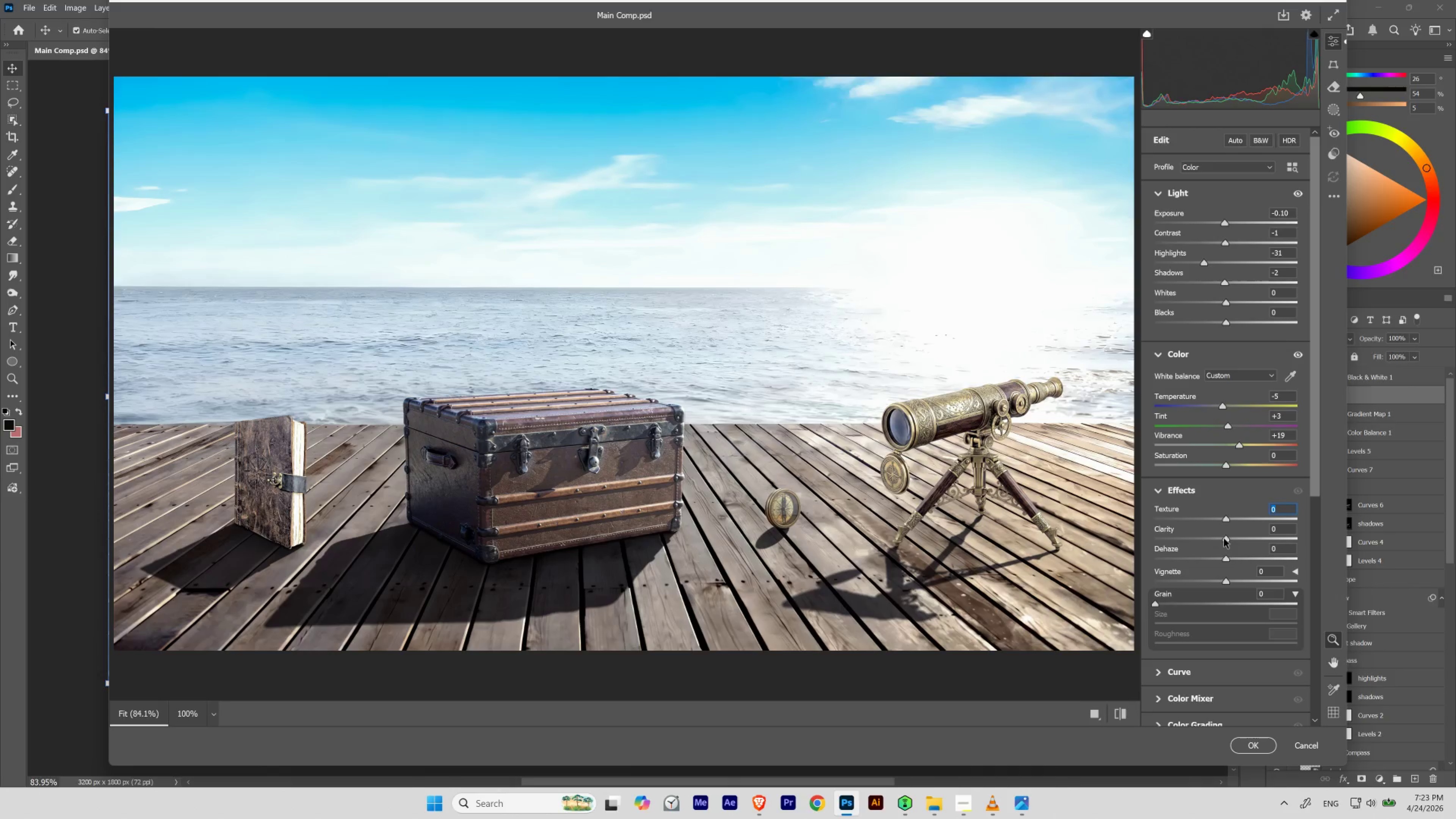 
left_click_drag(start_coordinate=[1226, 537], to_coordinate=[1233, 541])
 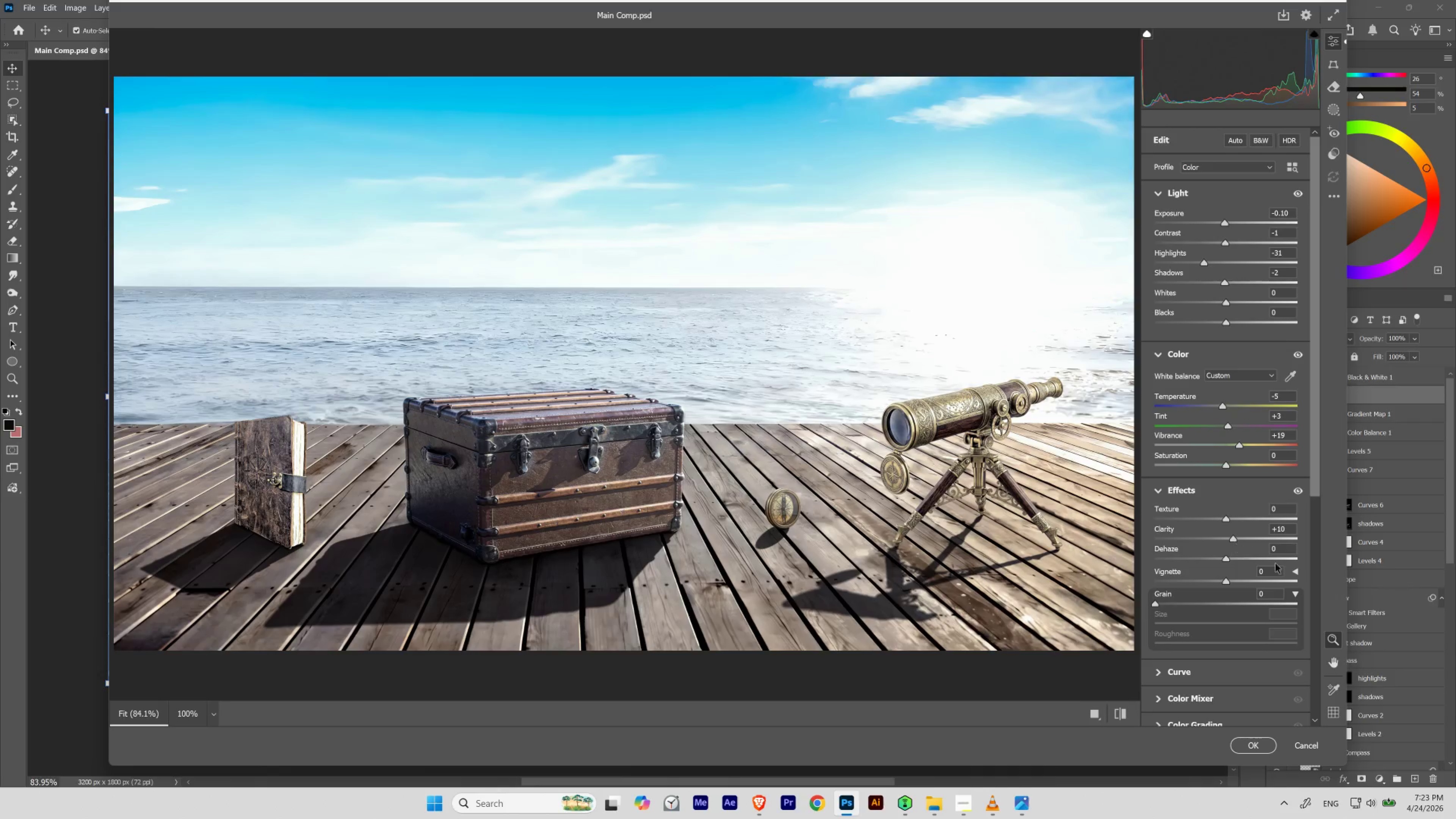 
key(Control+Z)
 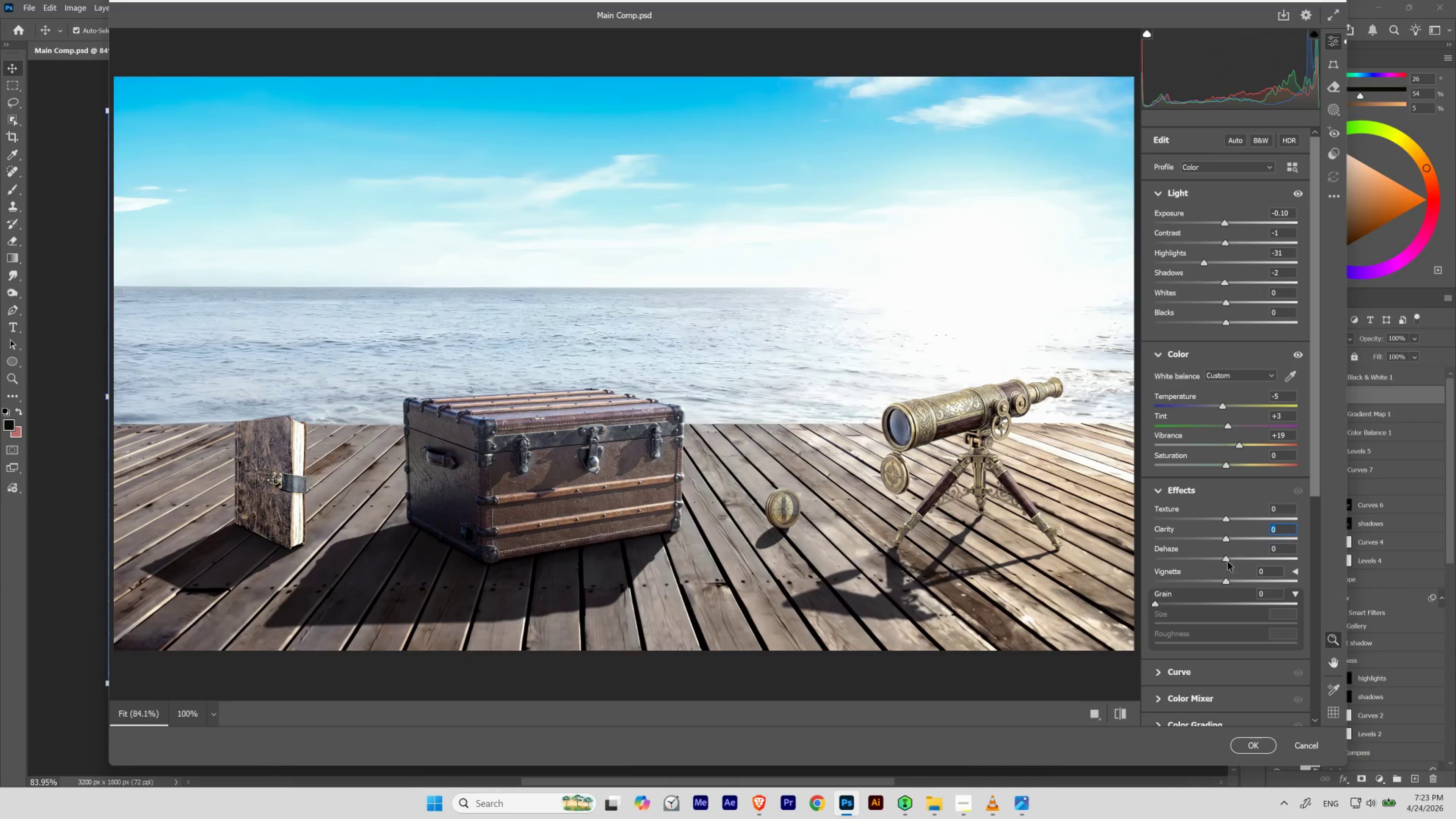 
left_click_drag(start_coordinate=[1226, 559], to_coordinate=[1225, 556])
 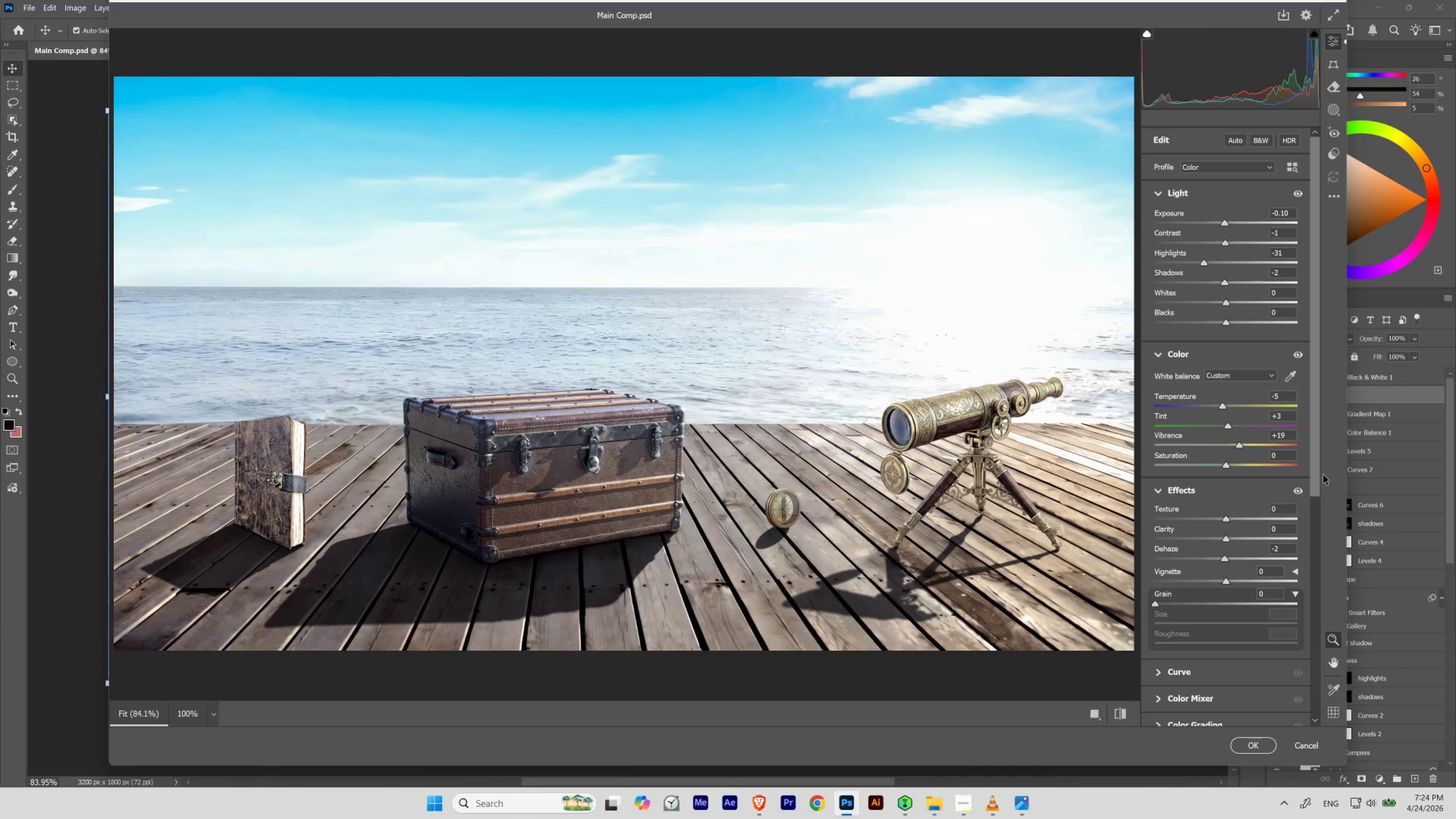 
left_click_drag(start_coordinate=[1315, 470], to_coordinate=[1312, 455])
 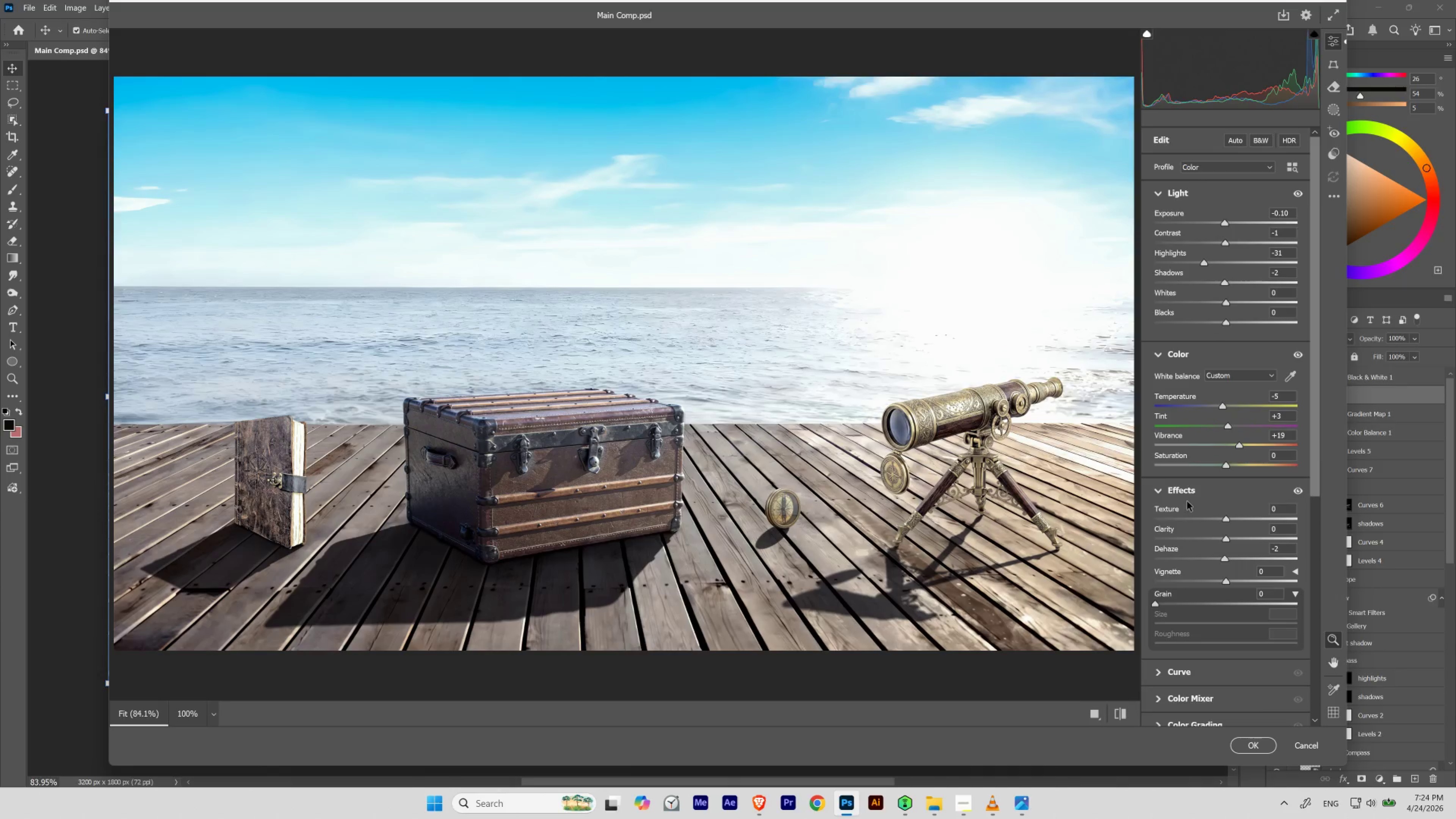 
left_click([1157, 491])
 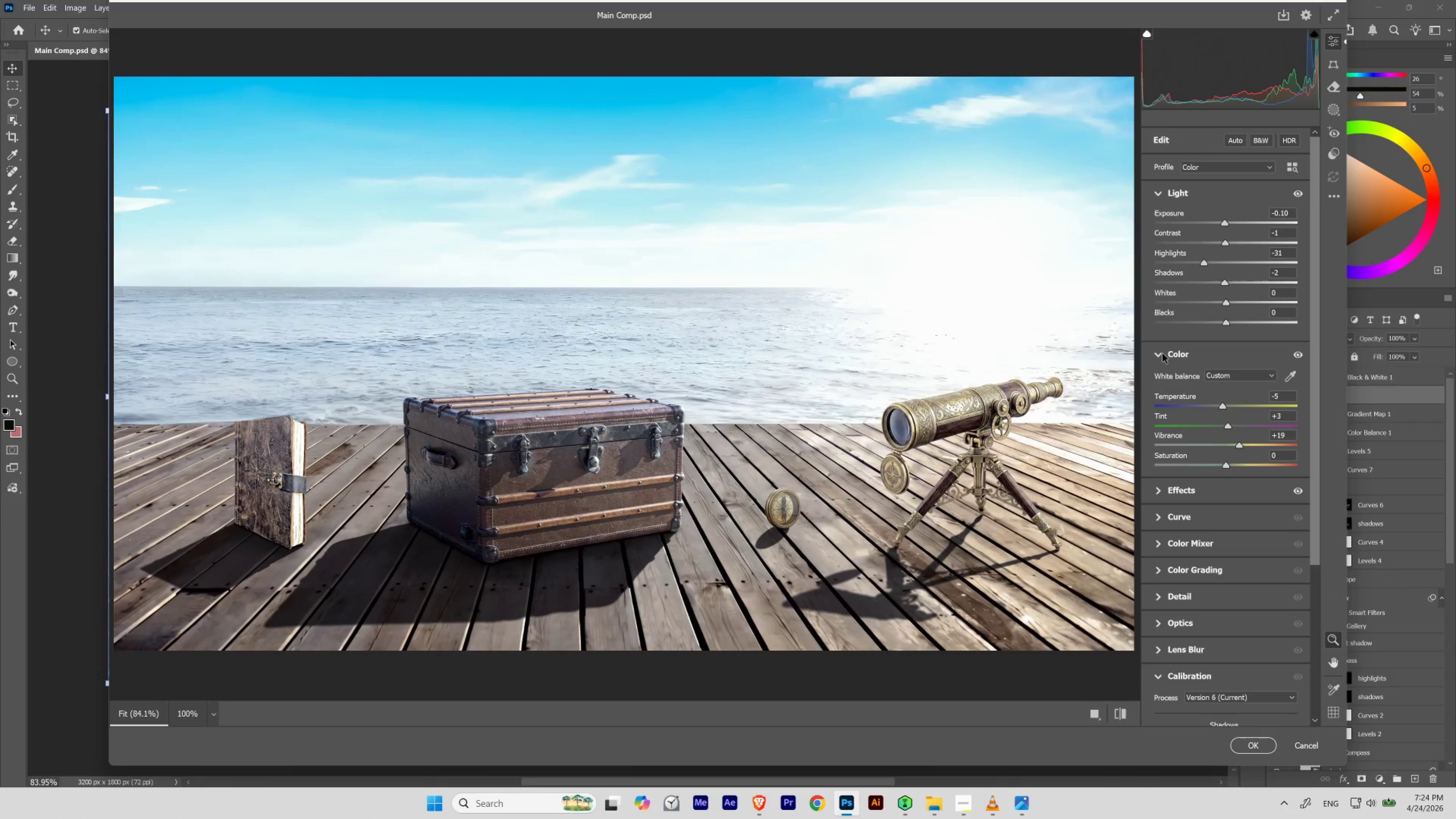 
left_click([1162, 352])
 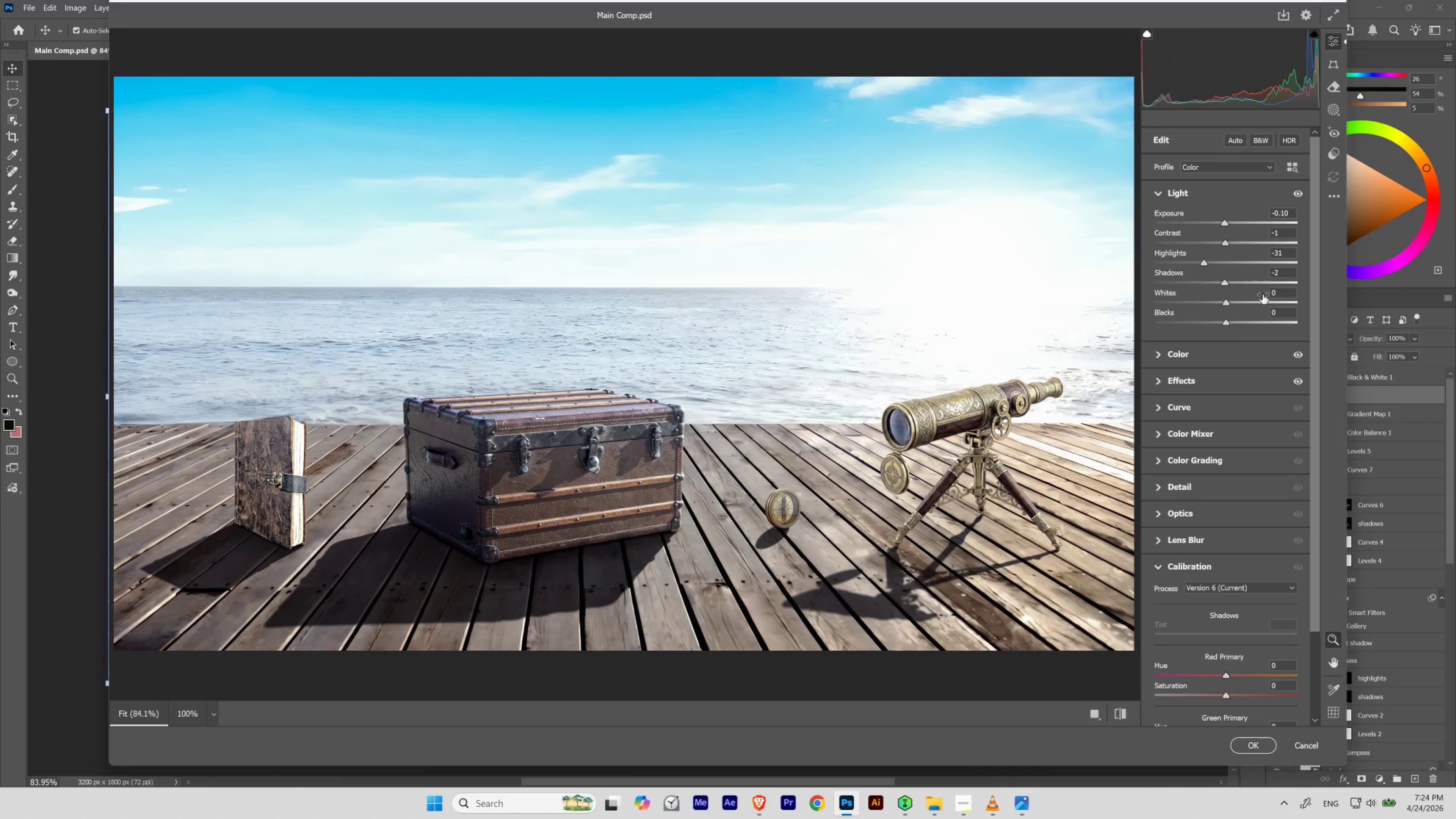 
mouse_move([1168, 410])
 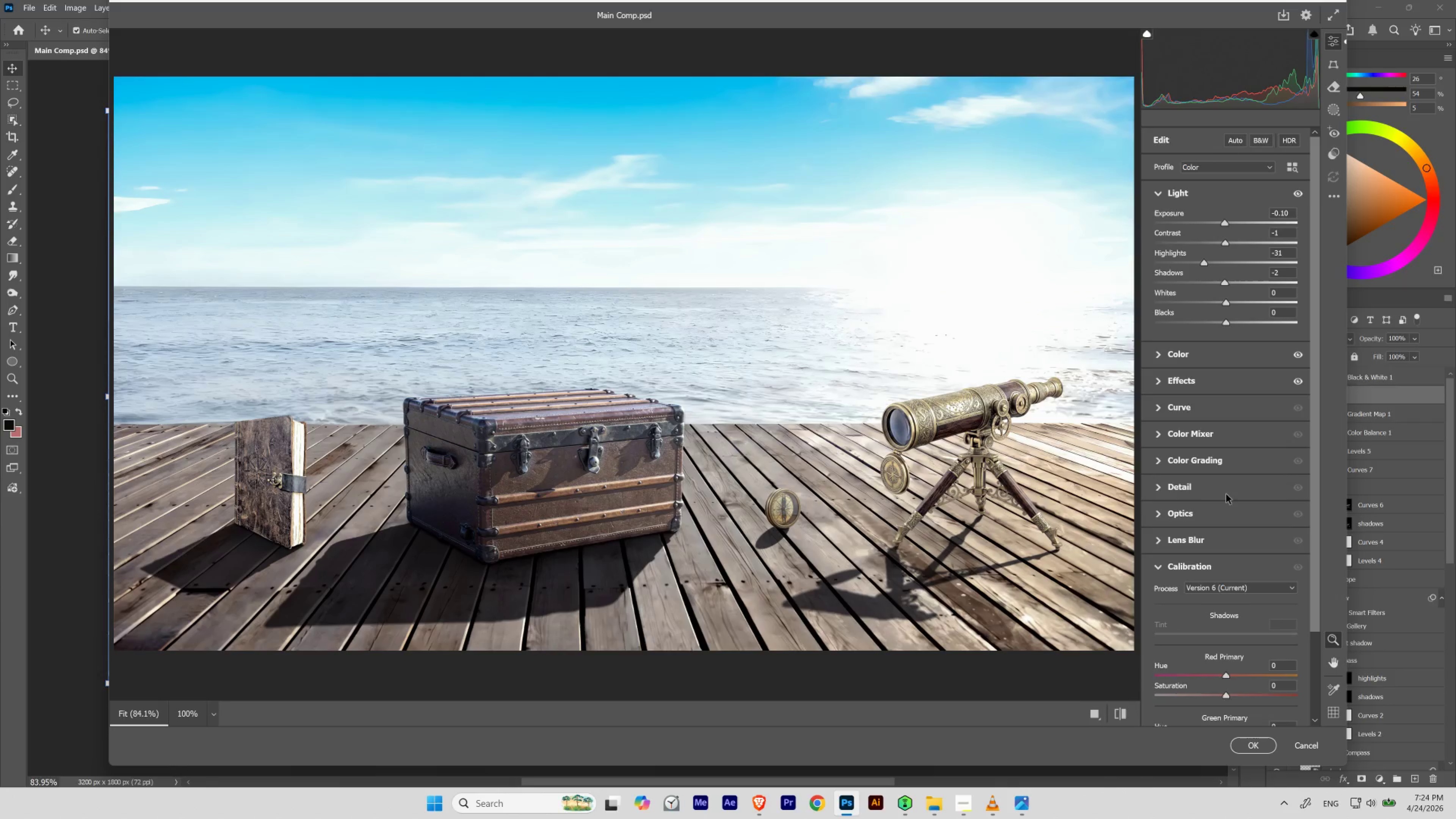 
mouse_move([1160, 434])
 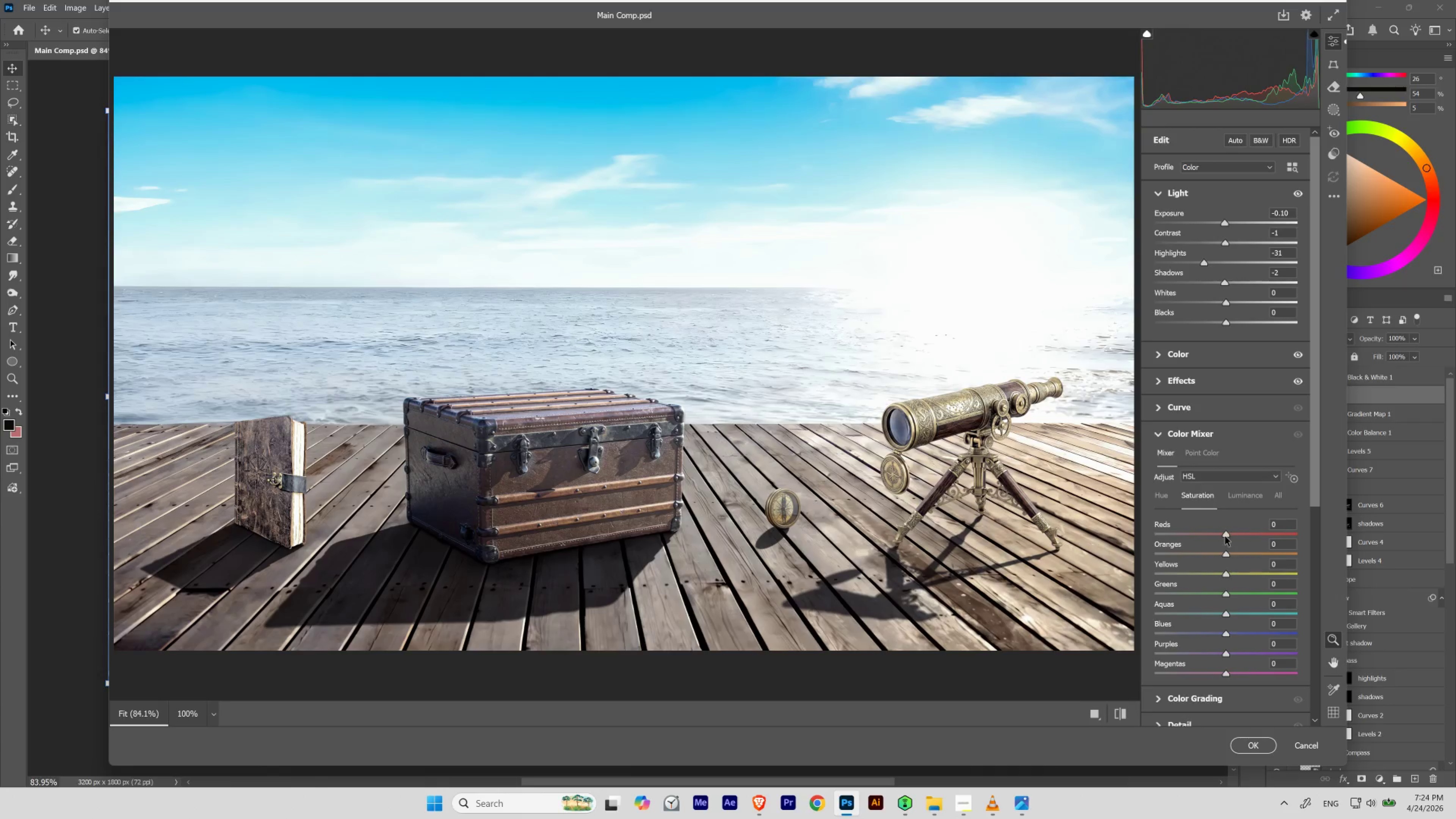 
left_click_drag(start_coordinate=[1224, 536], to_coordinate=[1244, 526])
 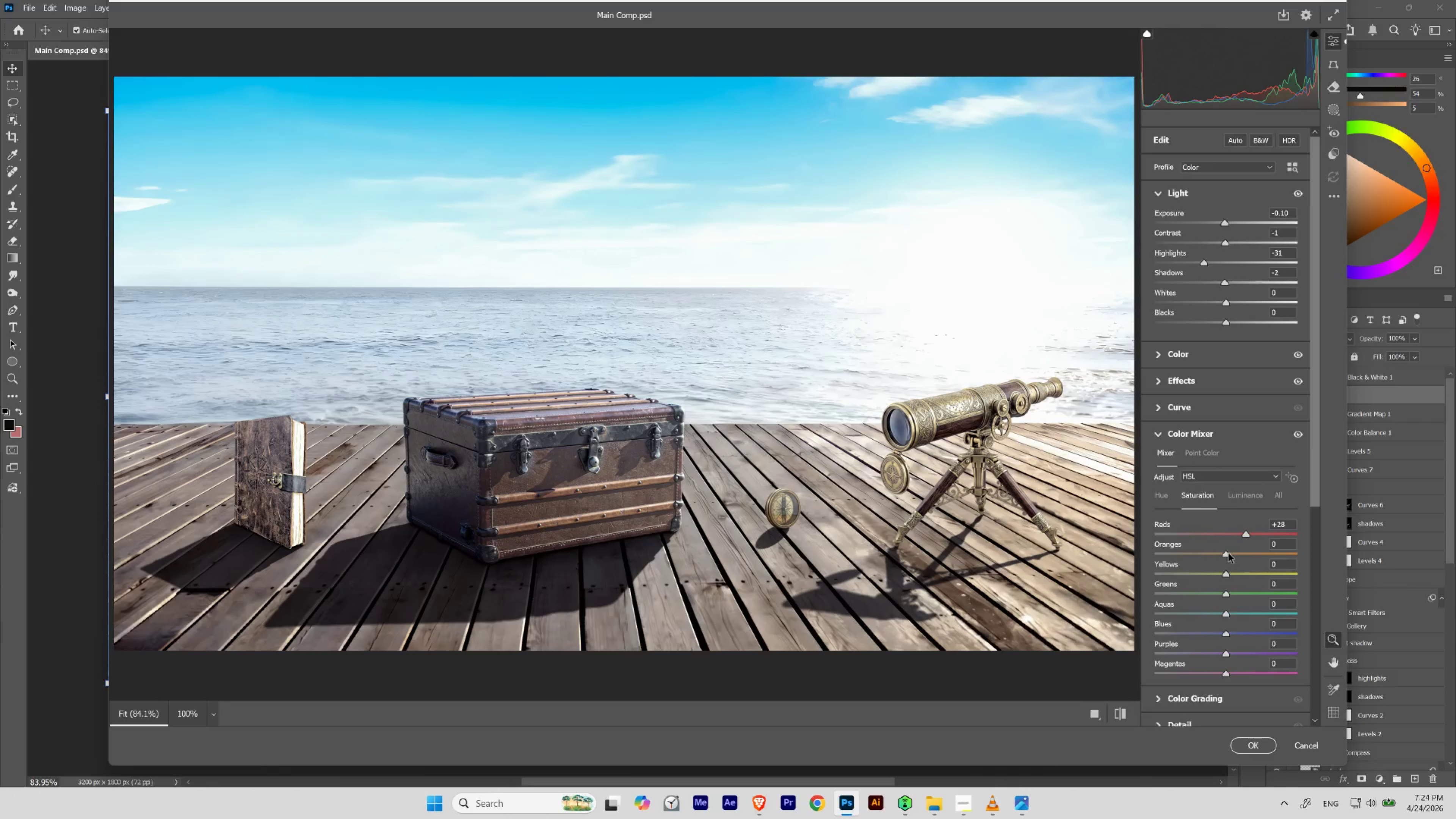 
left_click_drag(start_coordinate=[1223, 553], to_coordinate=[1242, 552])
 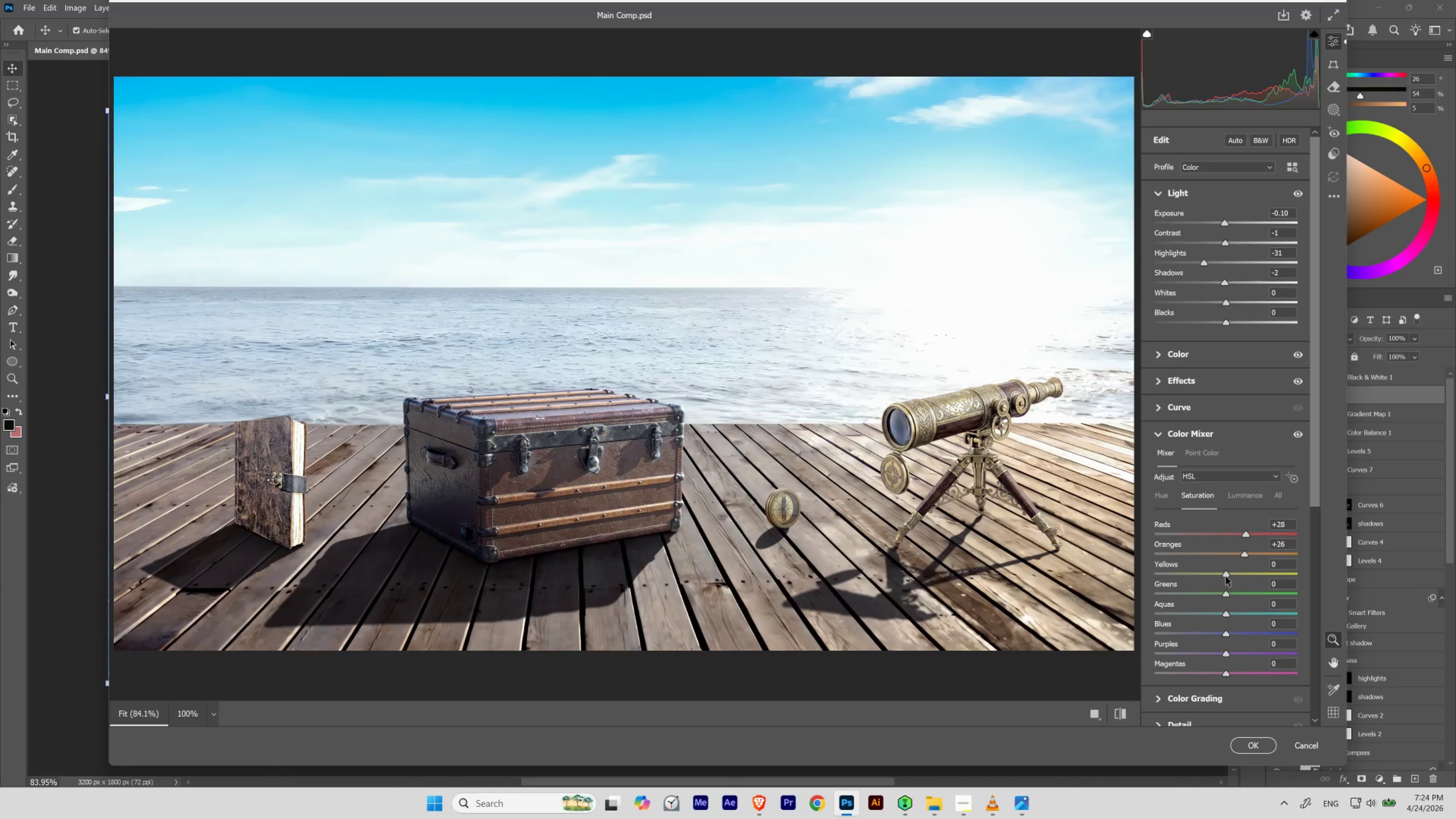 
left_click_drag(start_coordinate=[1225, 573], to_coordinate=[1242, 566])
 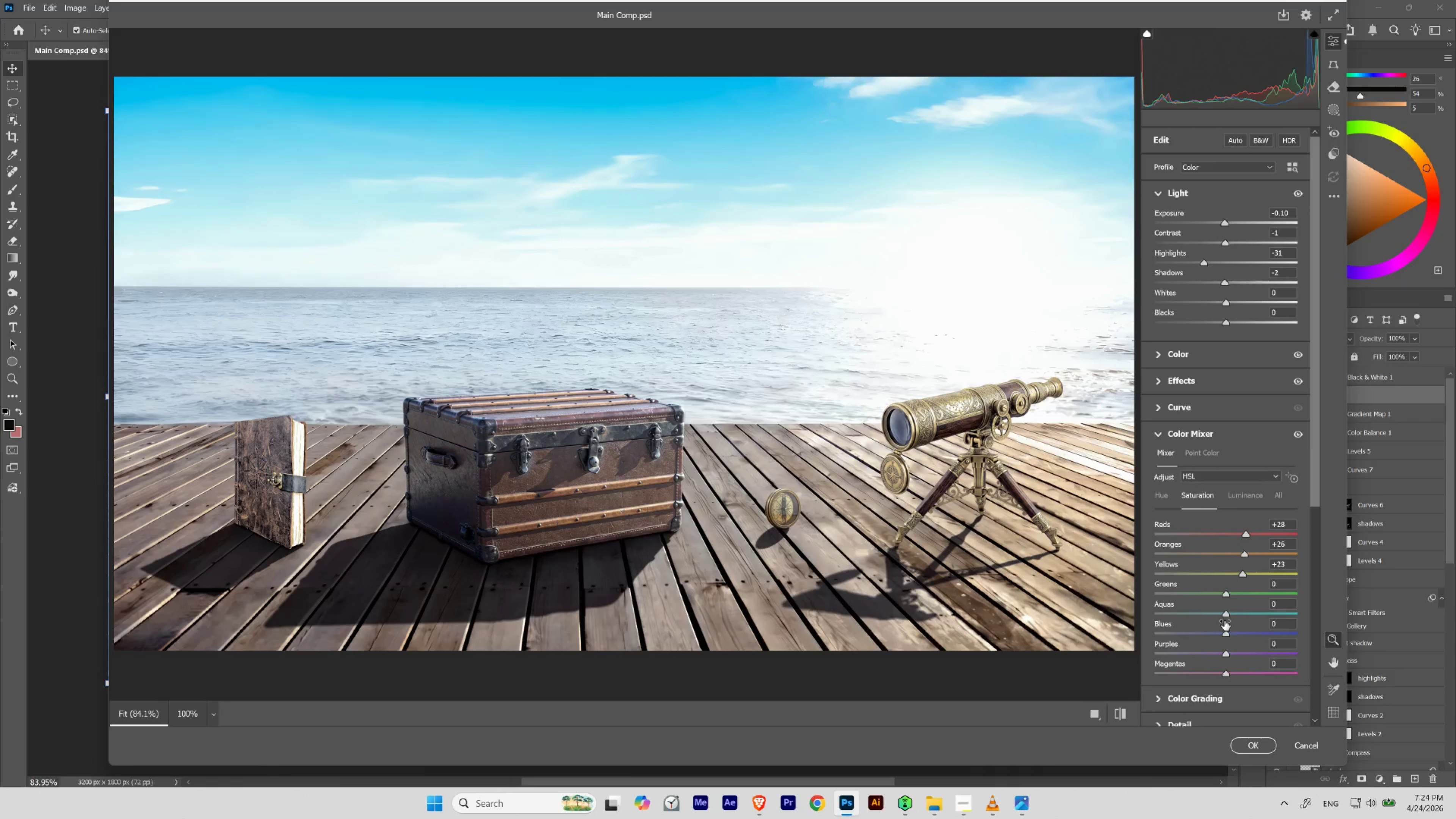 
left_click_drag(start_coordinate=[1226, 612], to_coordinate=[1291, 607])
 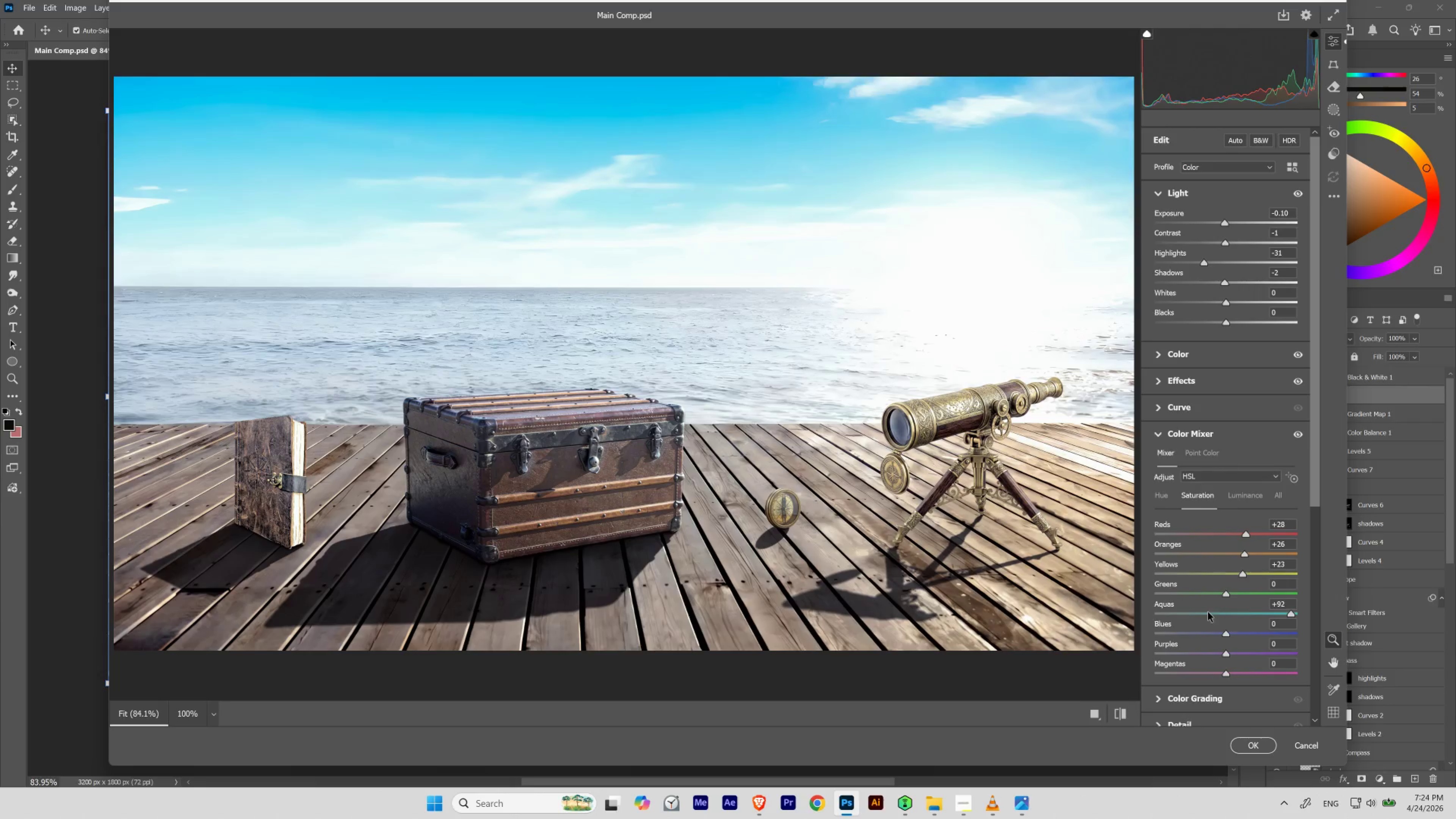 
left_click_drag(start_coordinate=[1190, 612], to_coordinate=[1186, 613])
 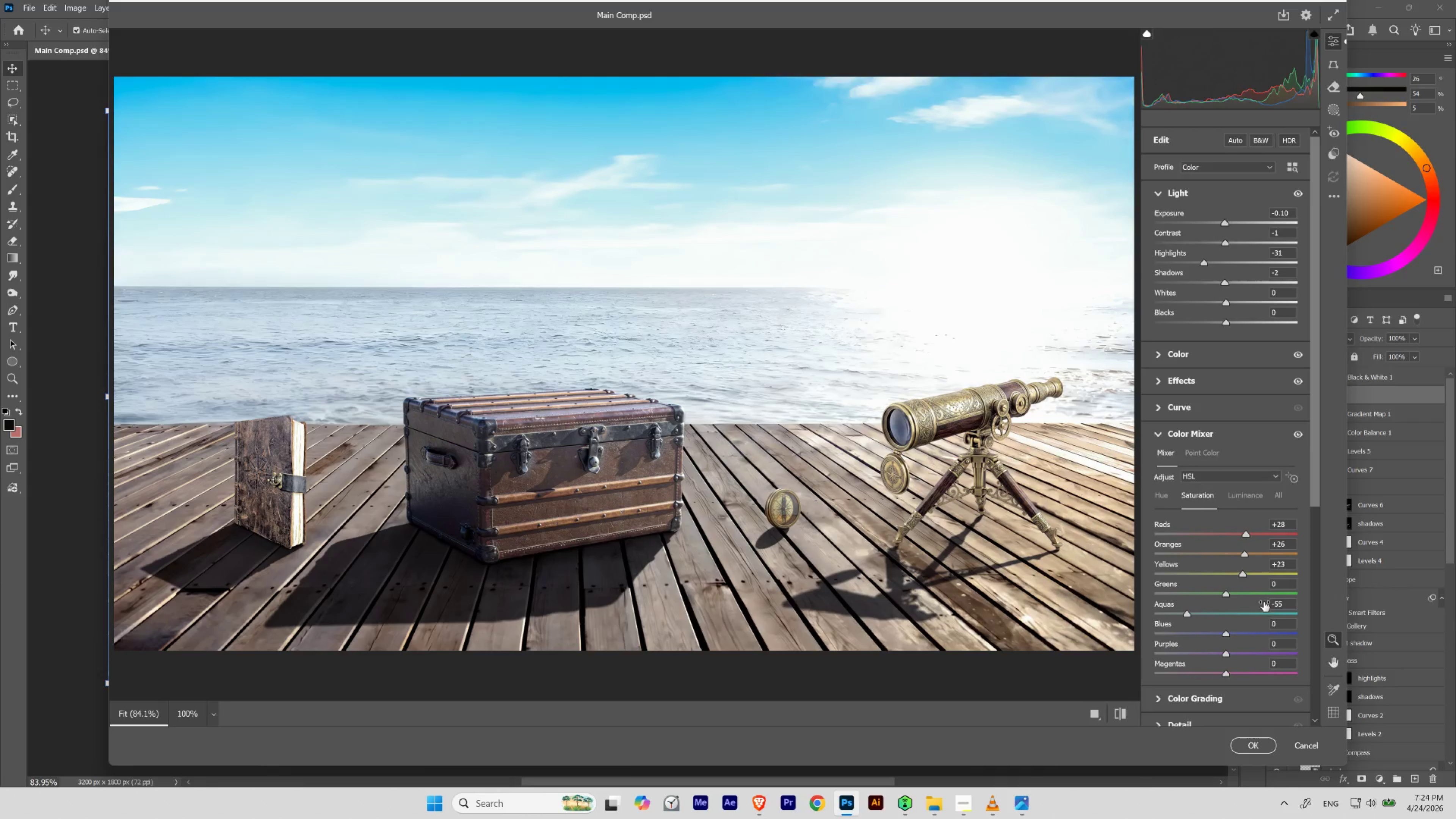 
left_click_drag(start_coordinate=[1281, 602], to_coordinate=[1220, 606])
 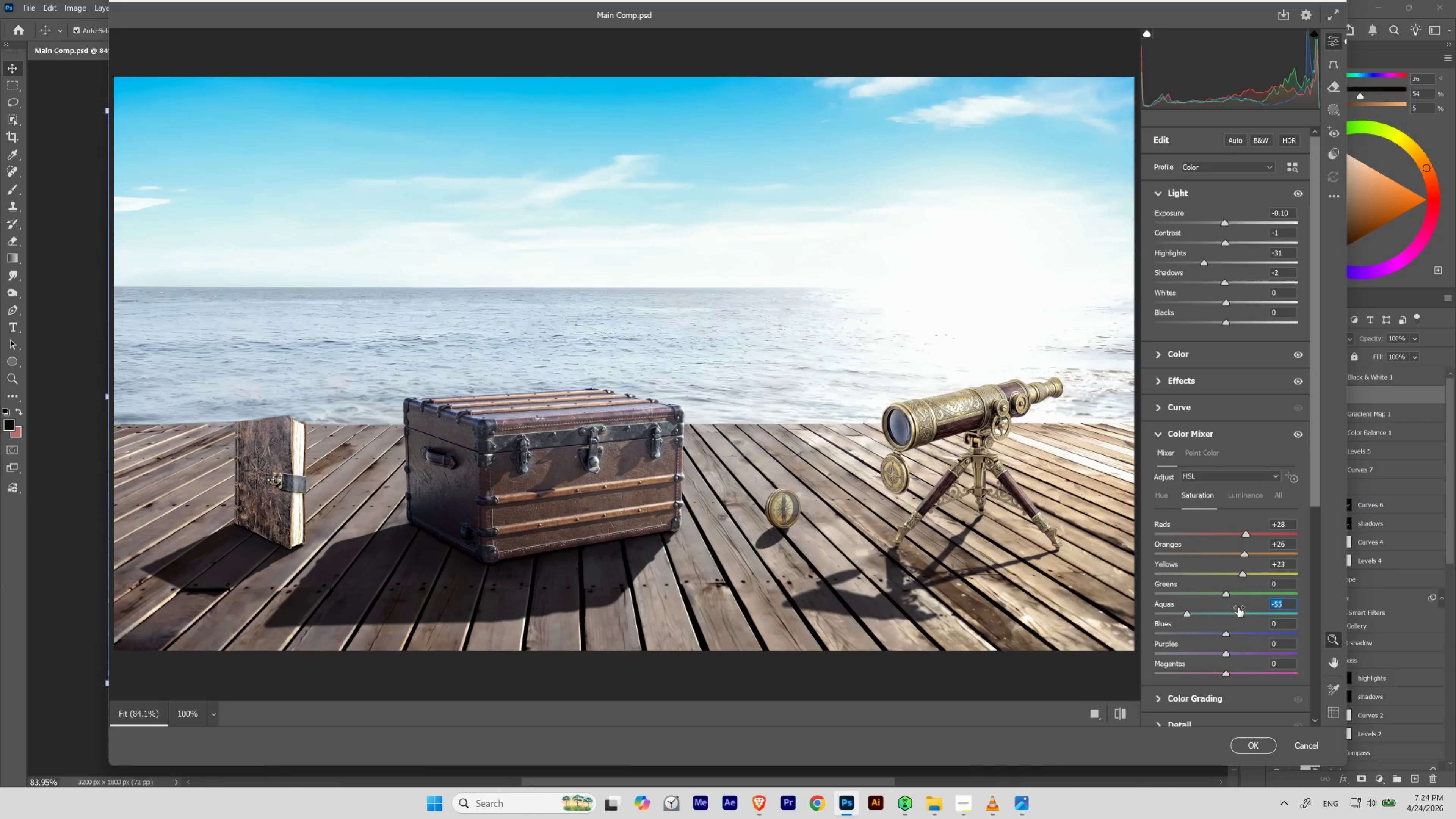 
key(Numpad0)
 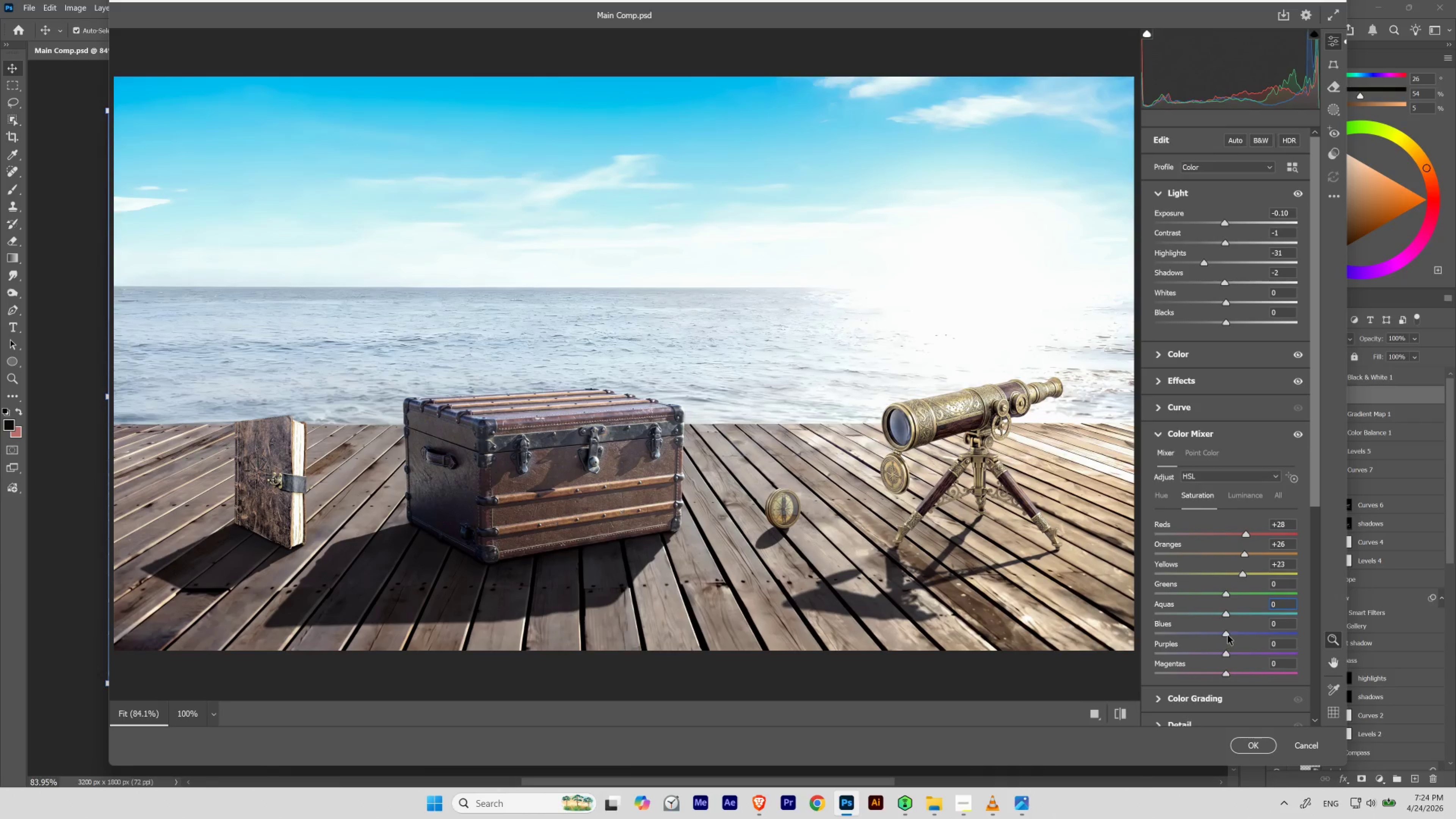 
left_click_drag(start_coordinate=[1227, 633], to_coordinate=[1219, 617])
 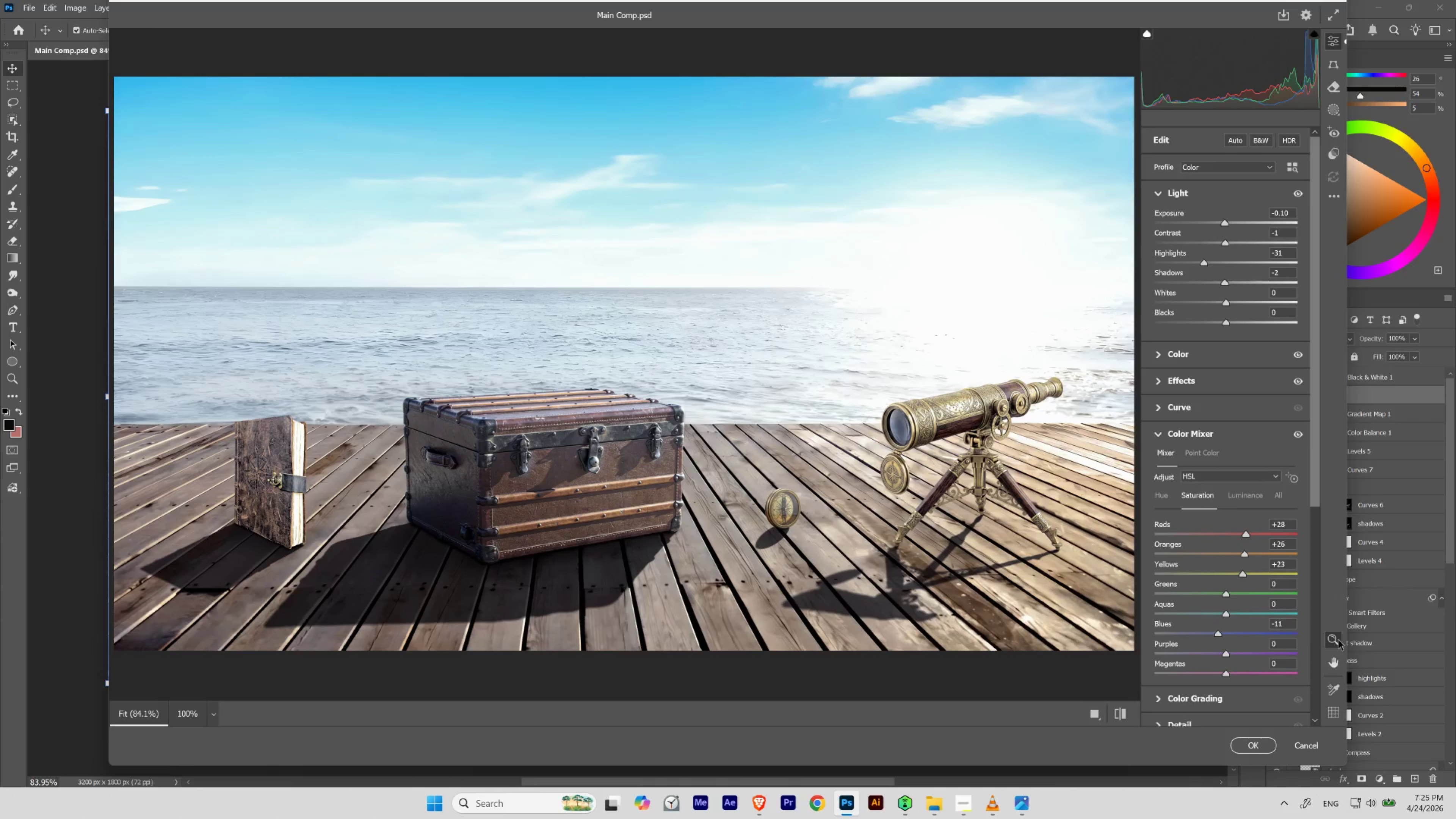 
hold_key(key=Z, duration=0.38)
 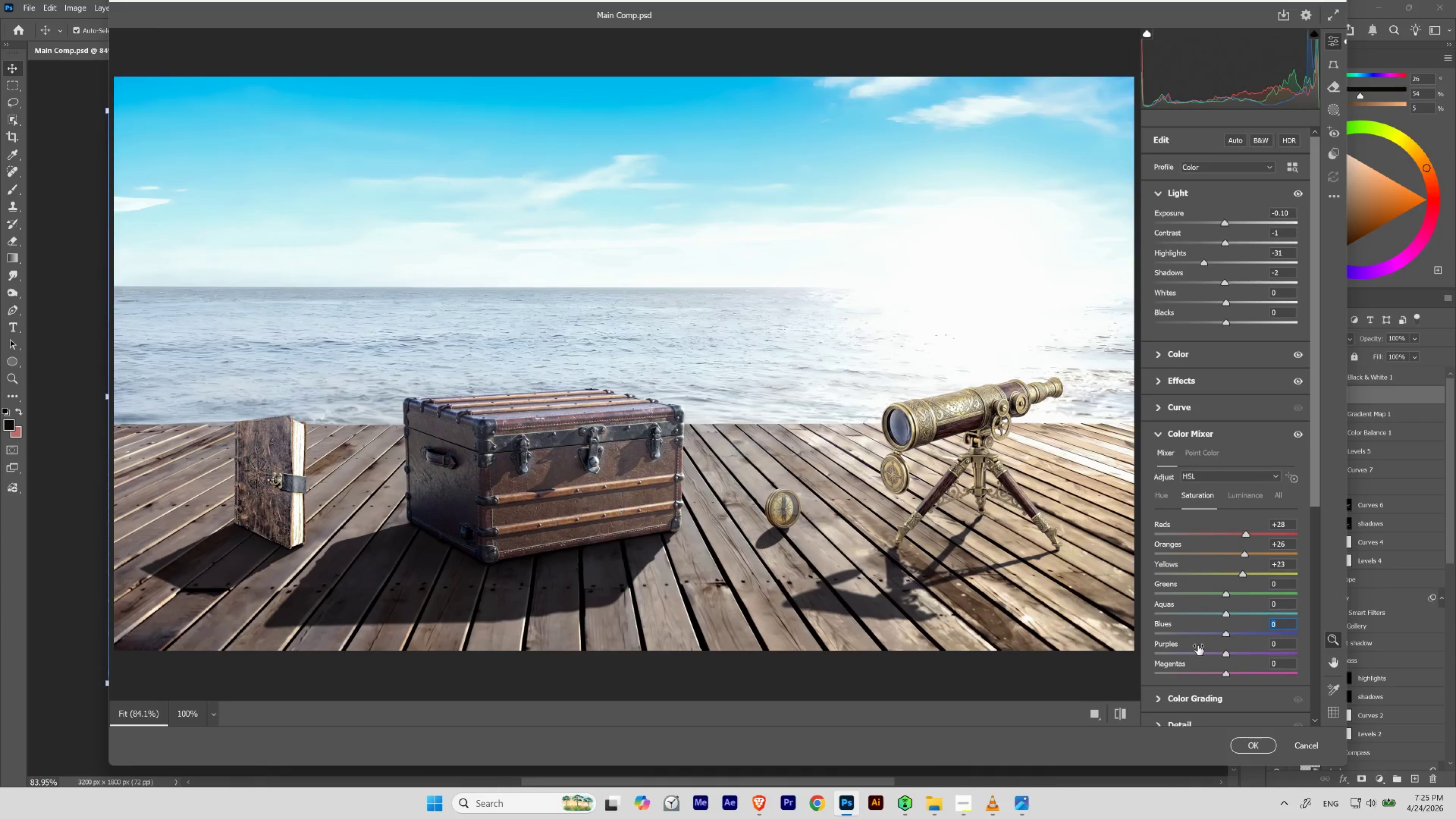 
hold_key(key=ShiftLeft, duration=1.25)
 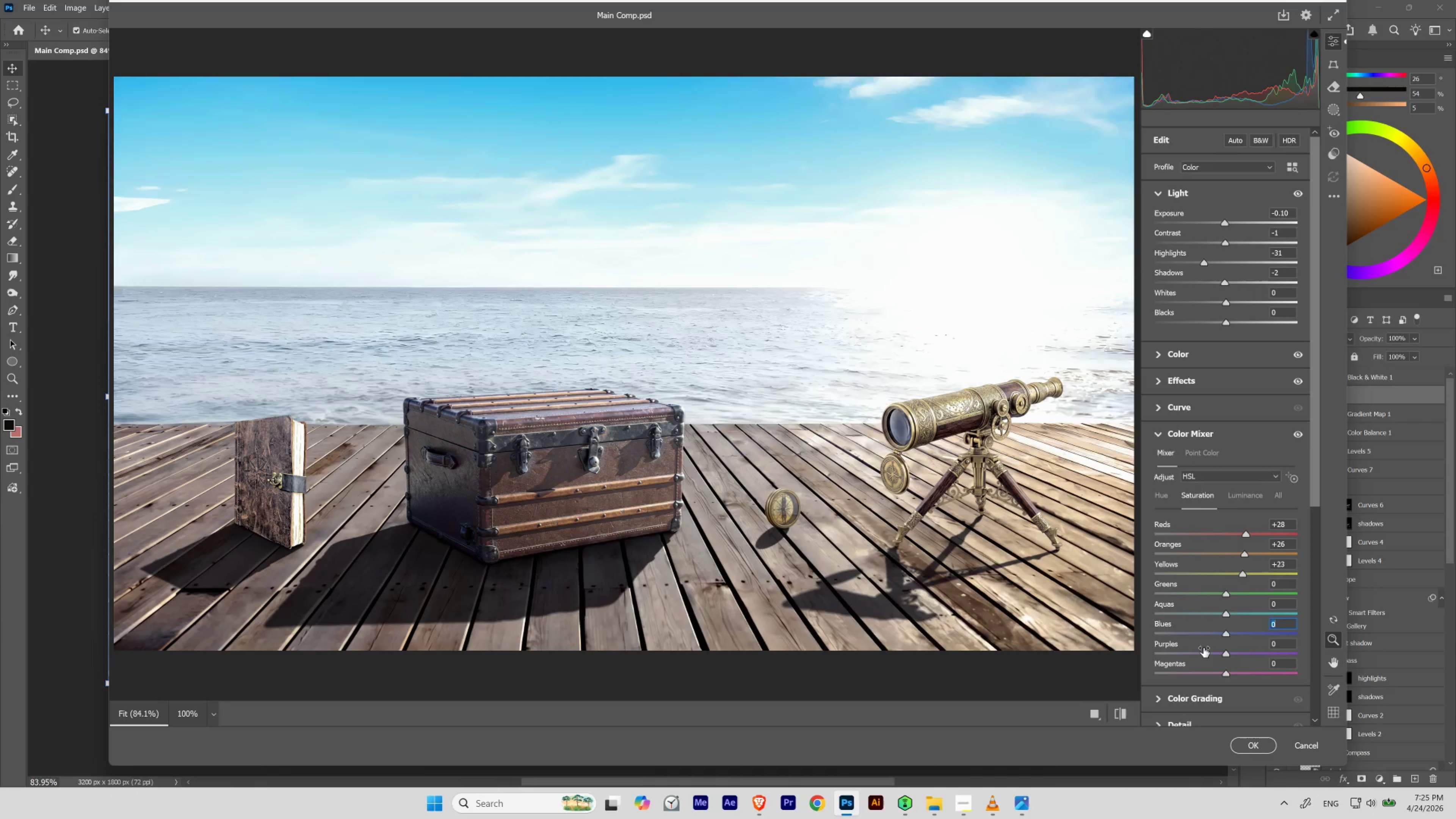 
hold_key(key=Z, duration=0.37)
 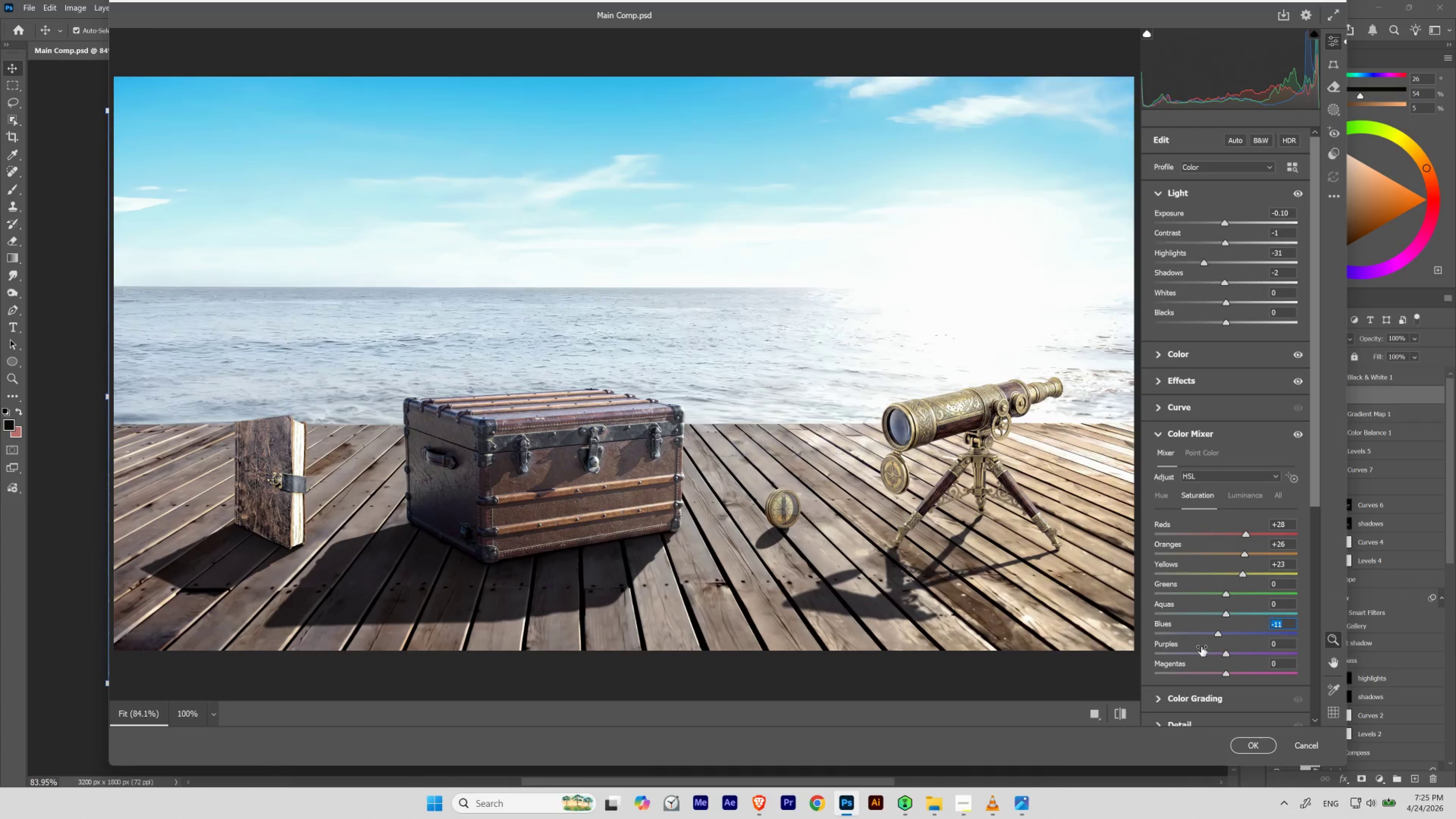 
hold_key(key=Z, duration=0.3)
 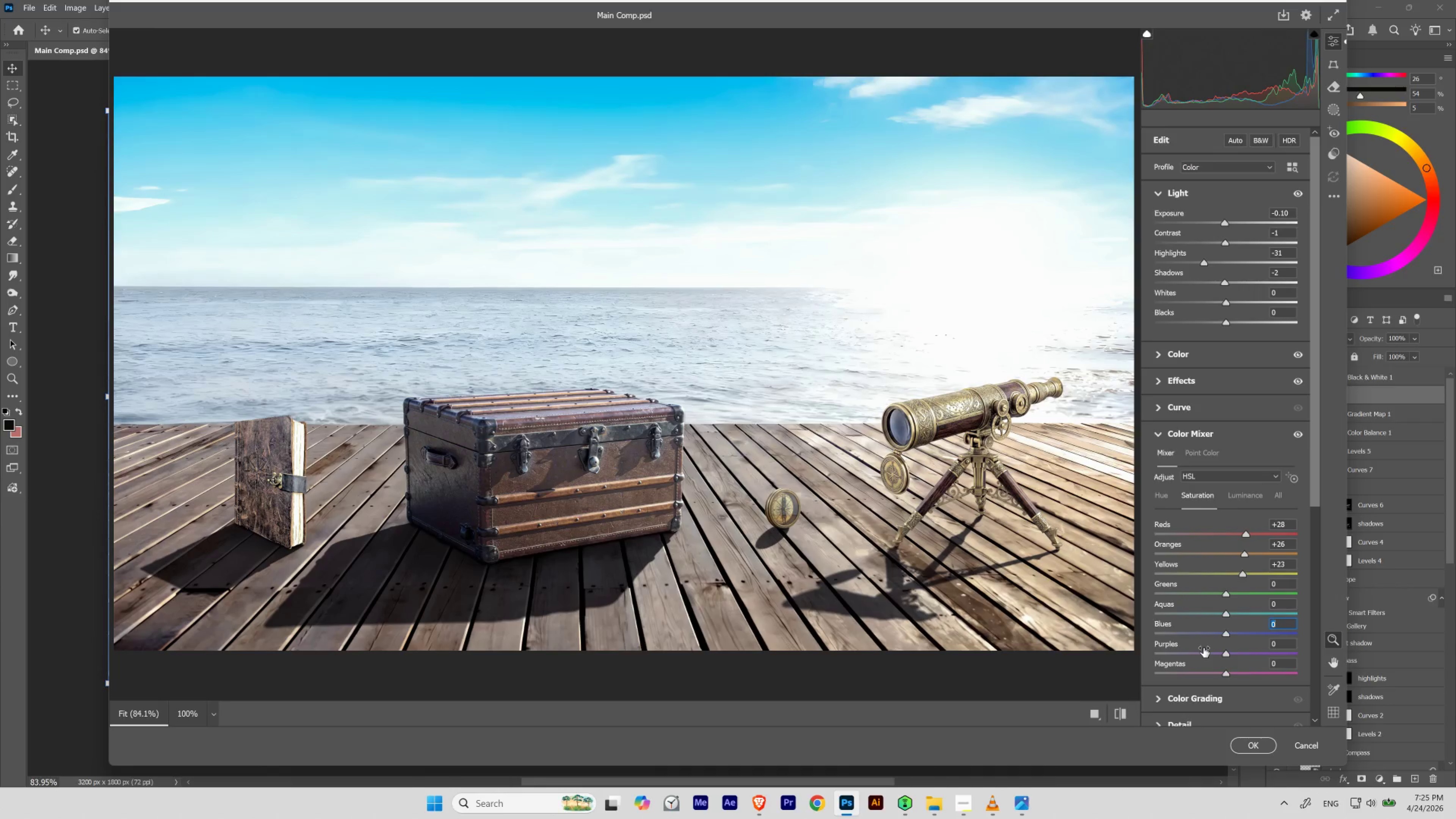 
key(Control+Shift+Z)
 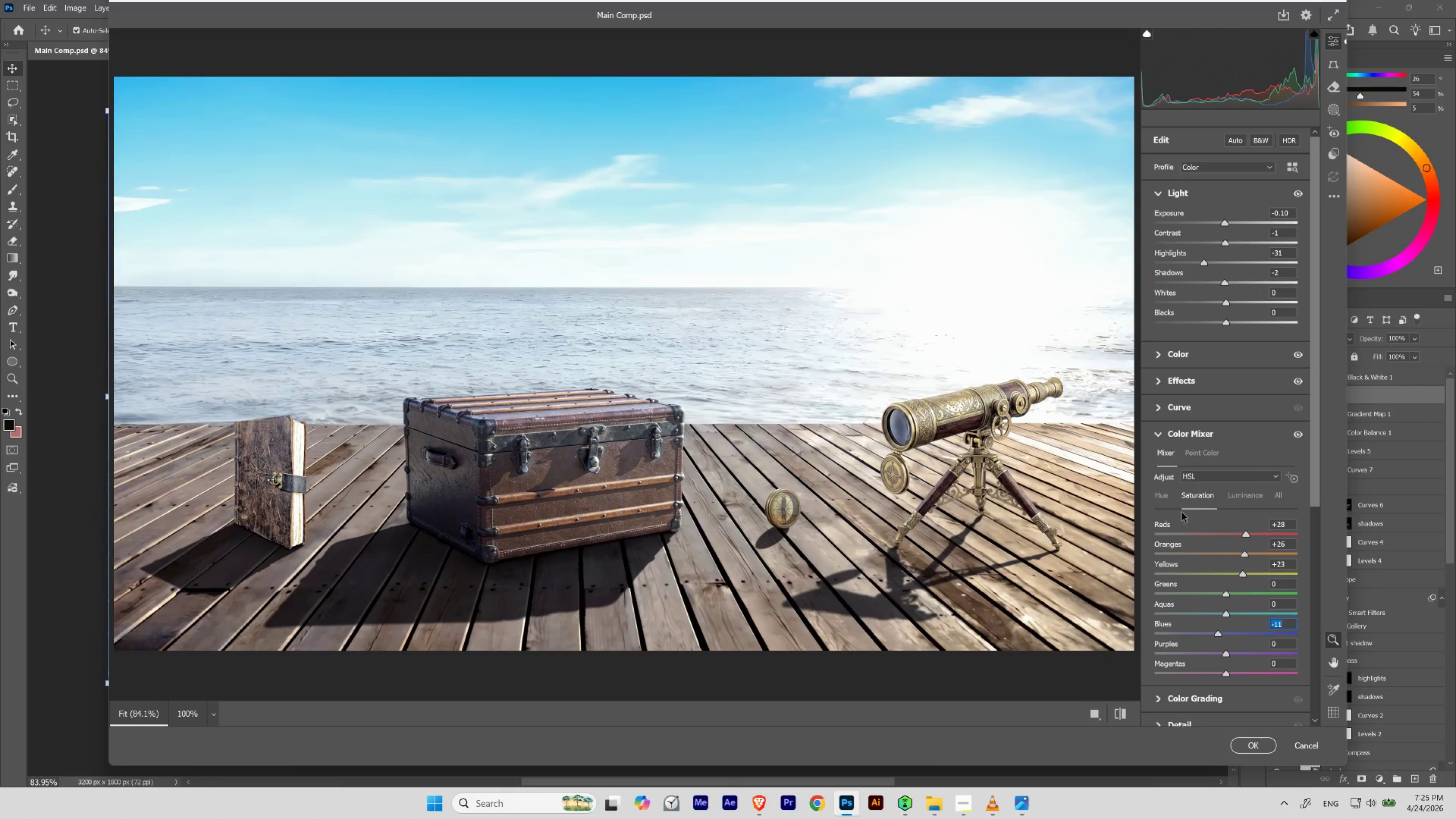 
left_click([1156, 436])
 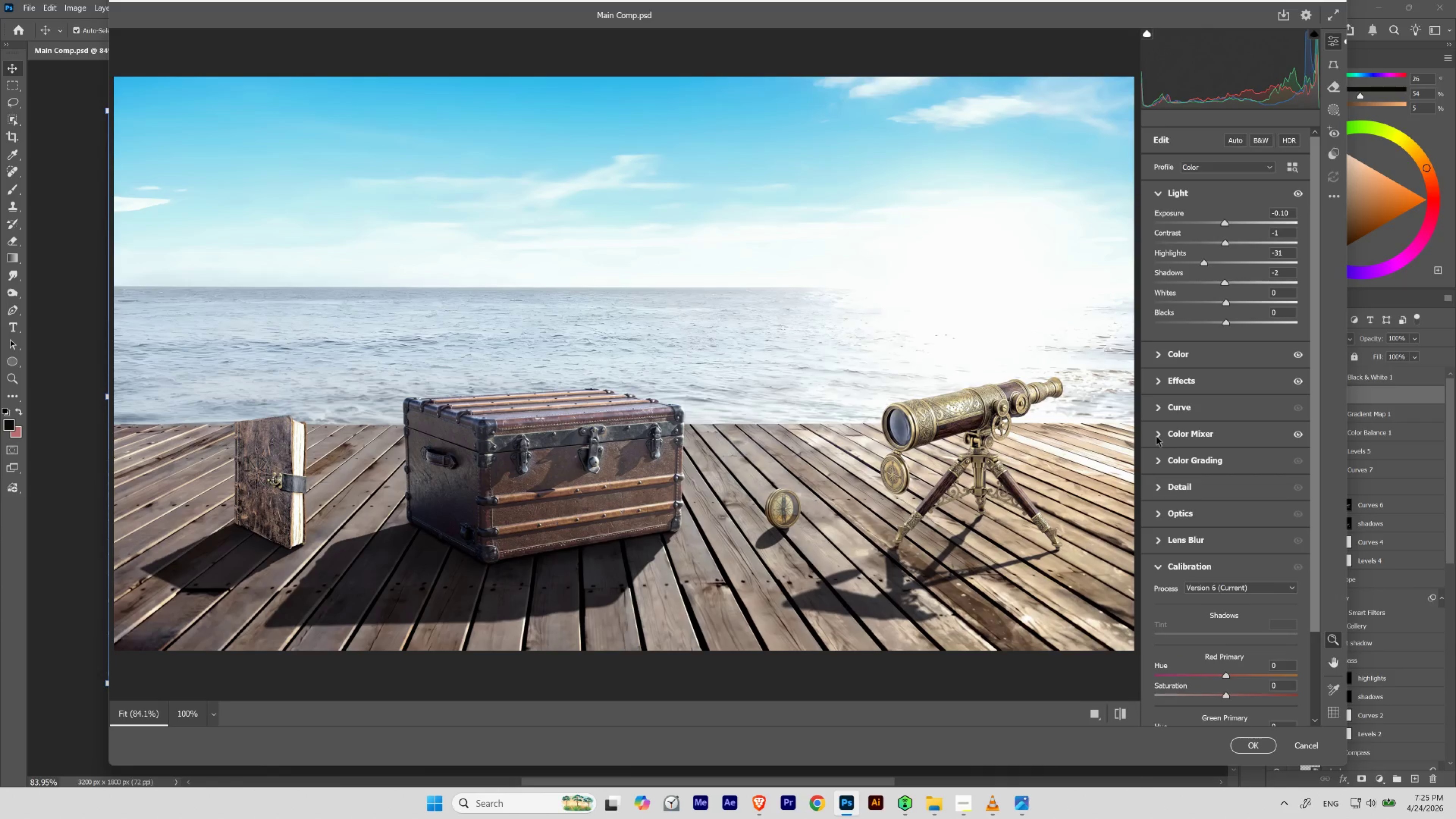 
mouse_move([1165, 448])
 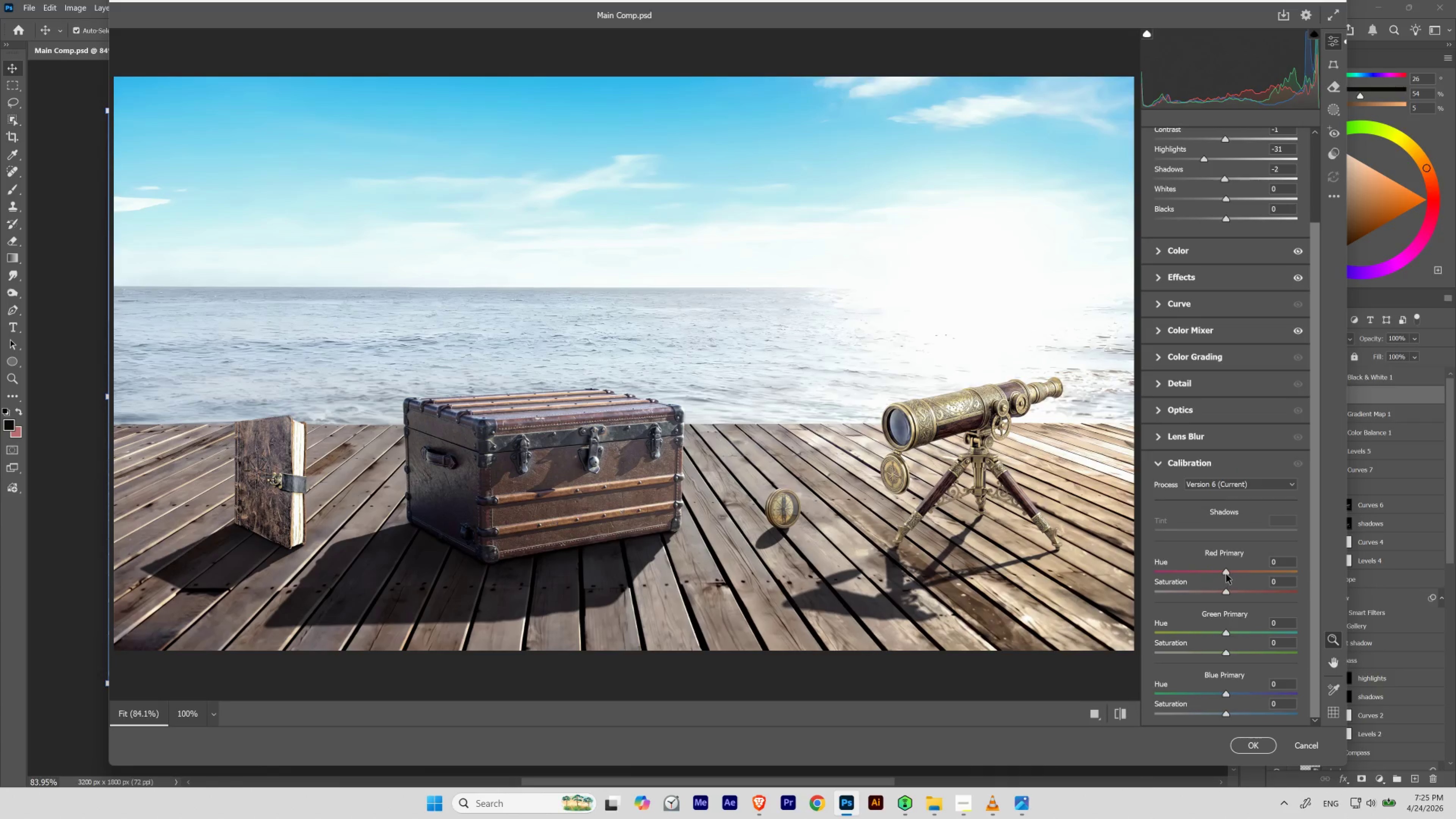 
left_click_drag(start_coordinate=[1226, 571], to_coordinate=[1206, 578])
 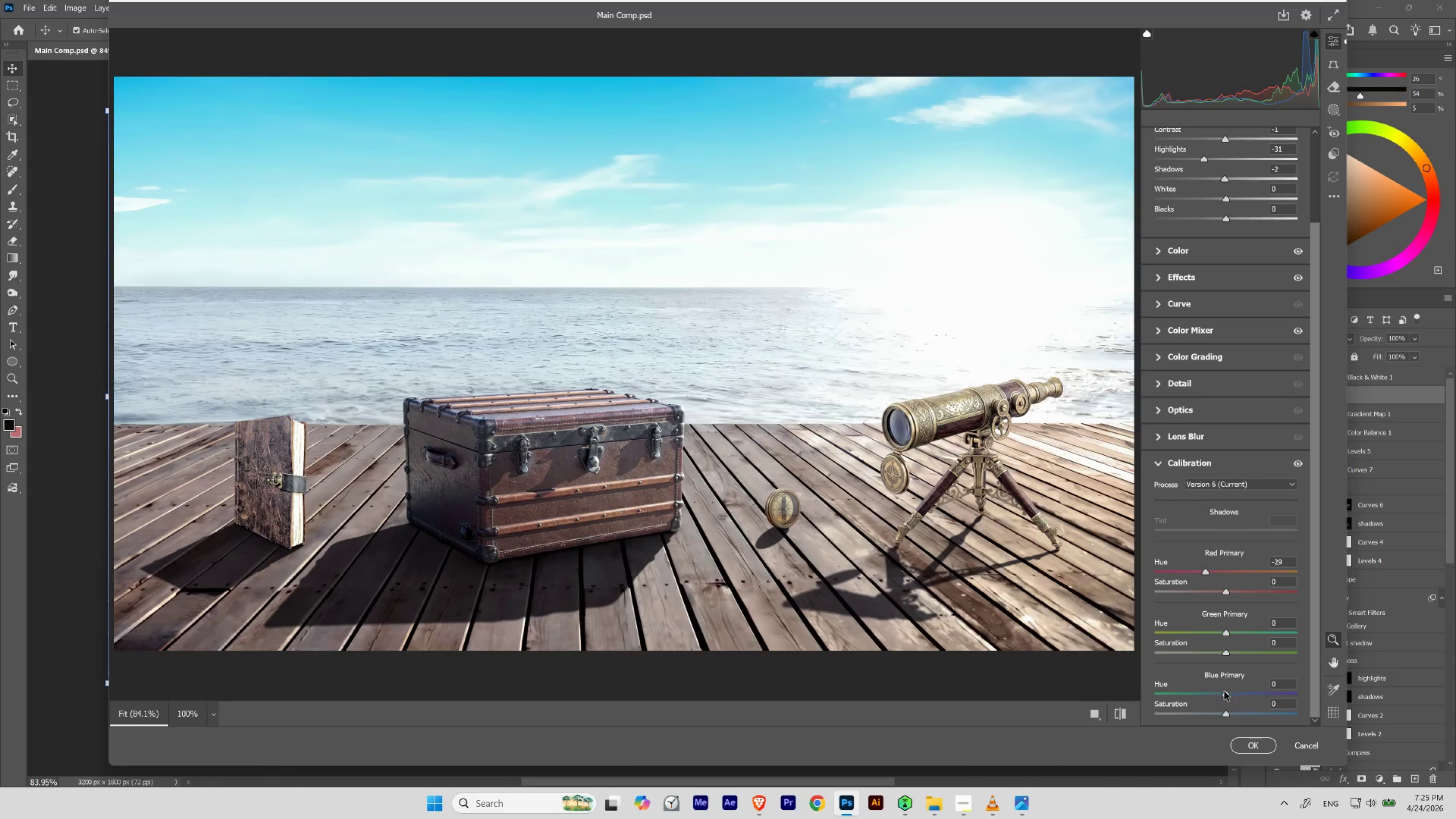 
left_click_drag(start_coordinate=[1225, 692], to_coordinate=[1218, 683])
 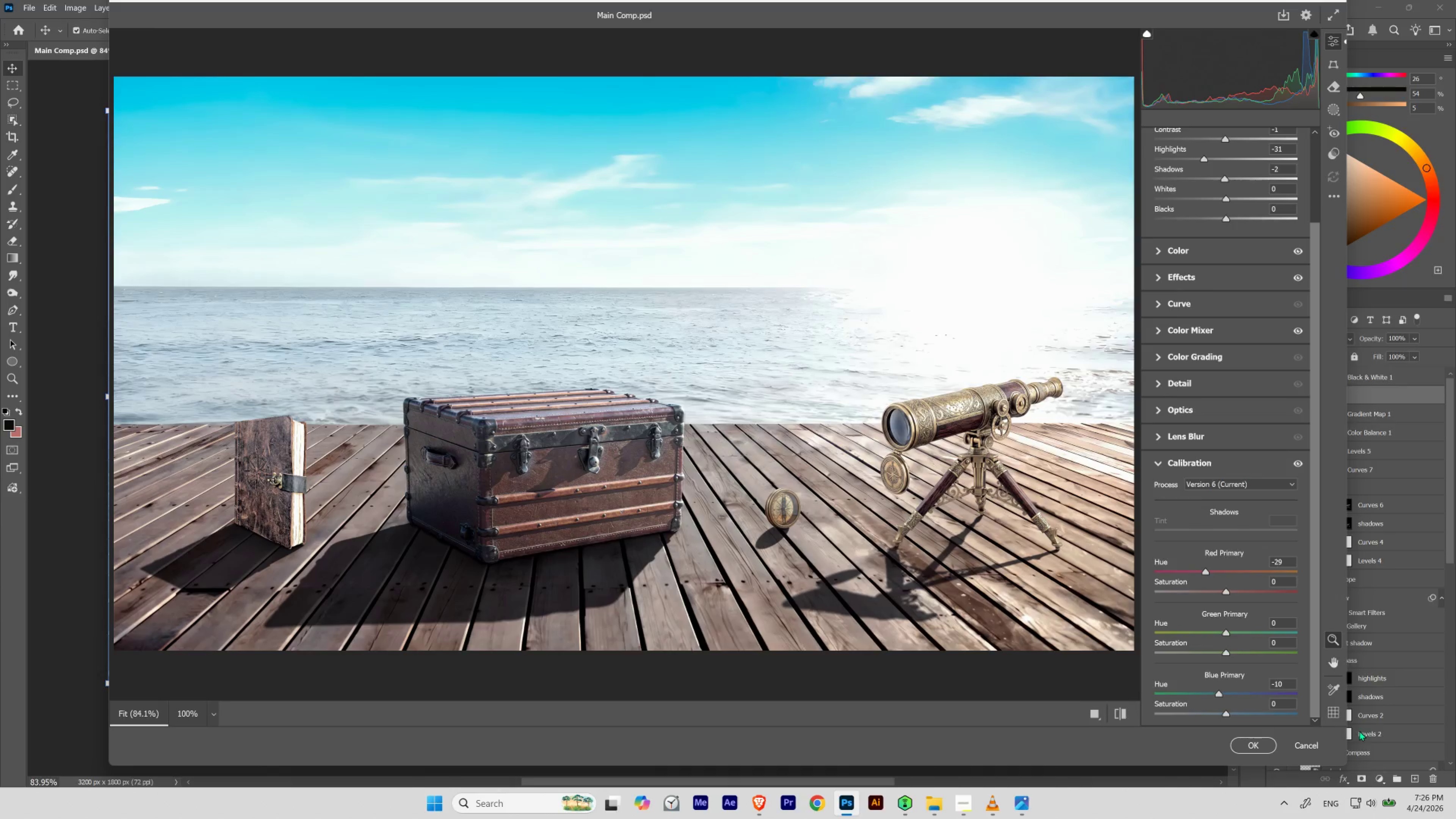 
key(Control+Z)
 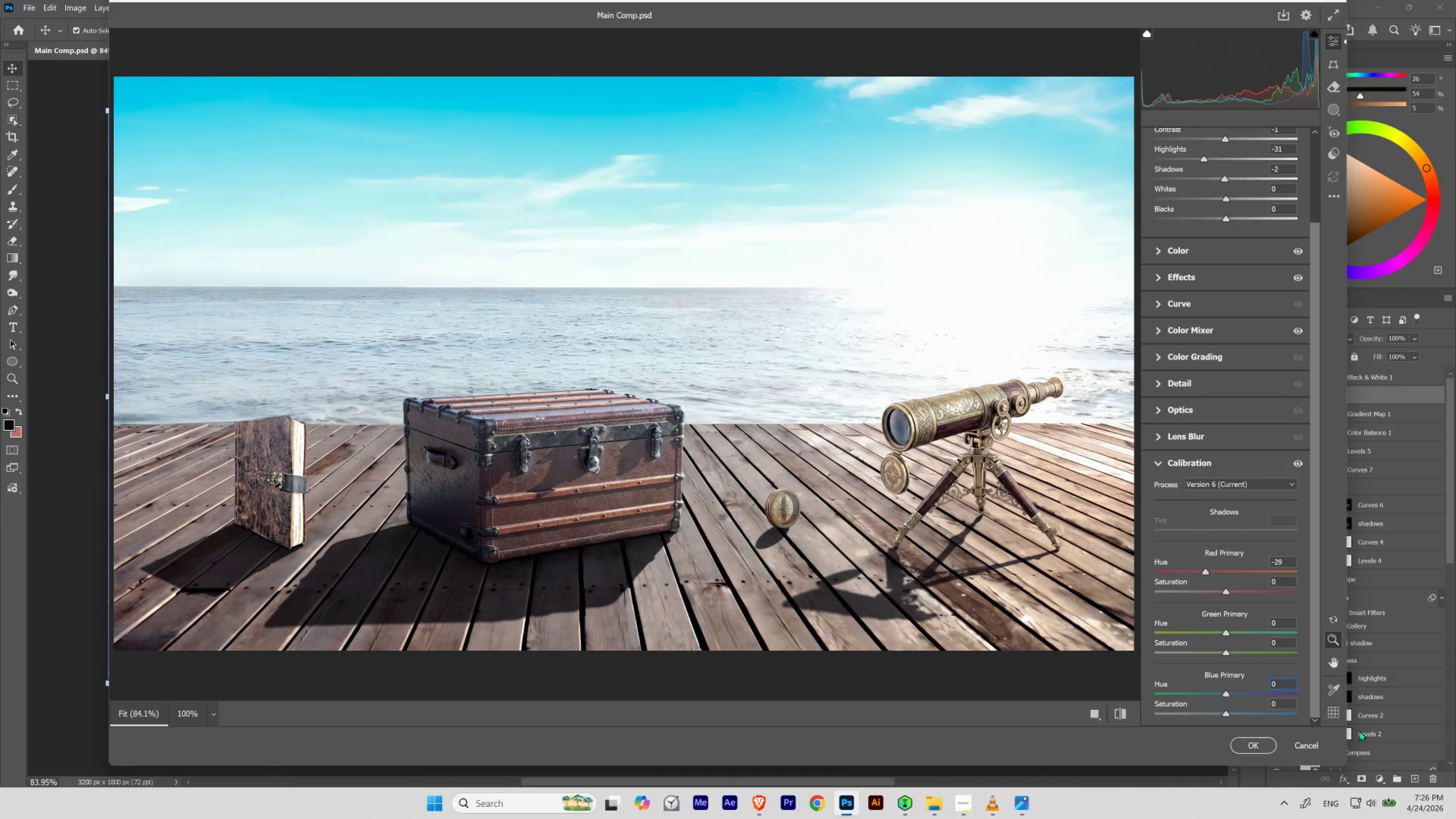 
hold_key(key=ShiftLeft, duration=0.94)
 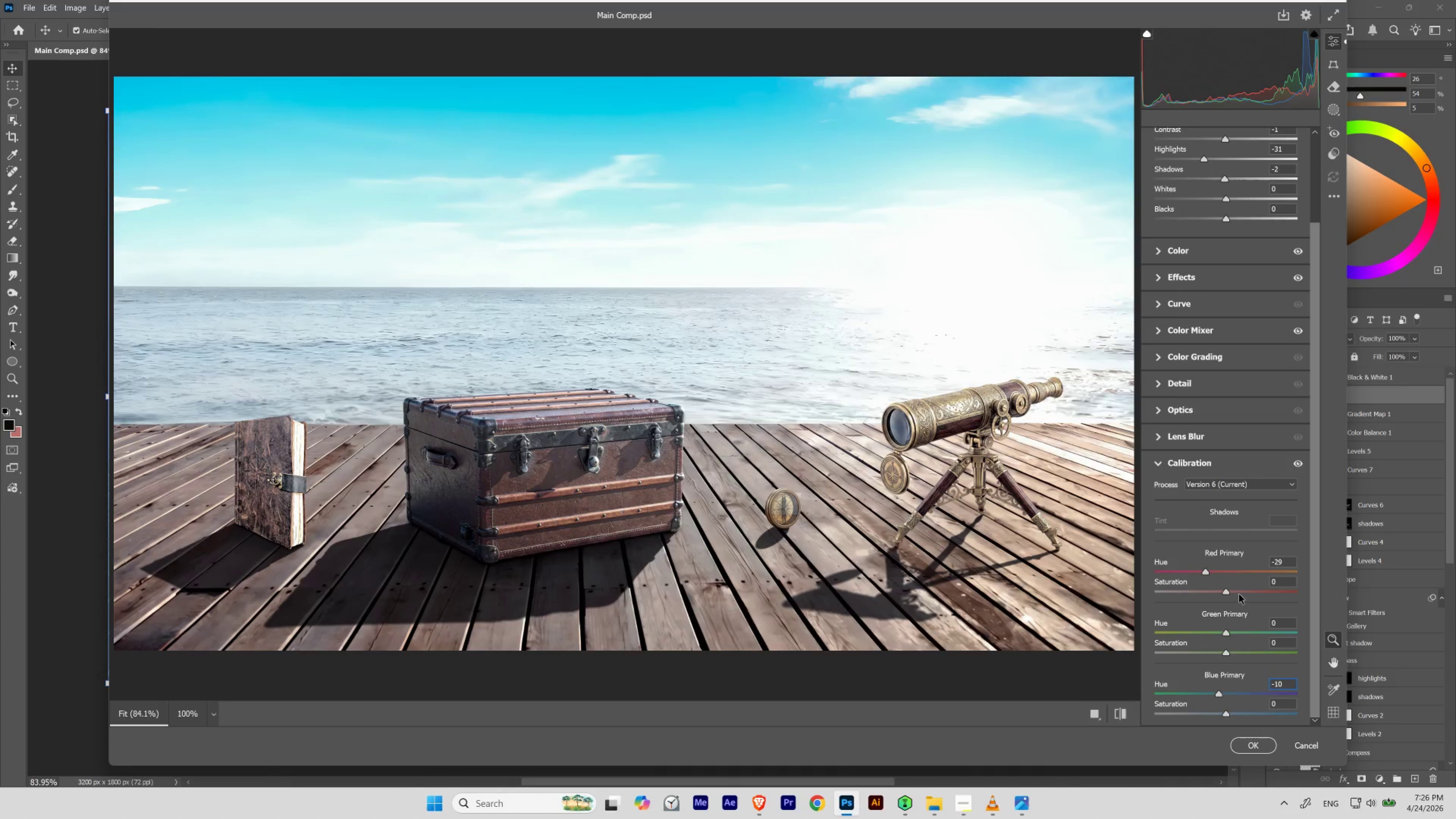 
hold_key(key=Z, duration=0.43)
 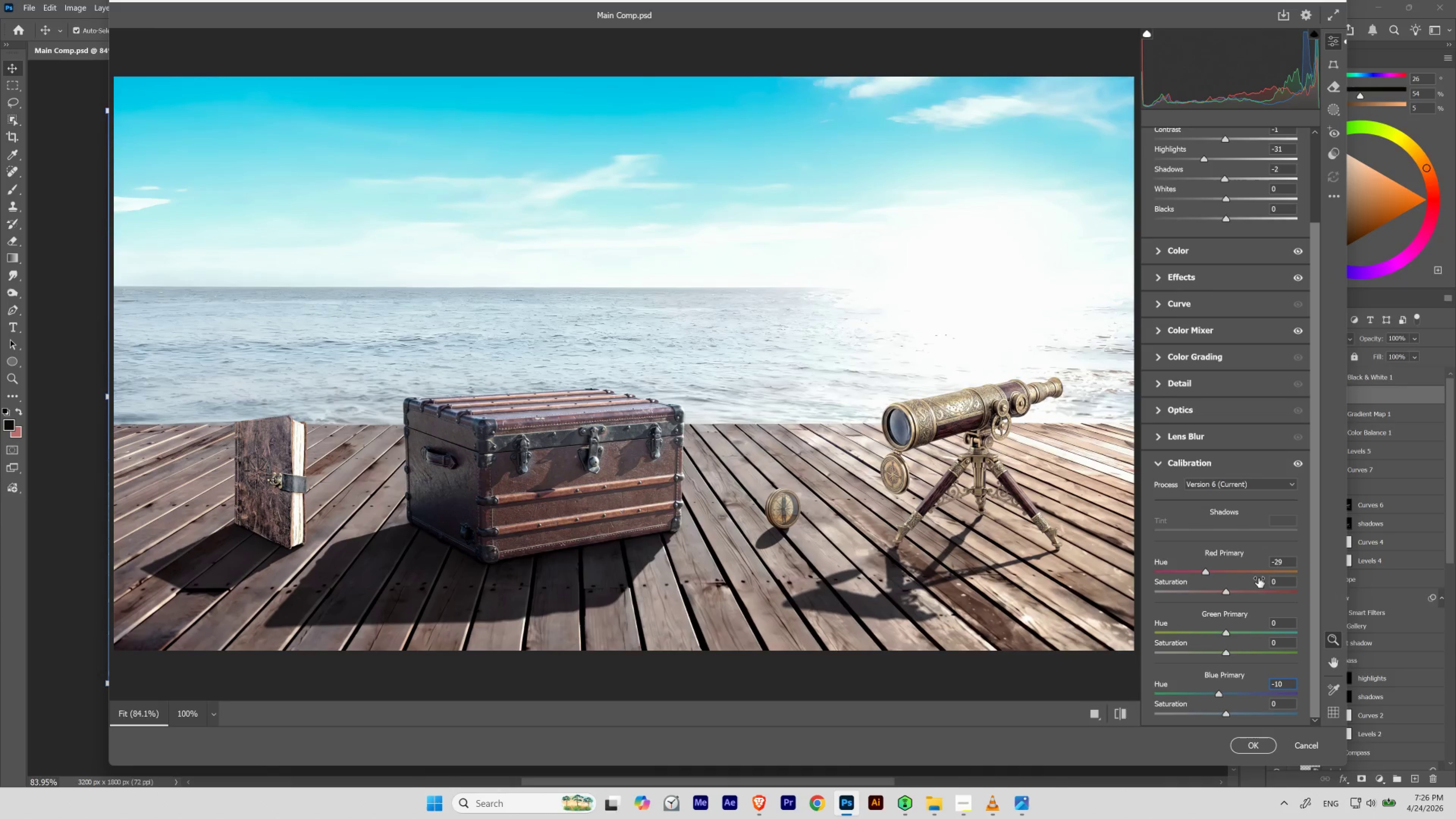 
hold_key(key=ControlLeft, duration=0.6)
 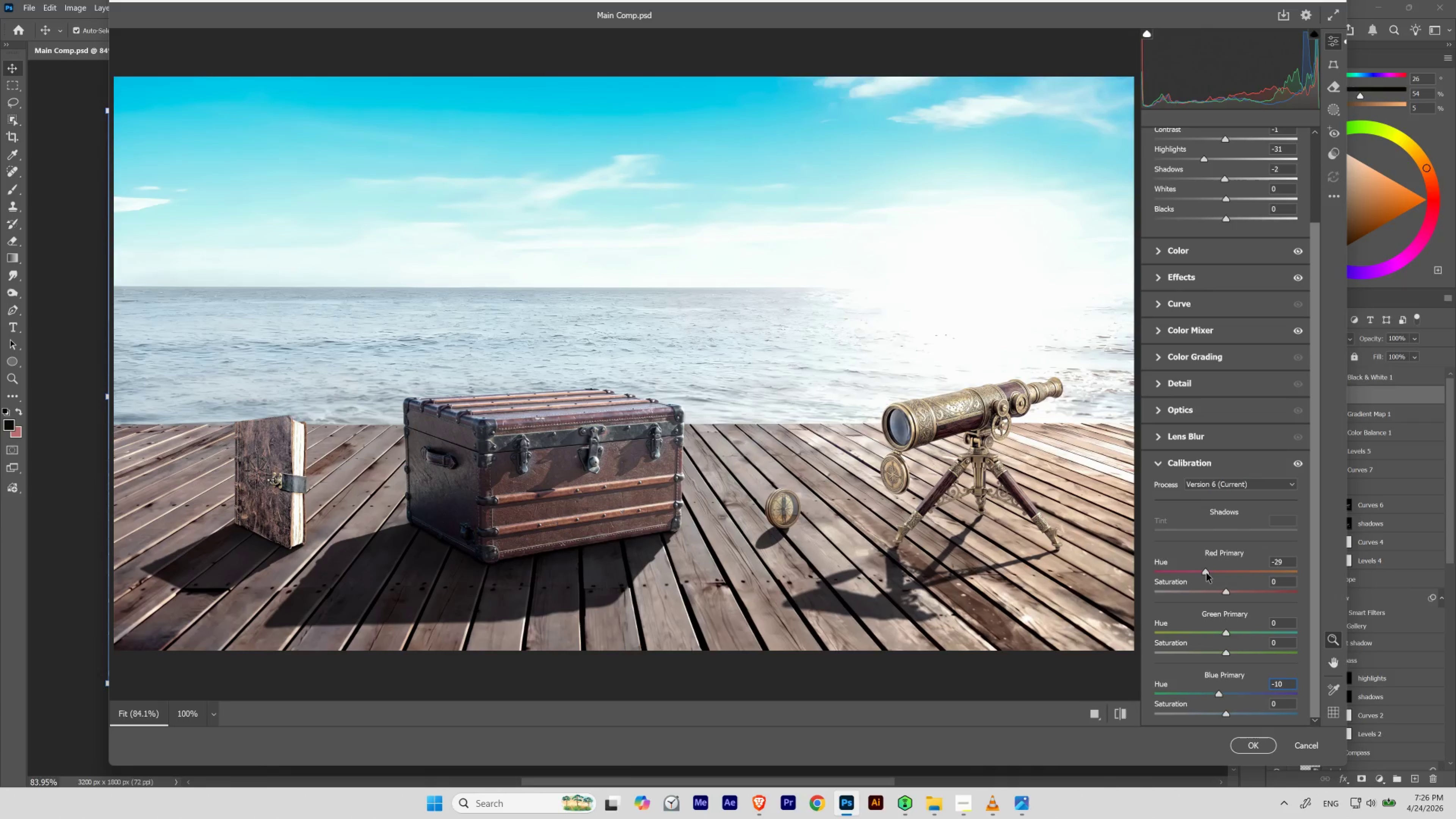 
left_click_drag(start_coordinate=[1206, 572], to_coordinate=[1208, 575])
 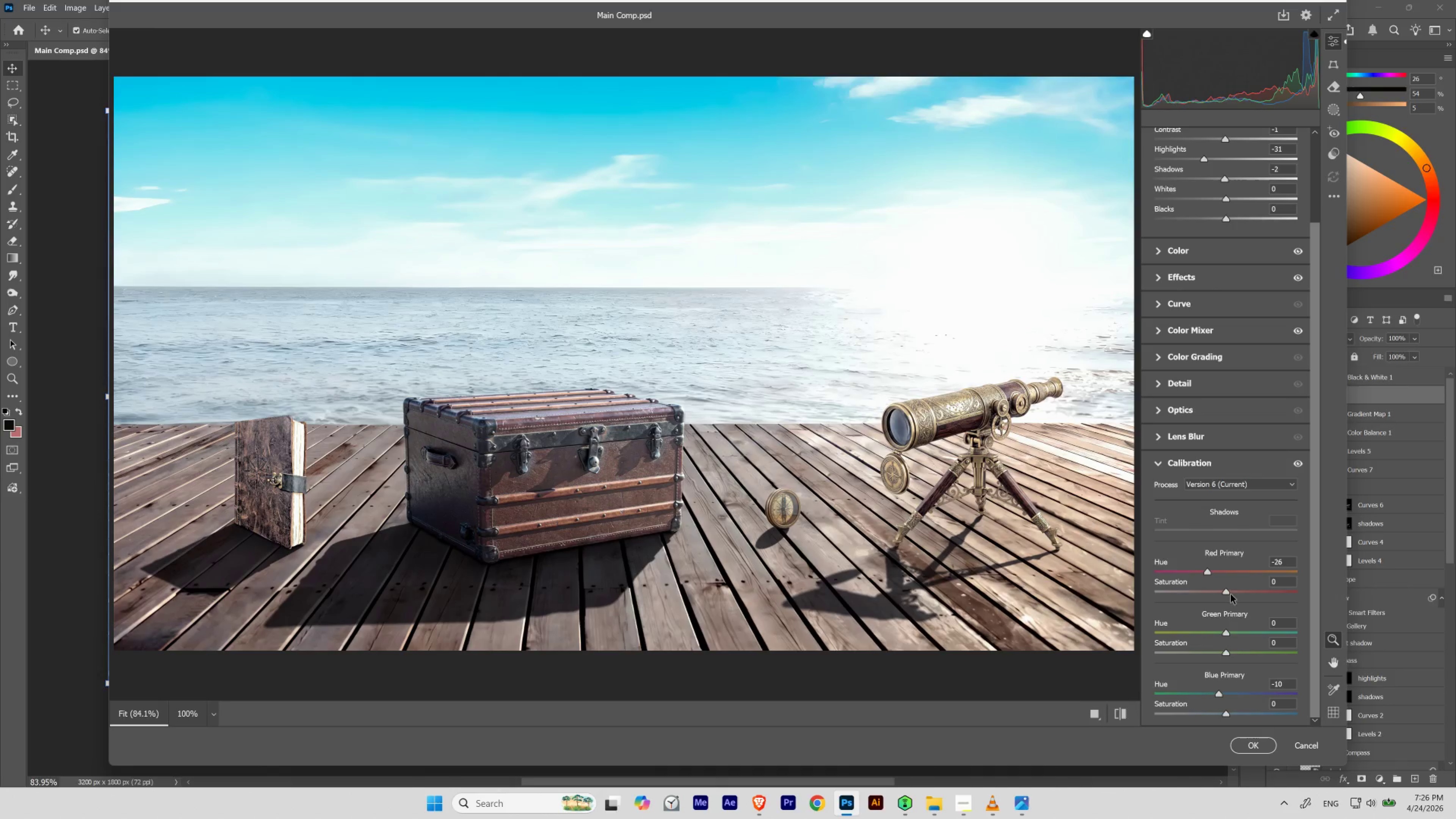 
left_click_drag(start_coordinate=[1226, 591], to_coordinate=[1223, 590])
 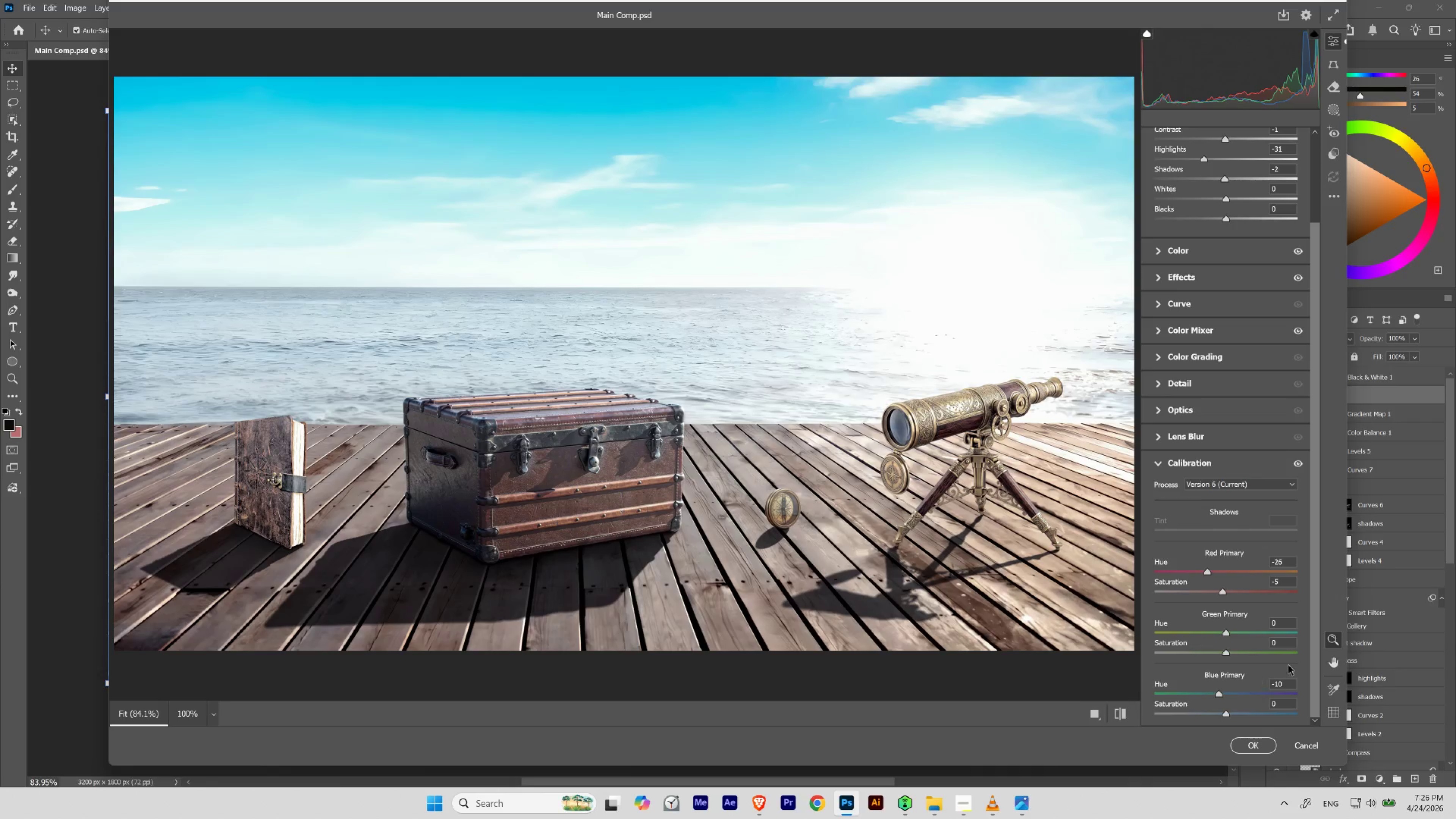 
left_click_drag(start_coordinate=[1314, 602], to_coordinate=[1316, 659])
 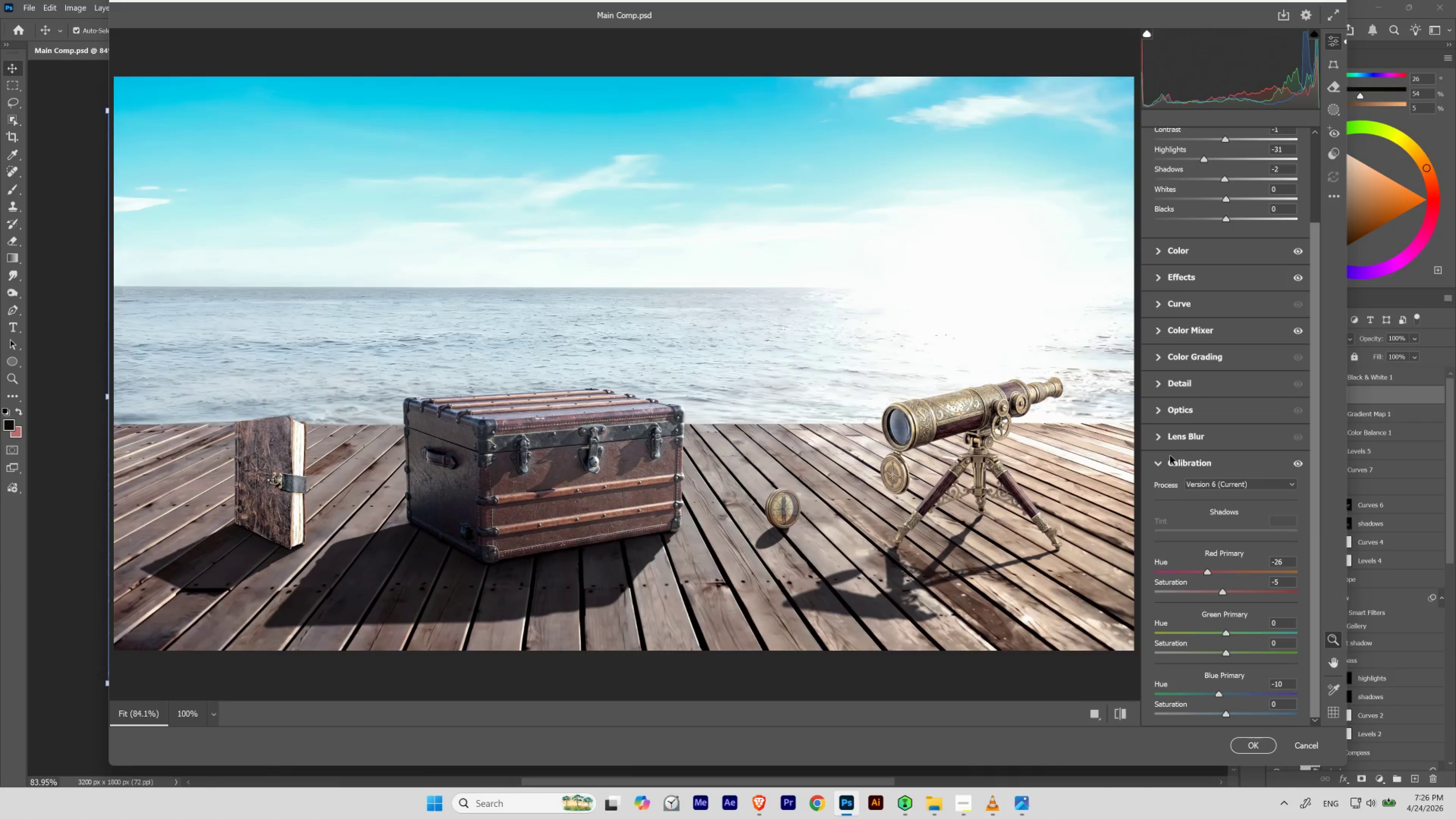 
left_click([1156, 465])
 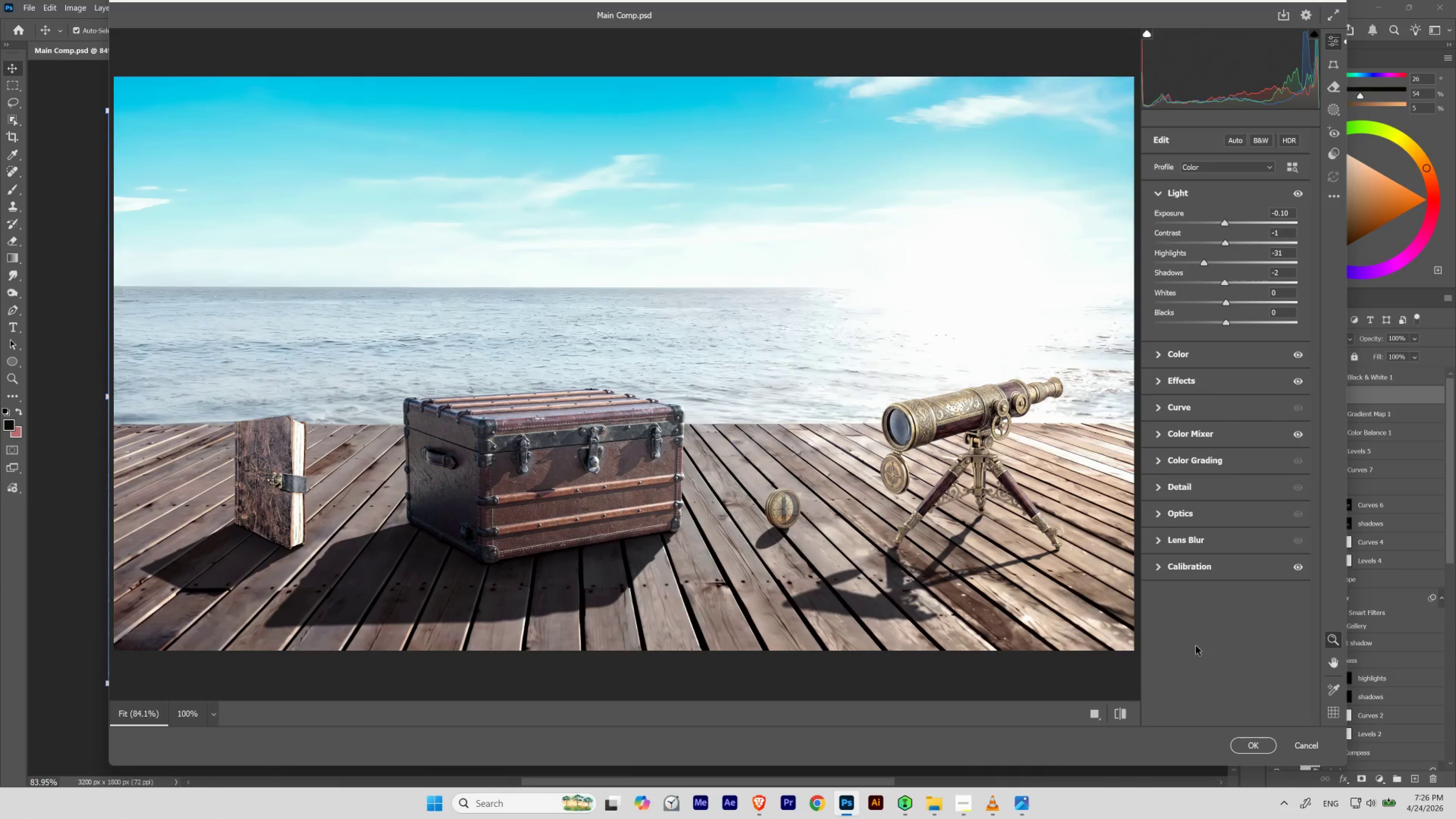 
mouse_move([1242, 731])
 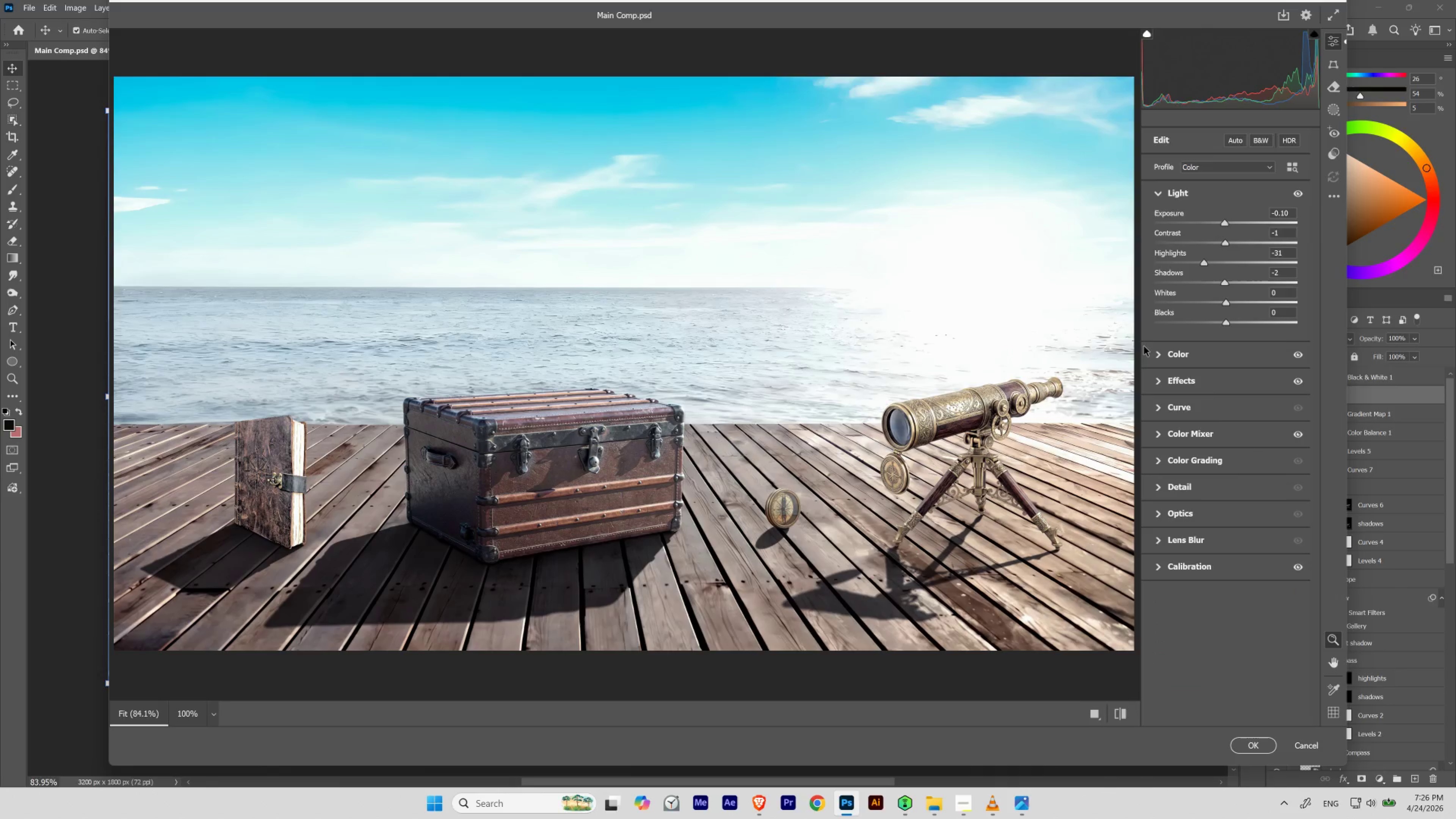 
left_click([1157, 355])
 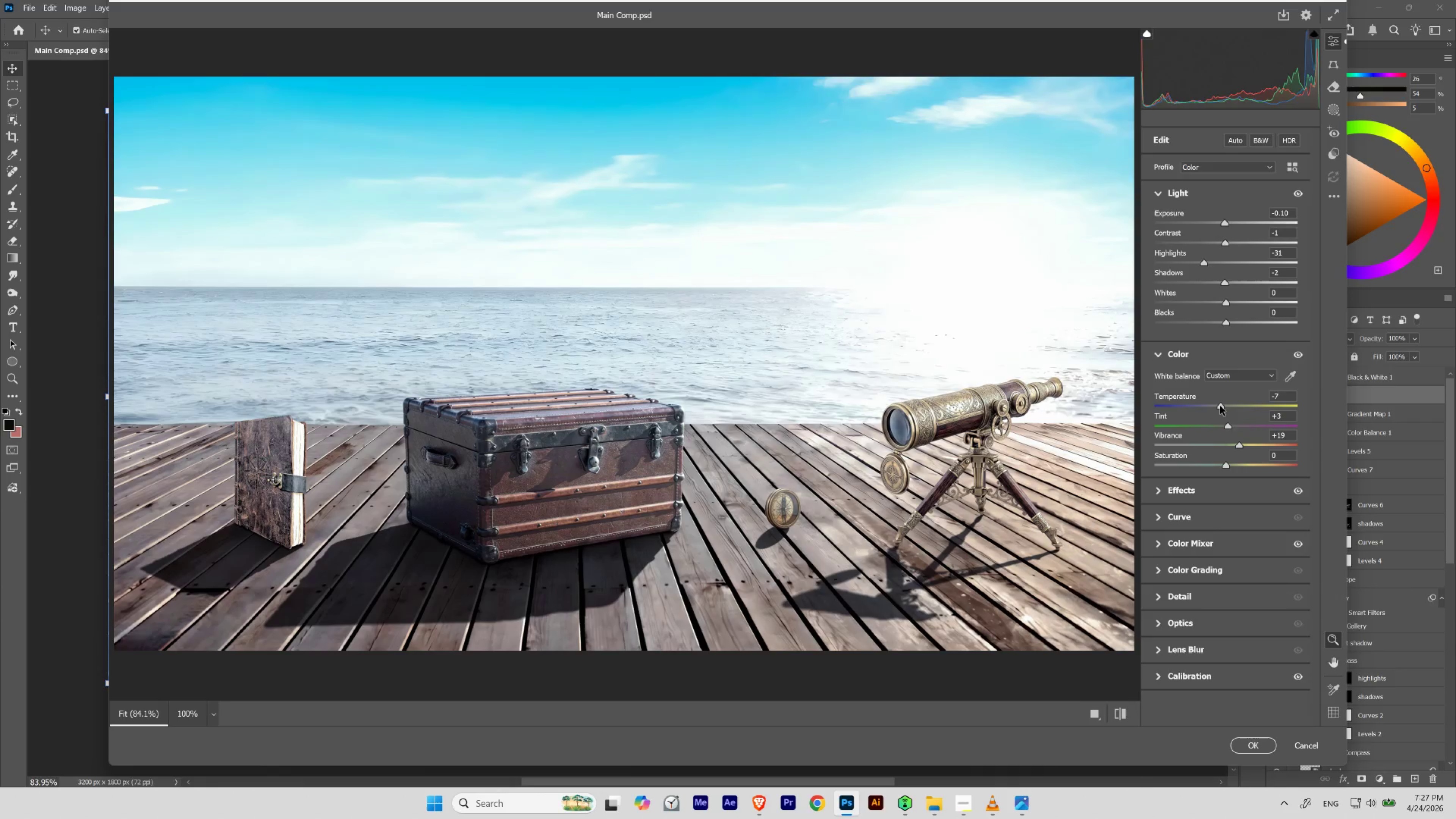 
wait(26.53)
 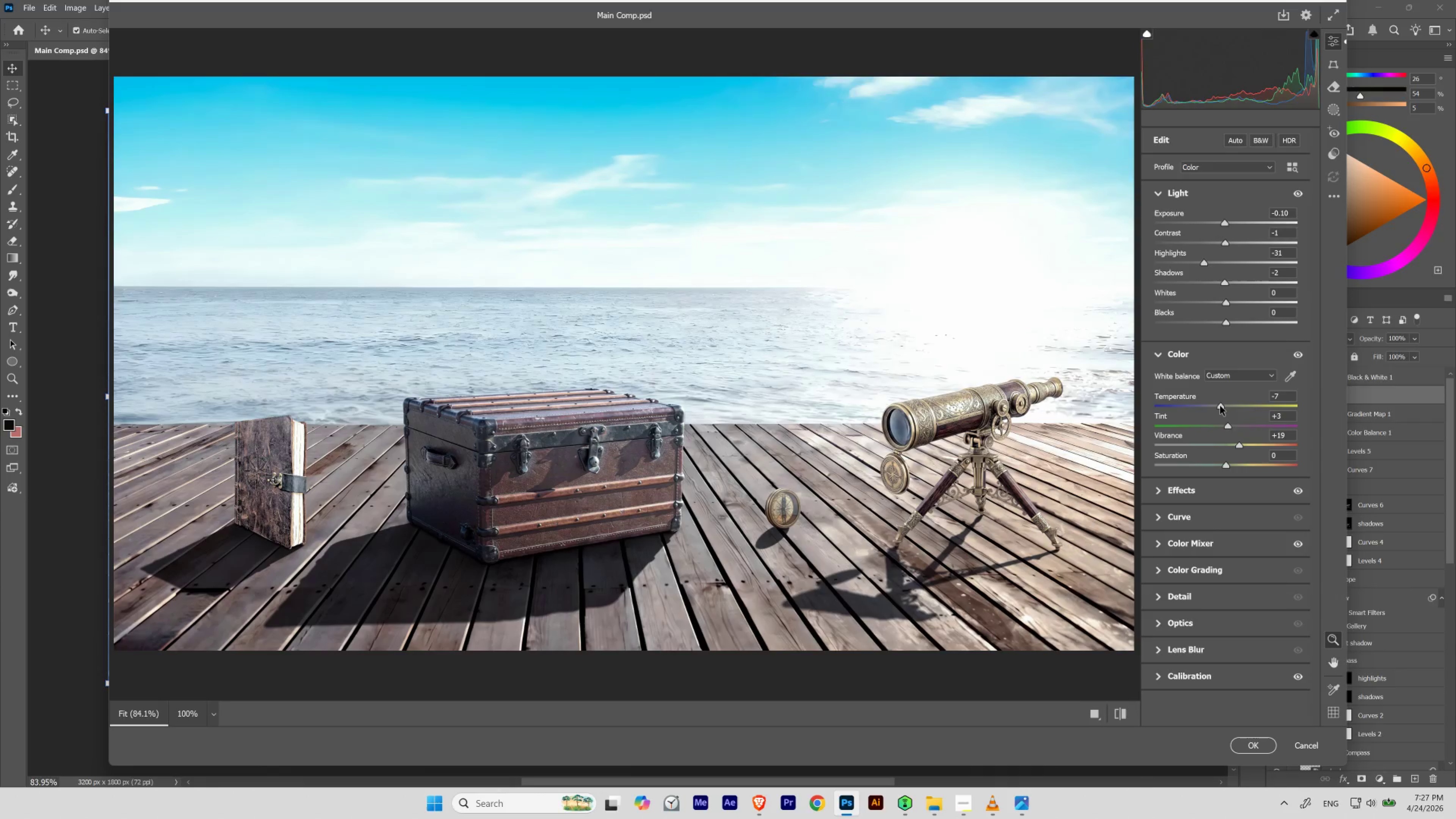 
hold_key(key=ControlLeft, duration=4.31)
 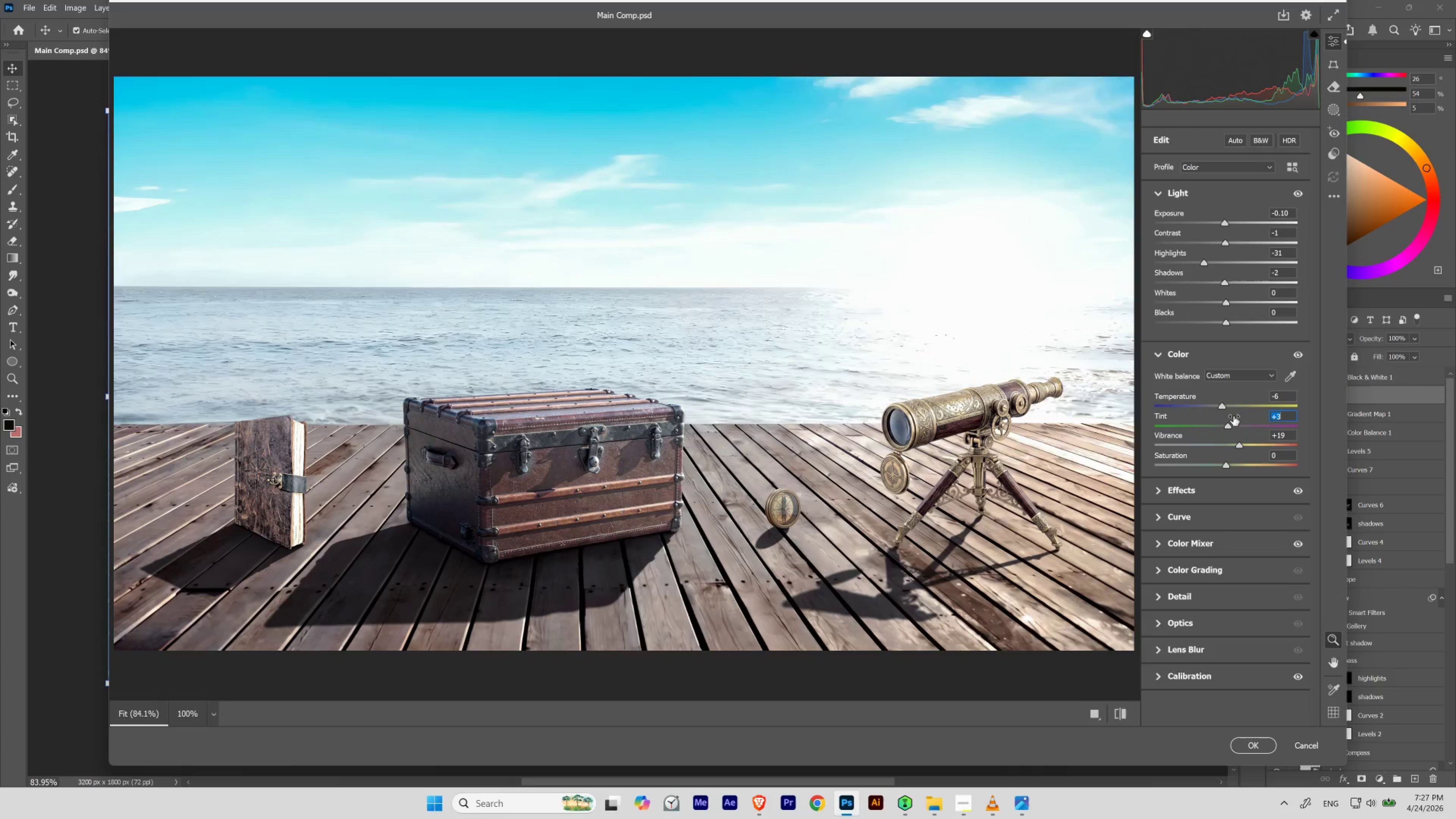 
hold_key(key=Z, duration=0.33)
 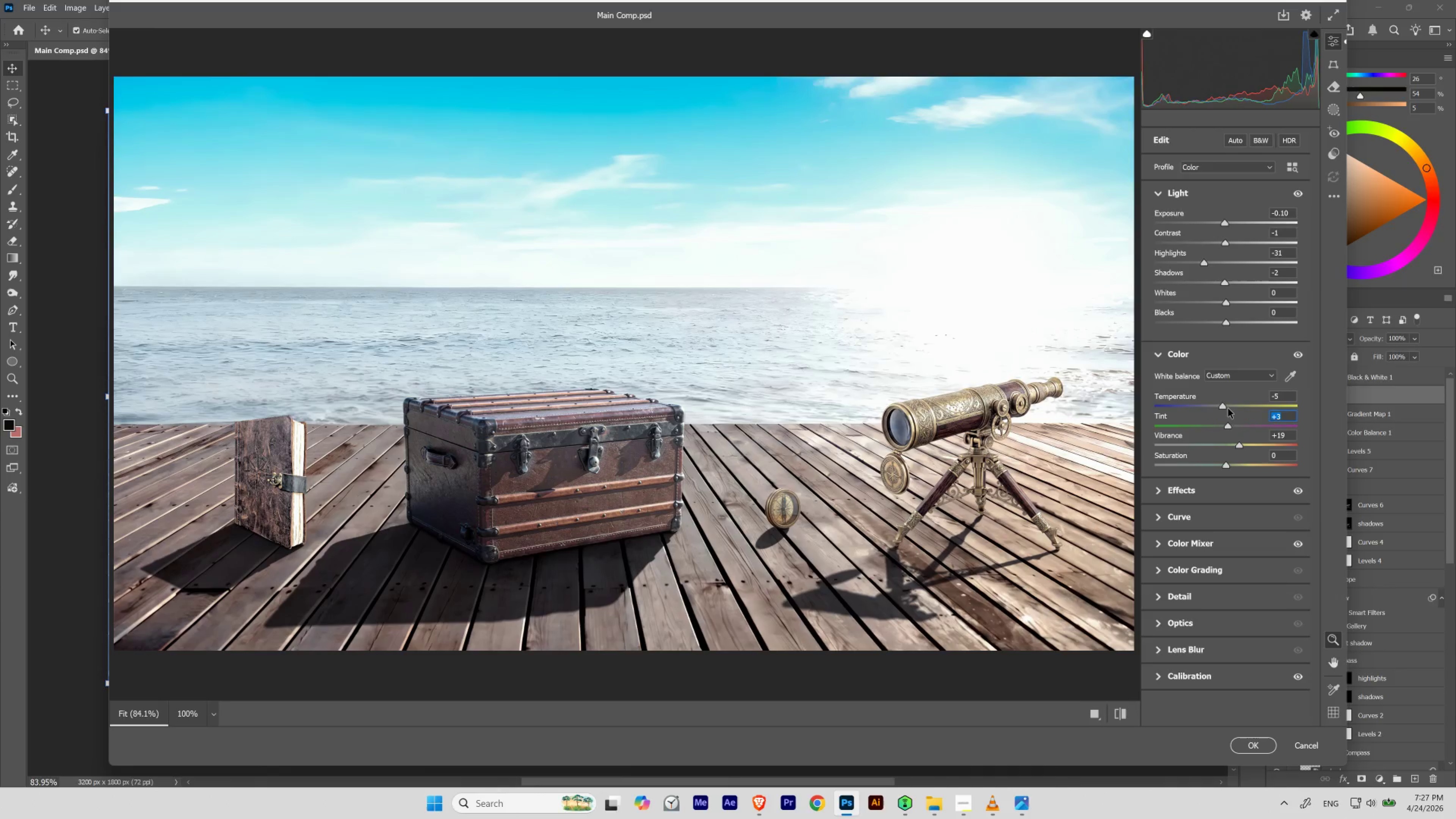 
hold_key(key=ShiftLeft, duration=1.12)
 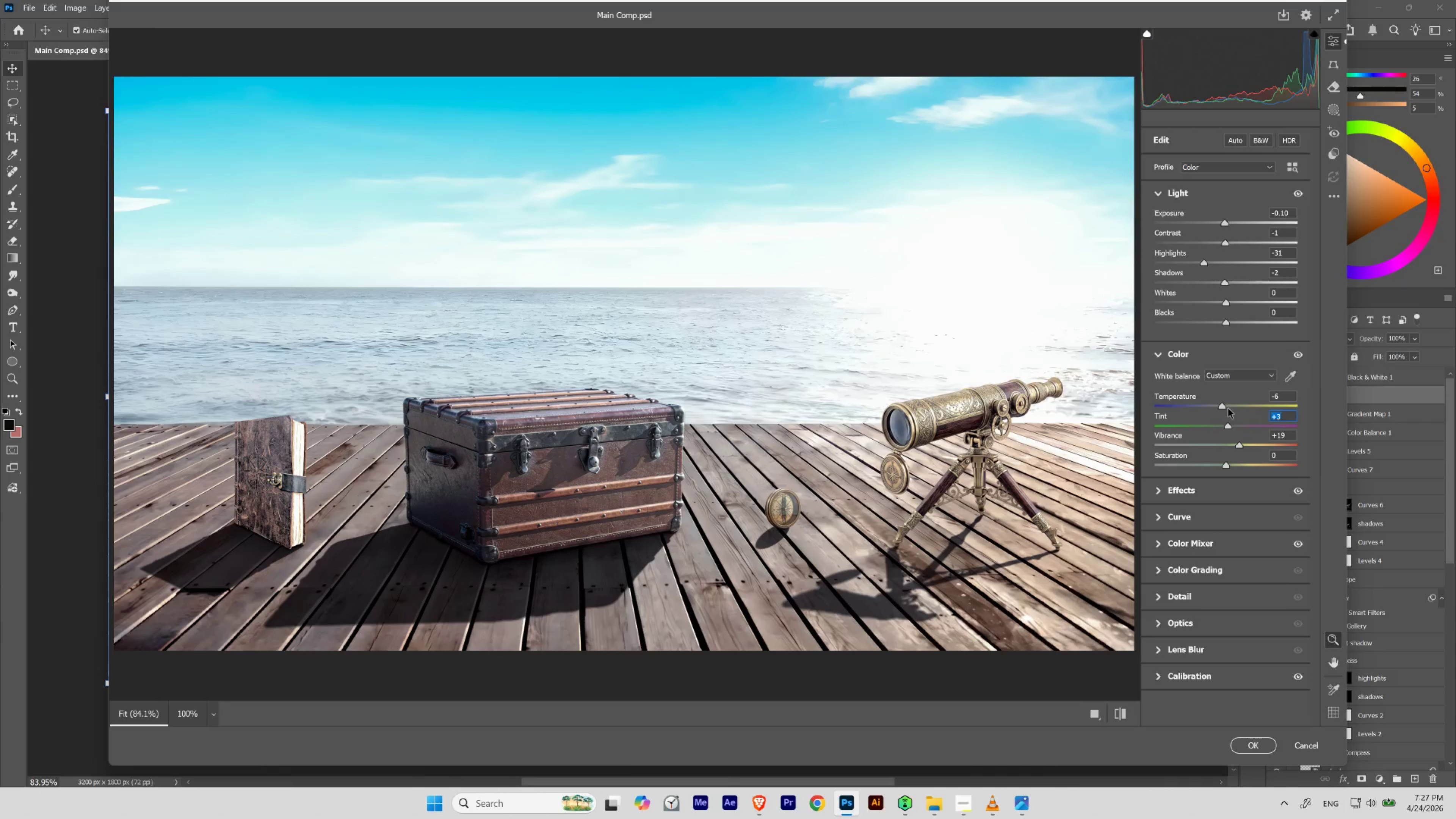 
hold_key(key=Z, duration=0.35)
 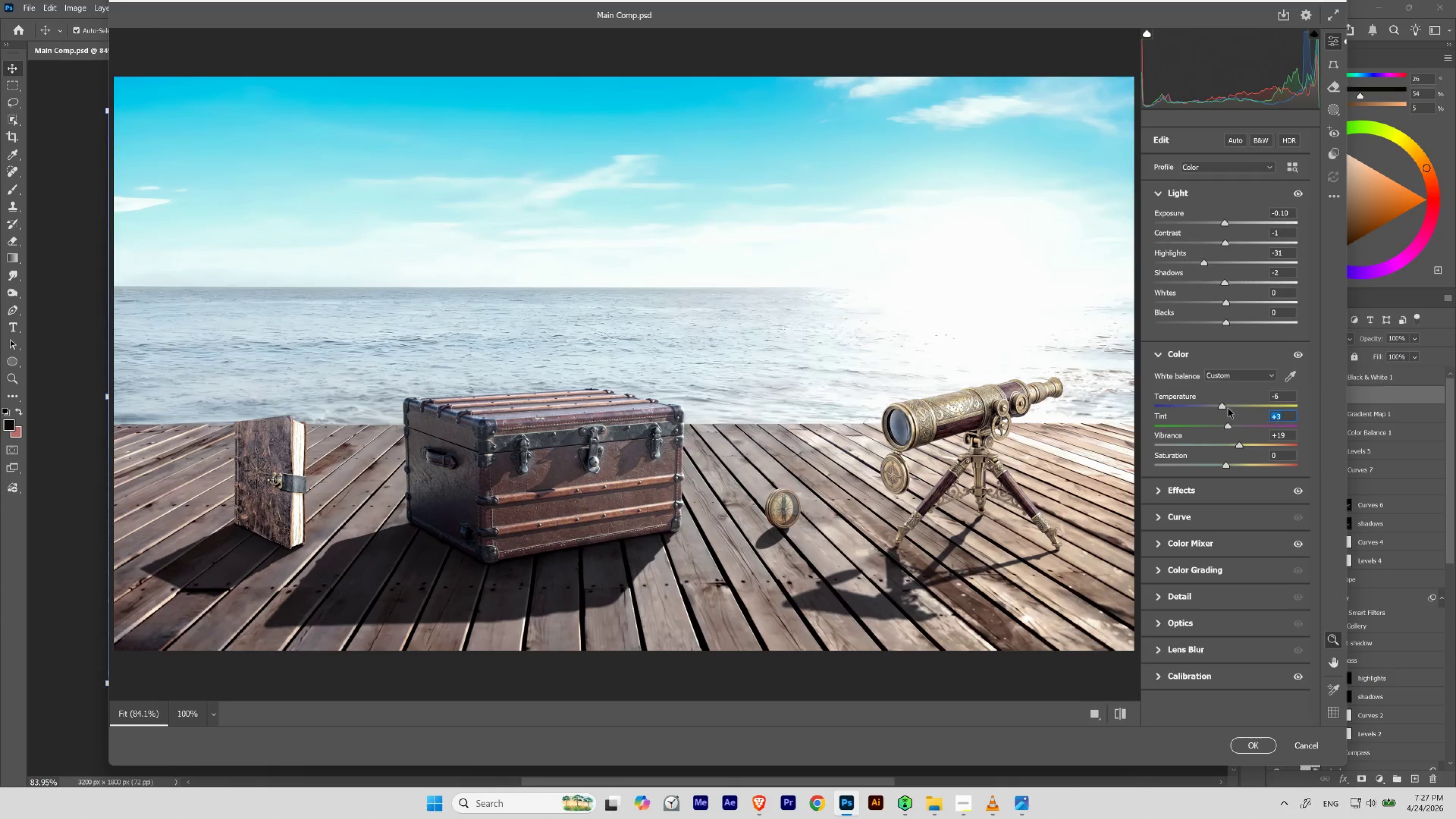 
hold_key(key=Z, duration=0.32)
 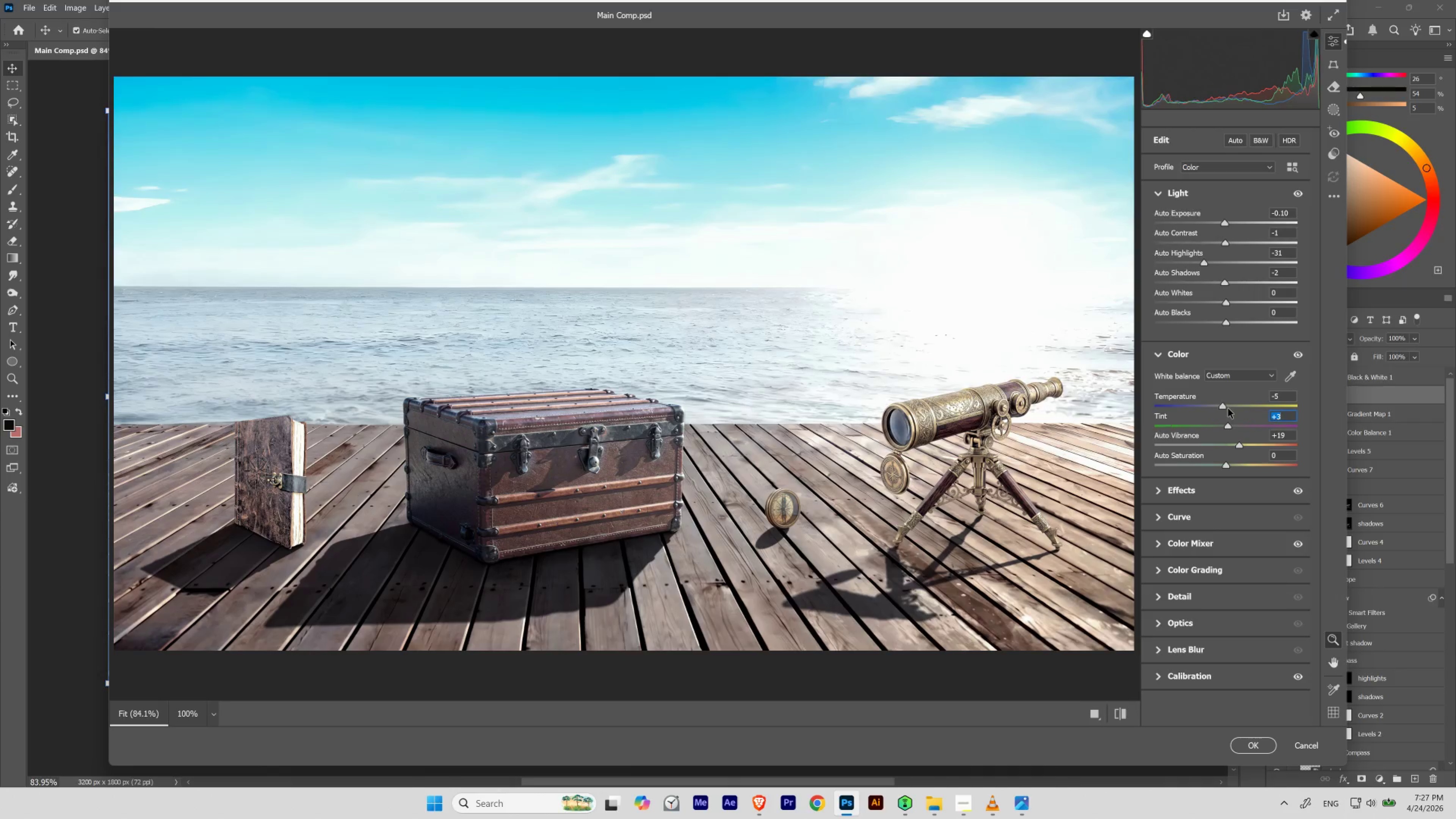 
hold_key(key=ShiftLeft, duration=1.04)
 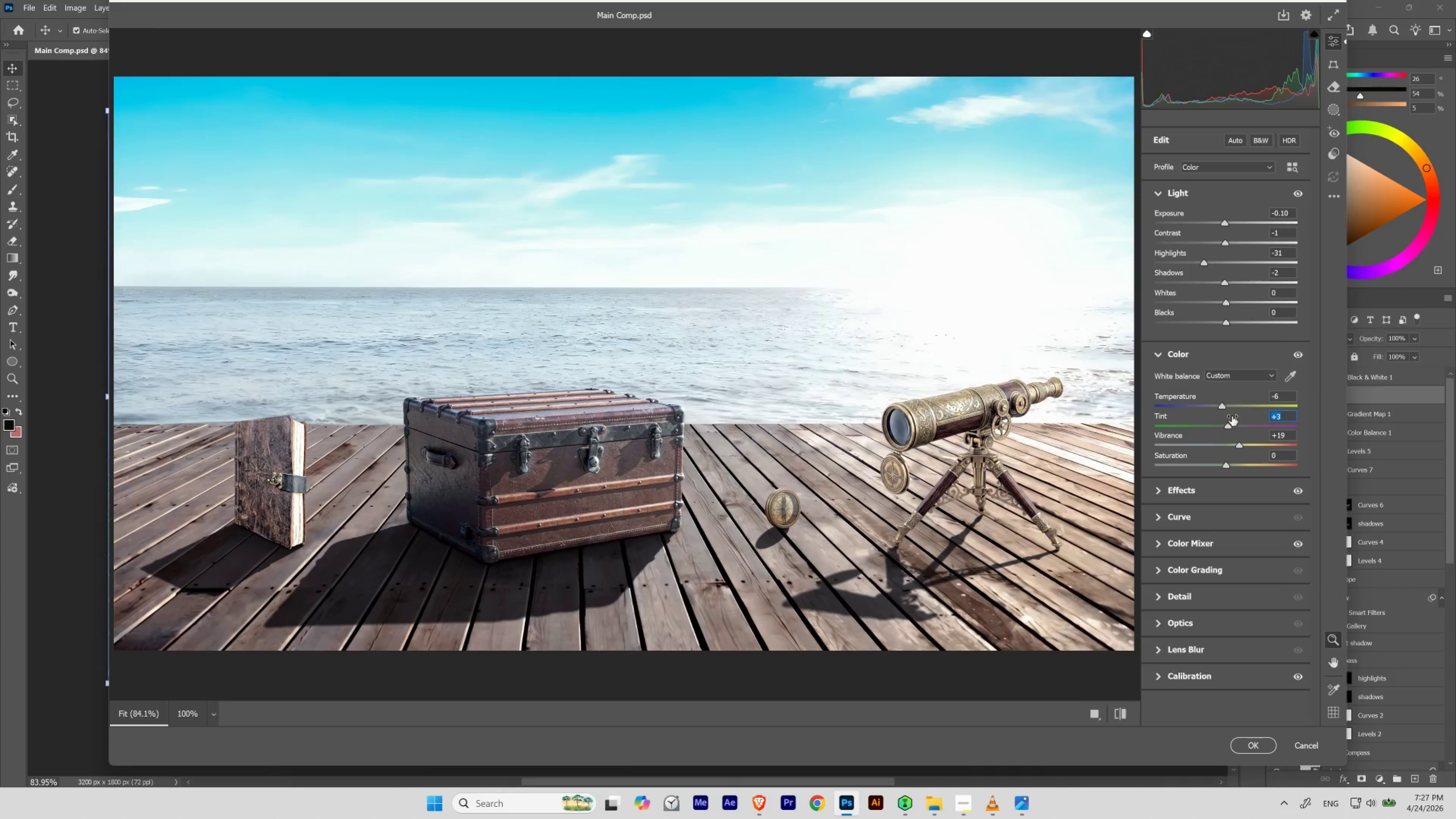 
hold_key(key=Z, duration=0.36)
 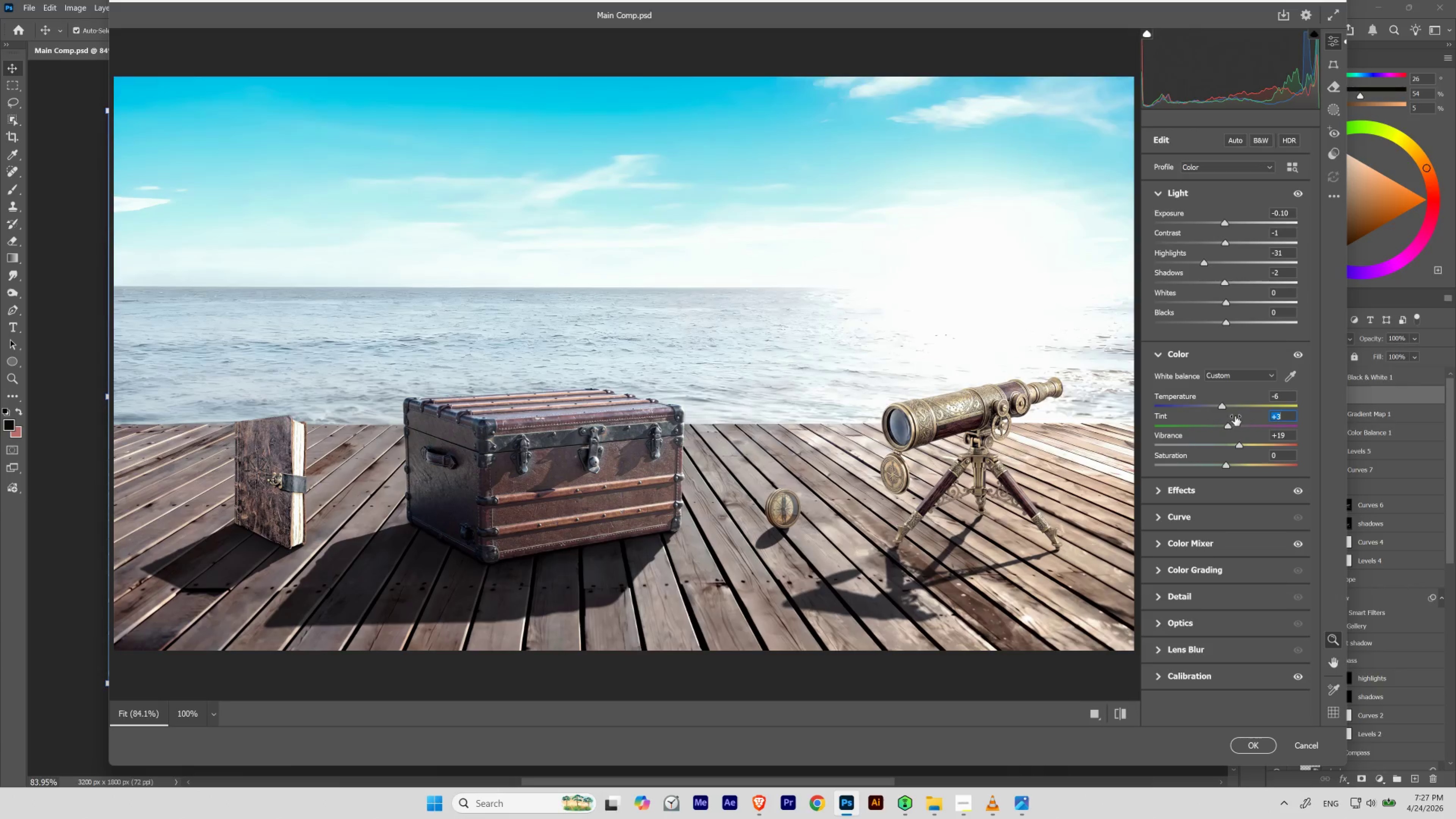 
hold_key(key=ControlLeft, duration=0.72)
 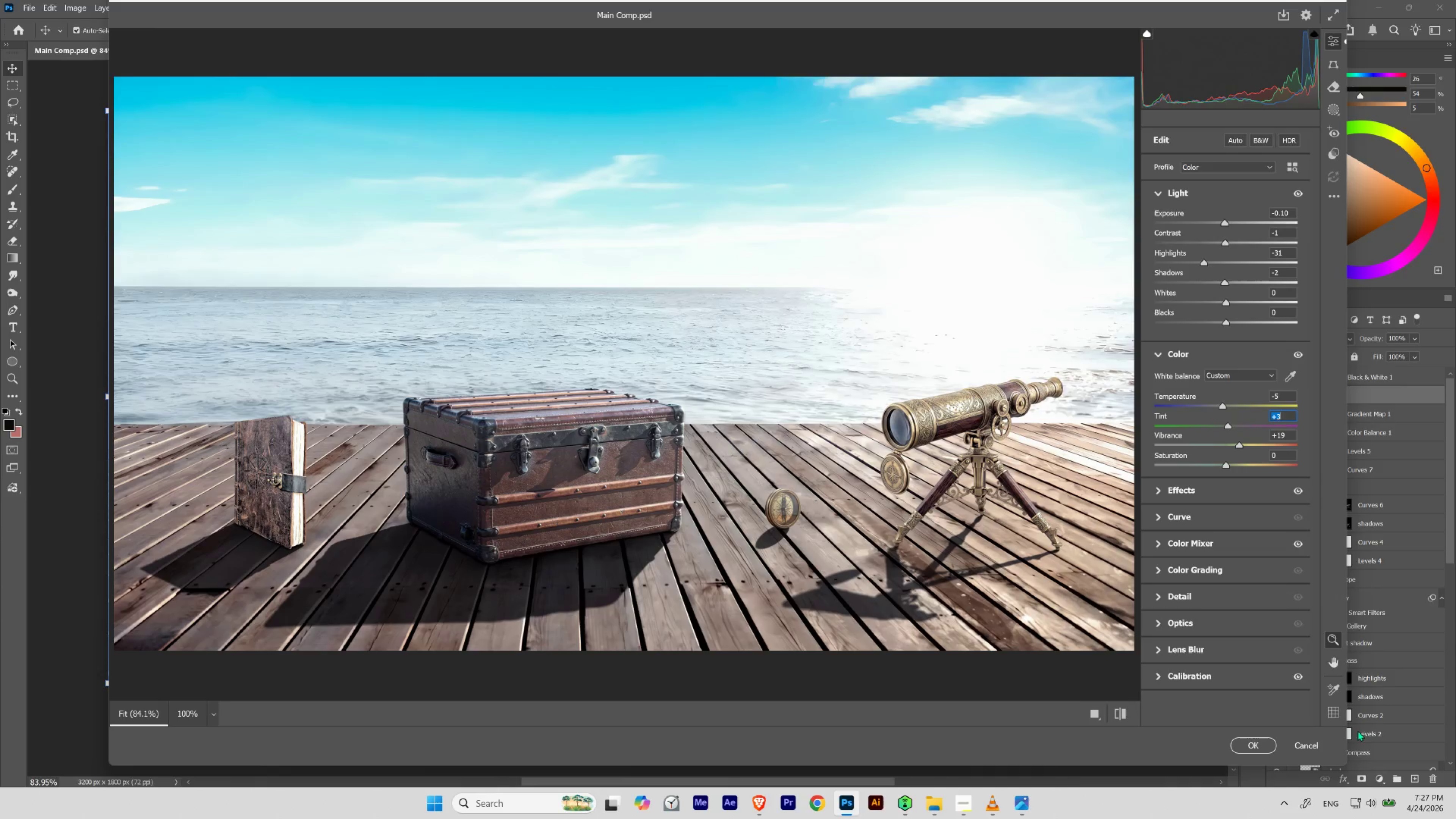 
hold_key(key=Z, duration=0.35)
 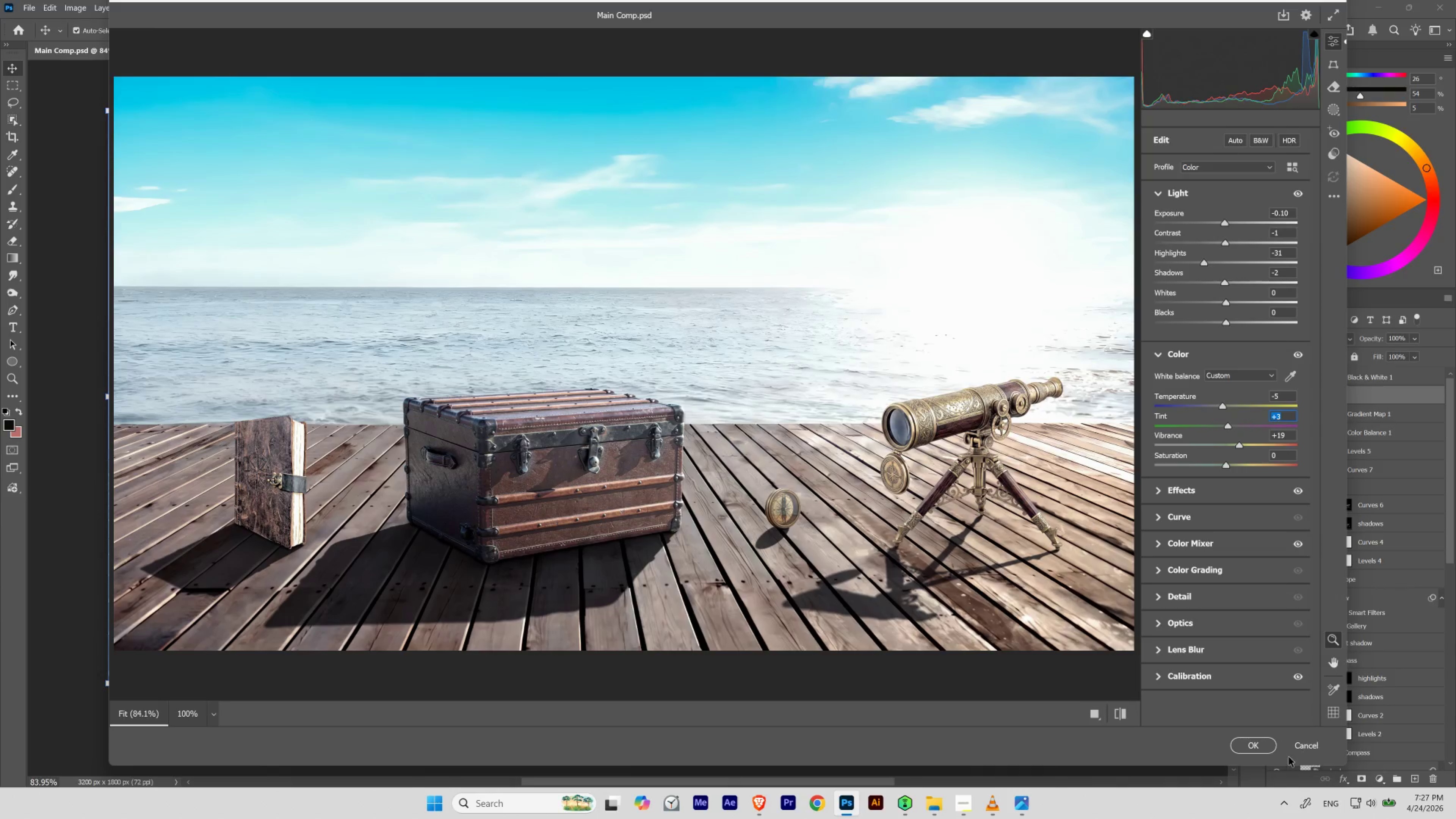 
left_click([1258, 747])
 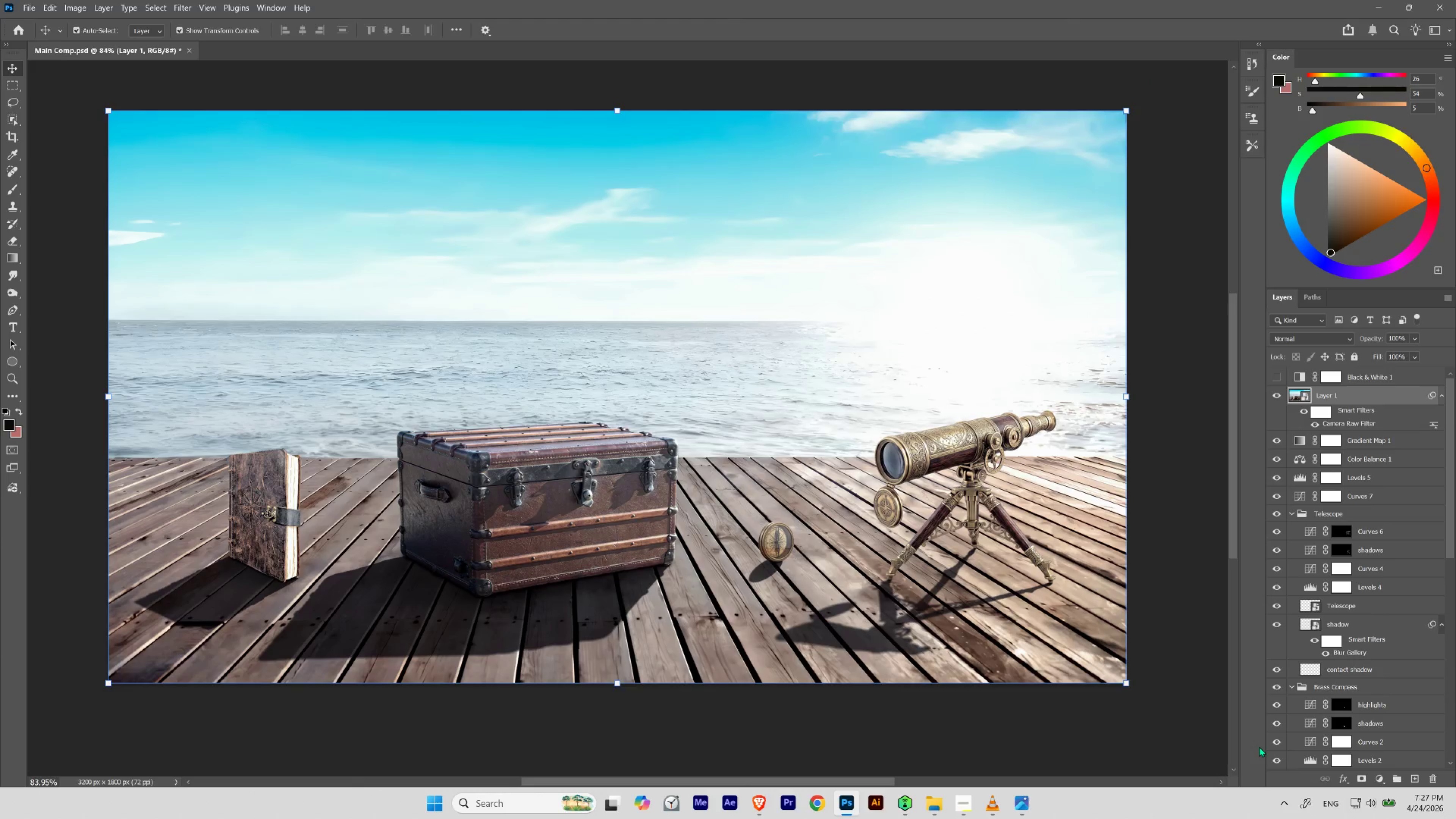 
wait(5.13)
 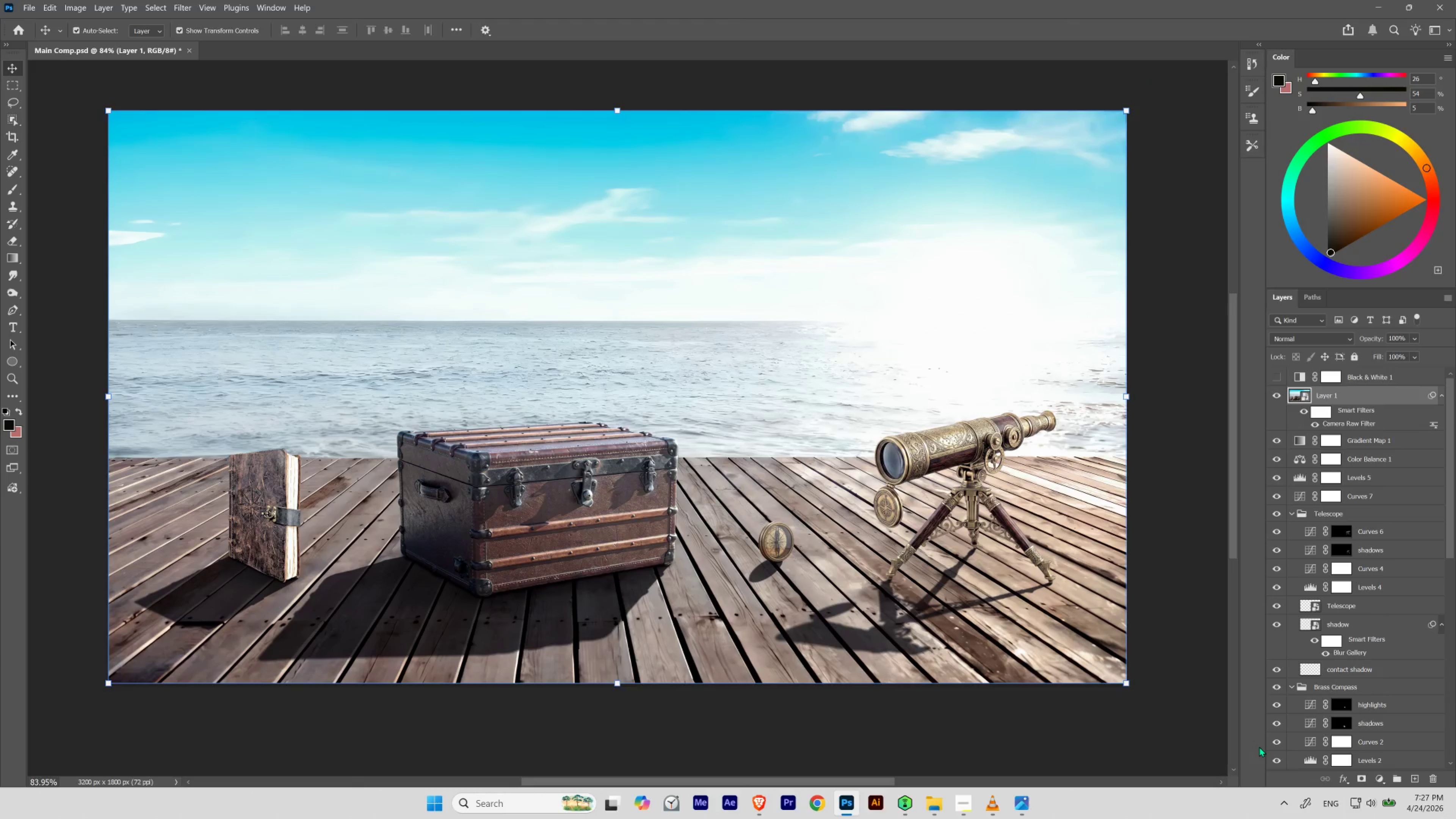 
left_click([1279, 392])
 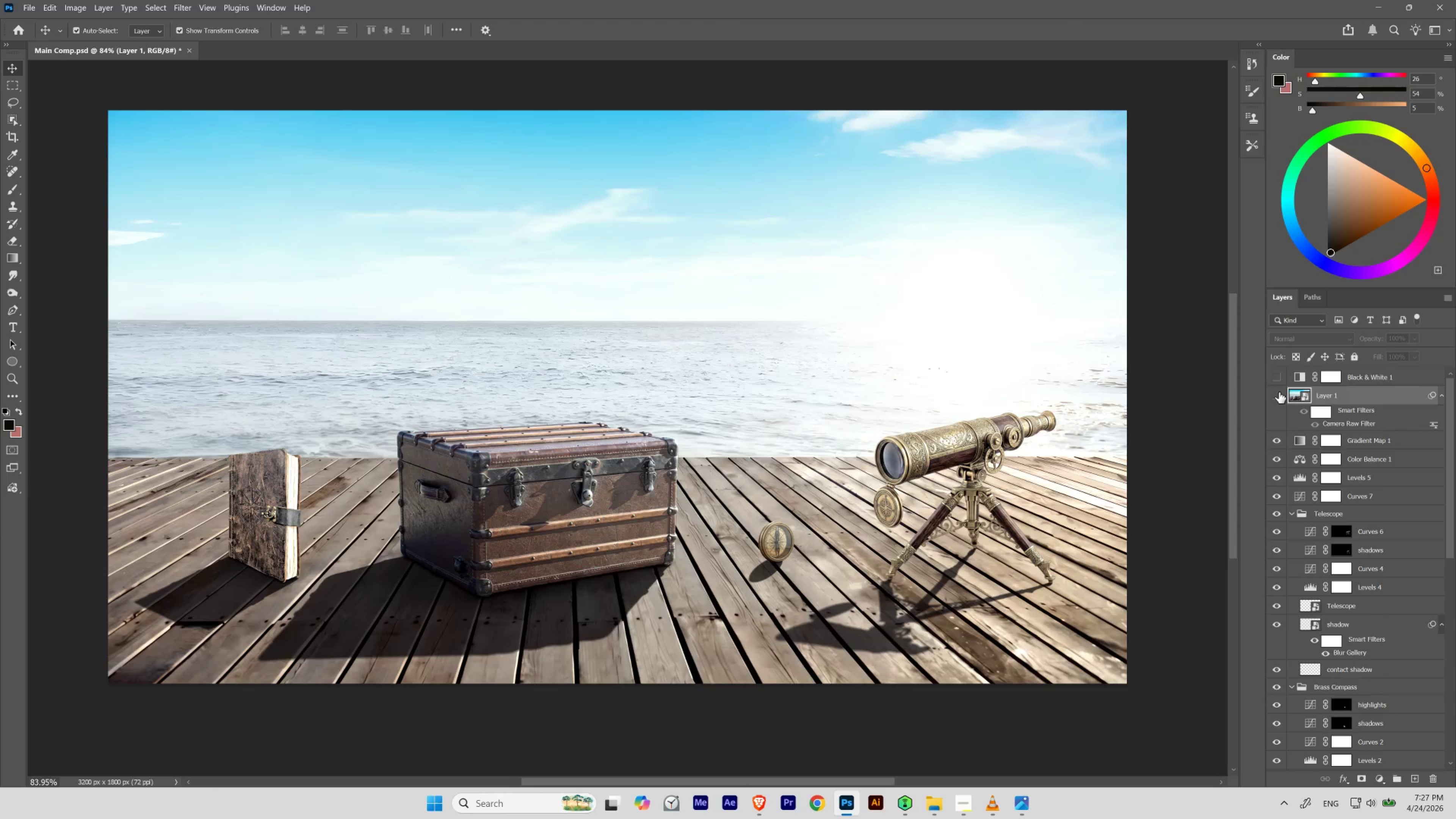 
left_click([1279, 392])
 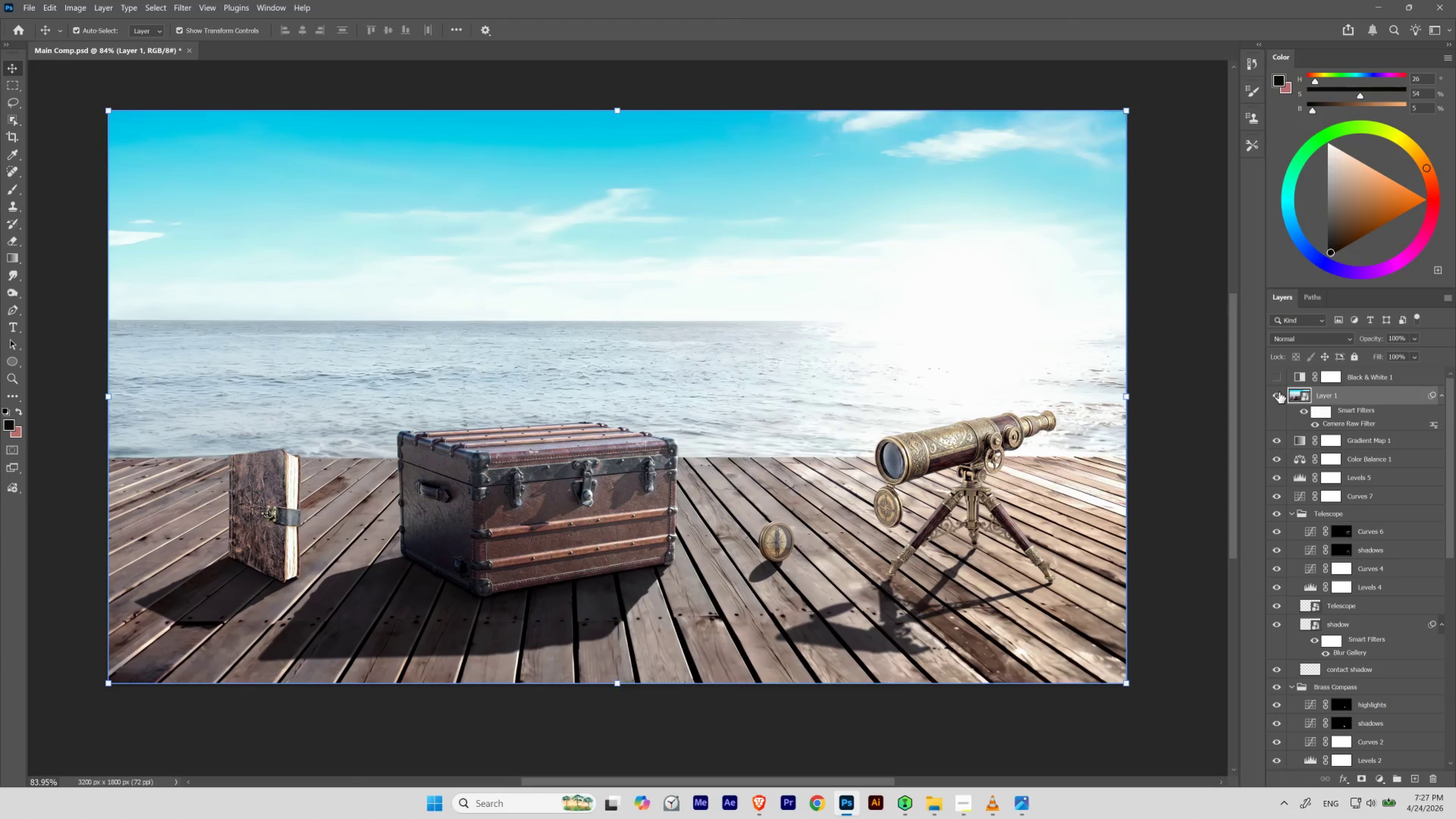 
left_click([1279, 392])
 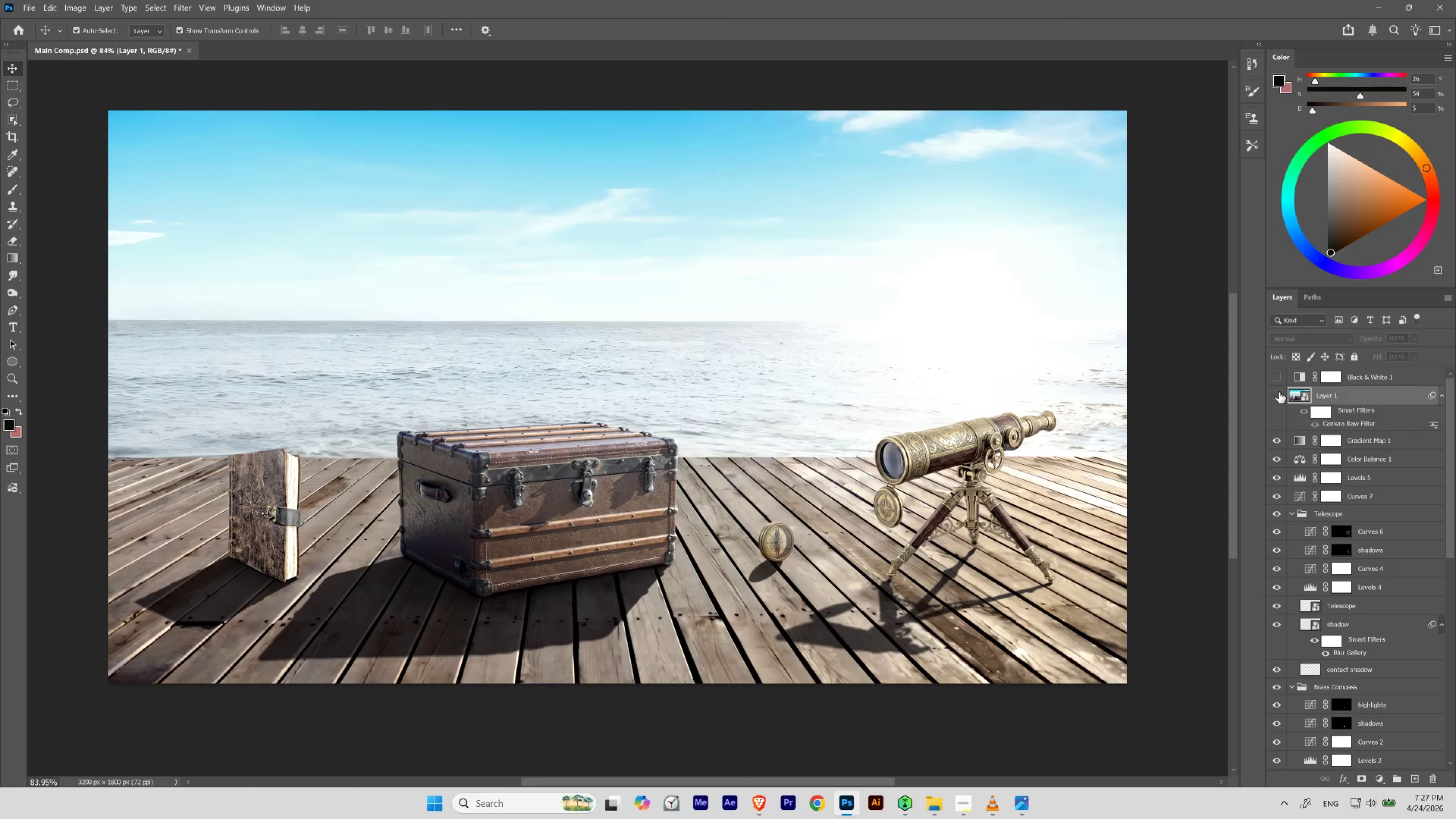 
left_click([1279, 392])
 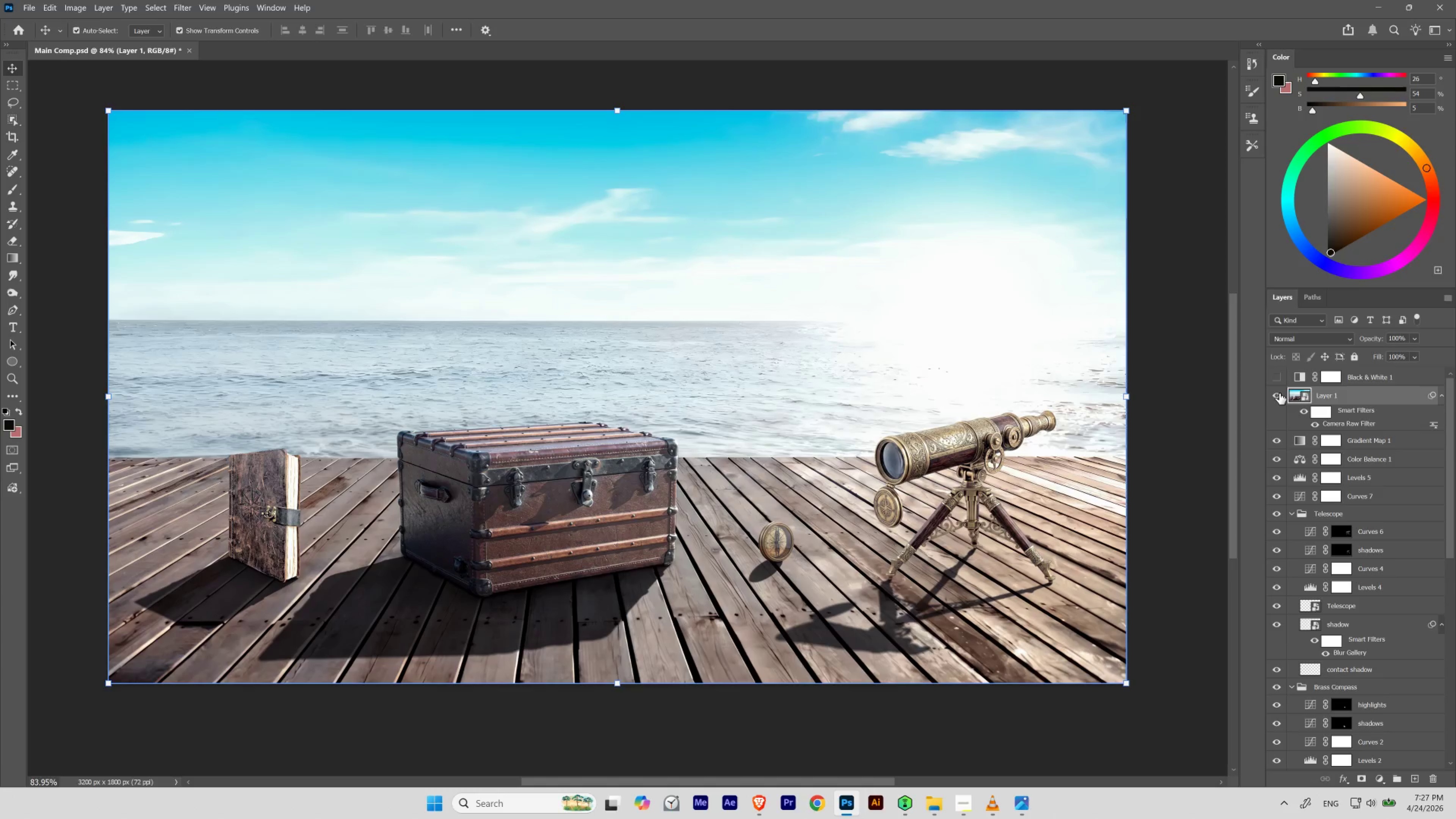 
left_click([1280, 395])
 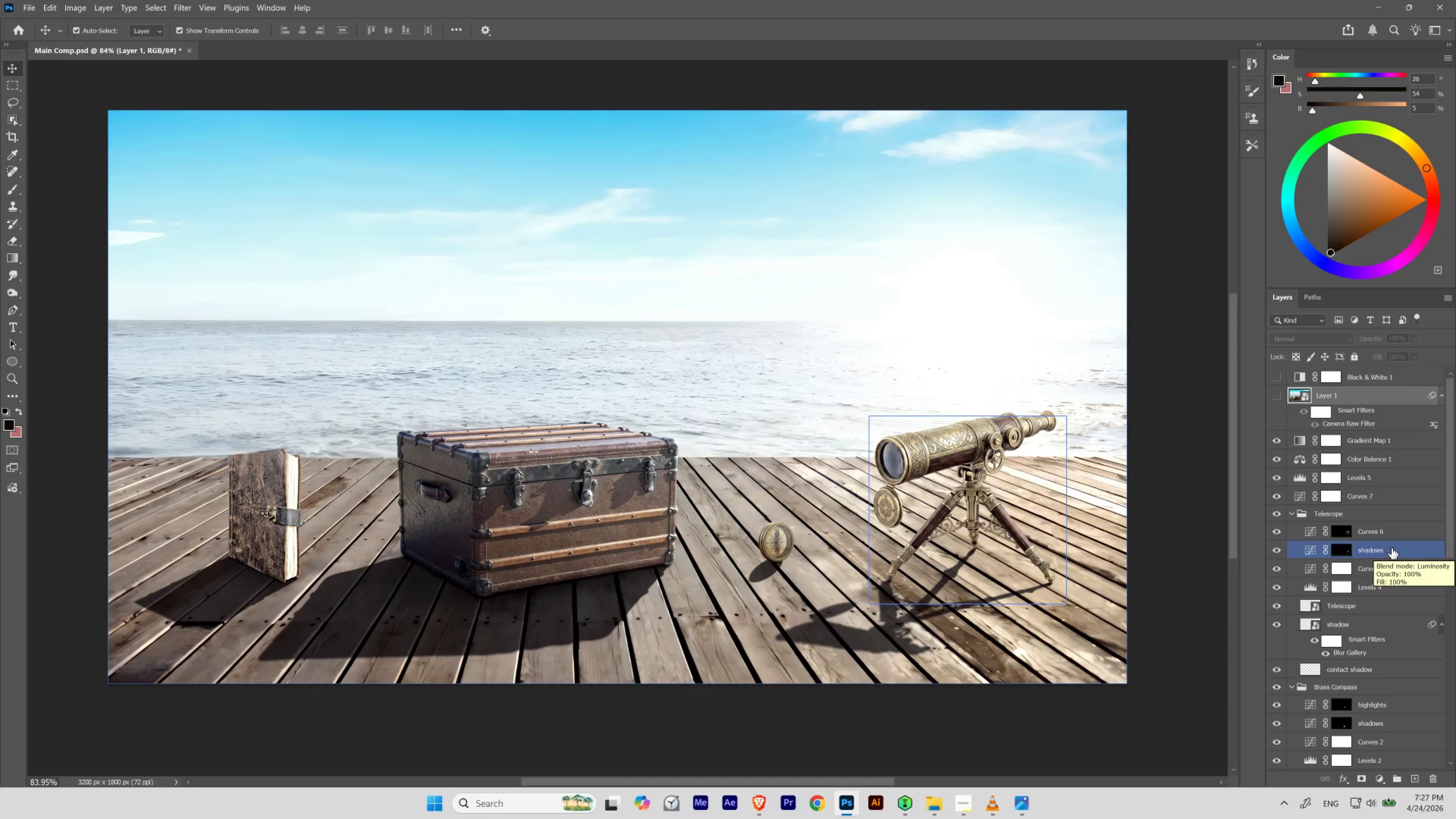 
wait(9.33)
 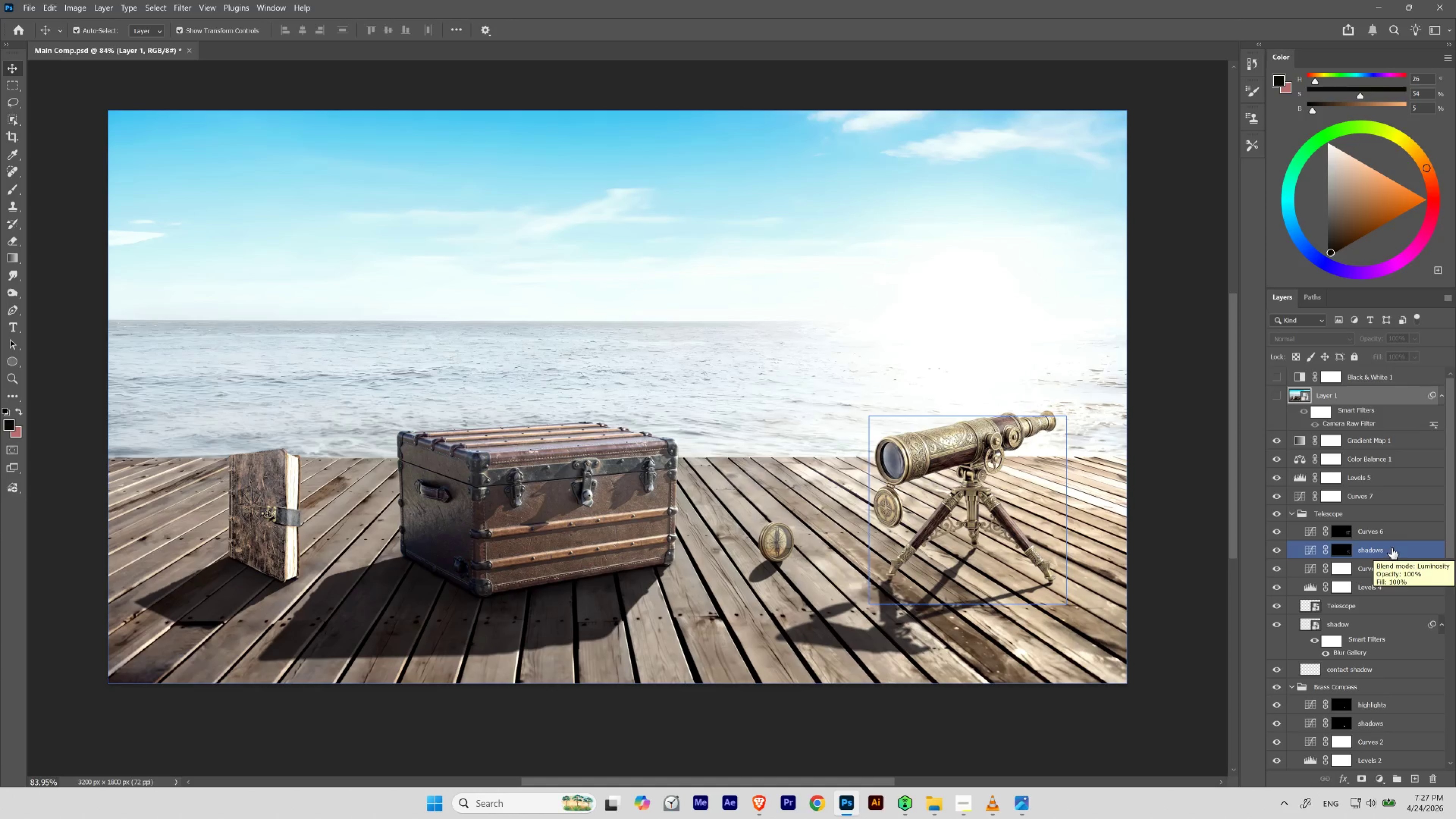 
left_click_drag(start_coordinate=[1278, 439], to_coordinate=[1276, 491])
 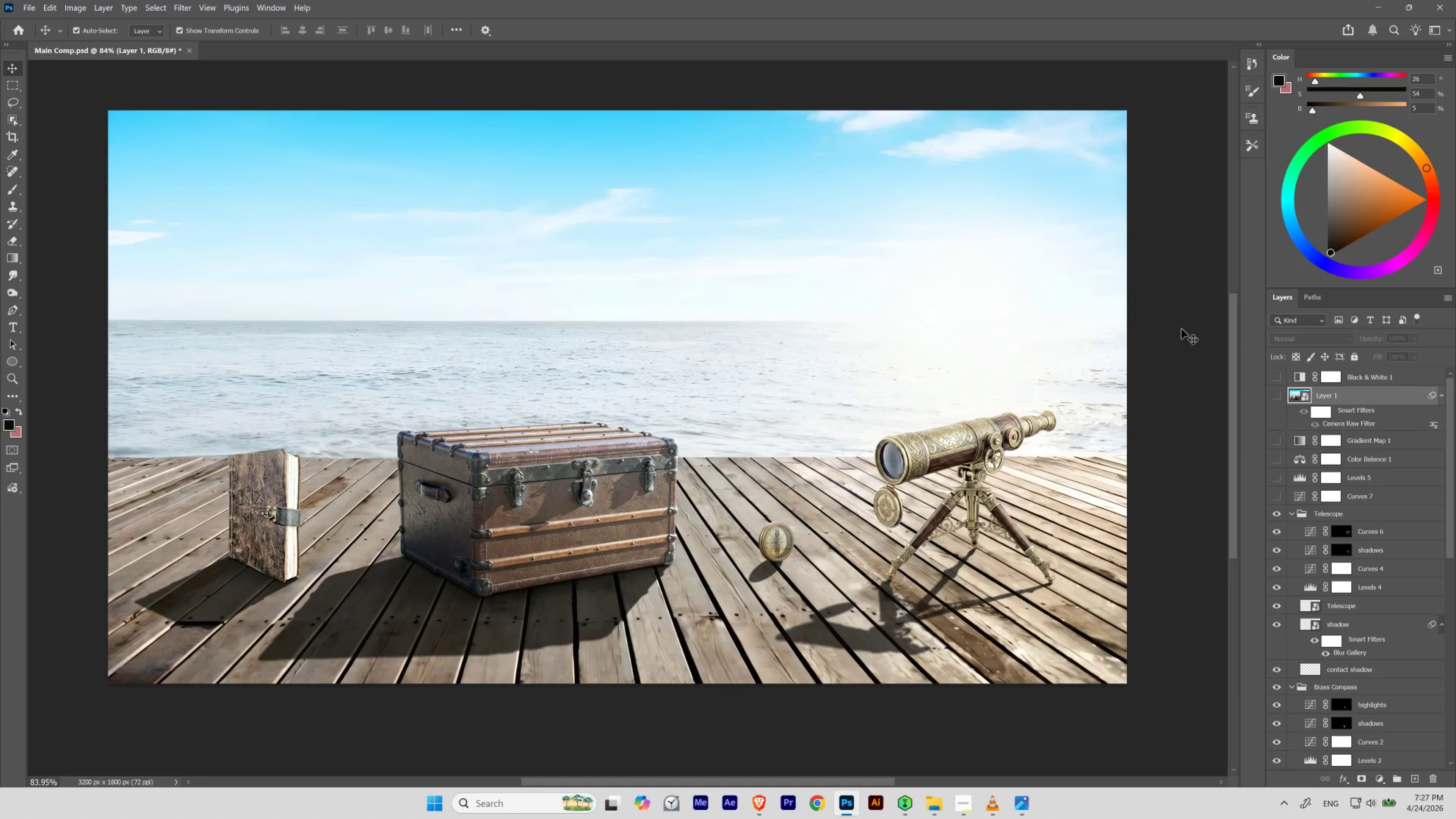 
key(Control+Z)
 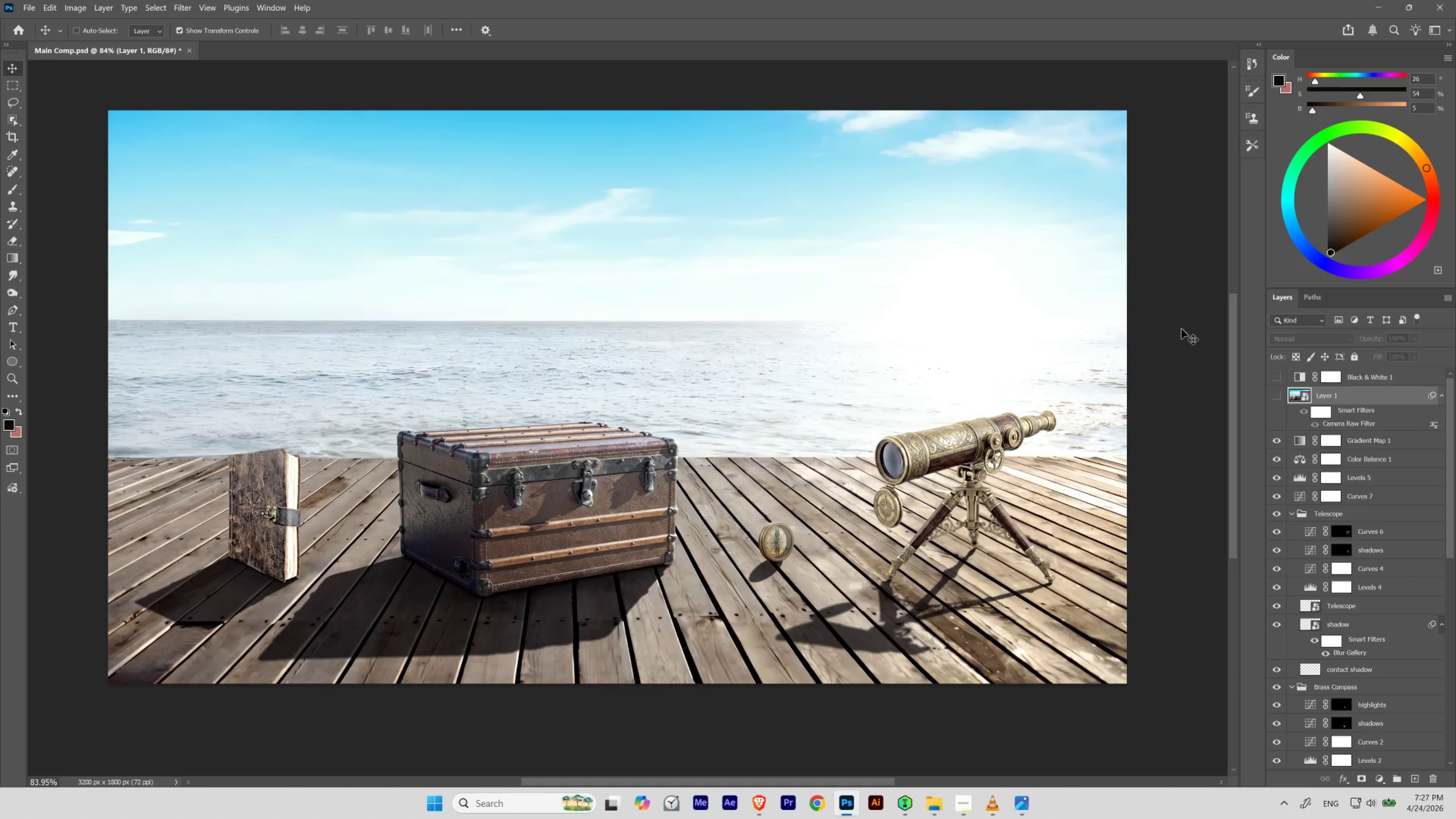 
key(Control+Shift+Z)
 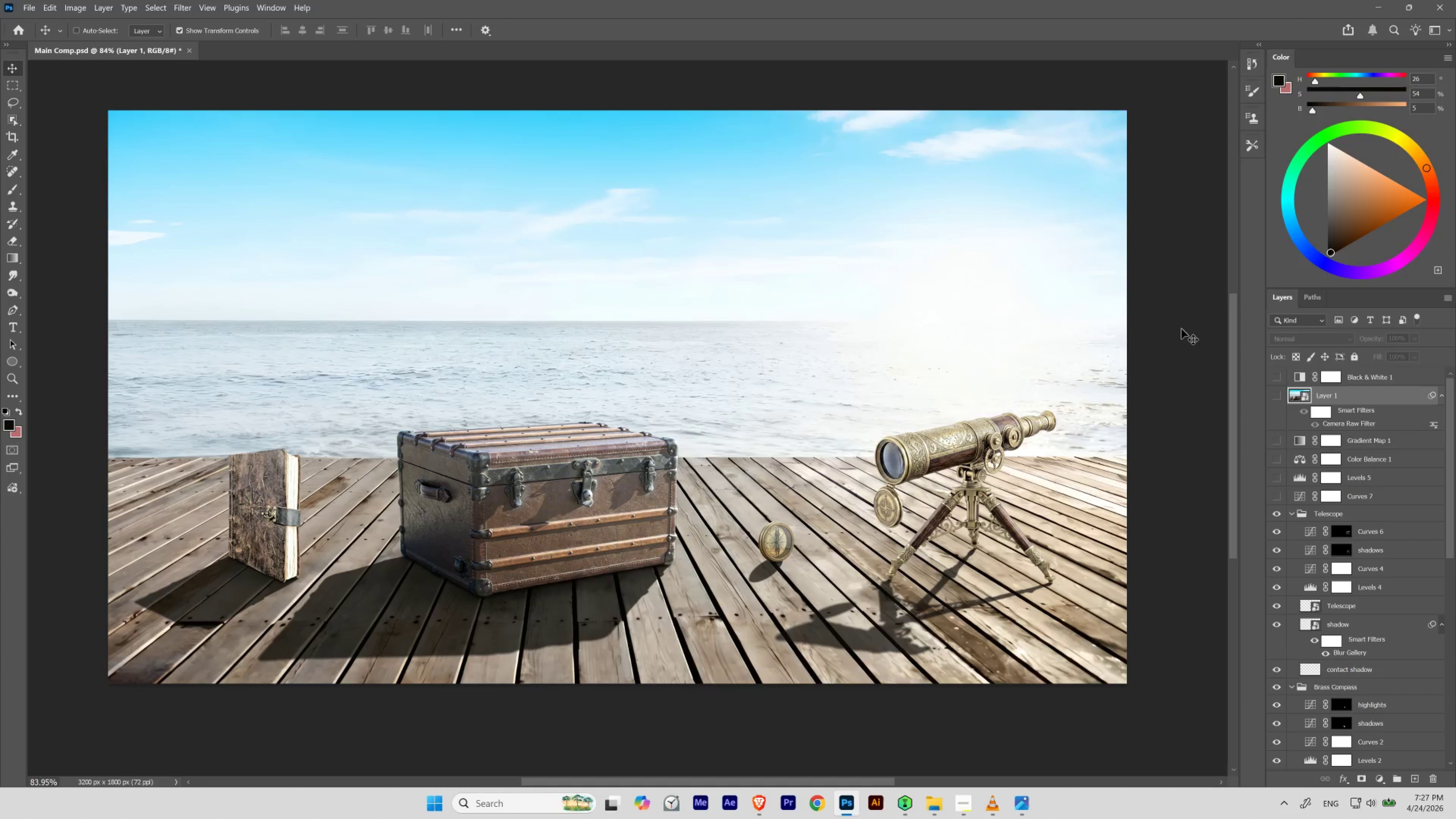 
key(Control+Z)
 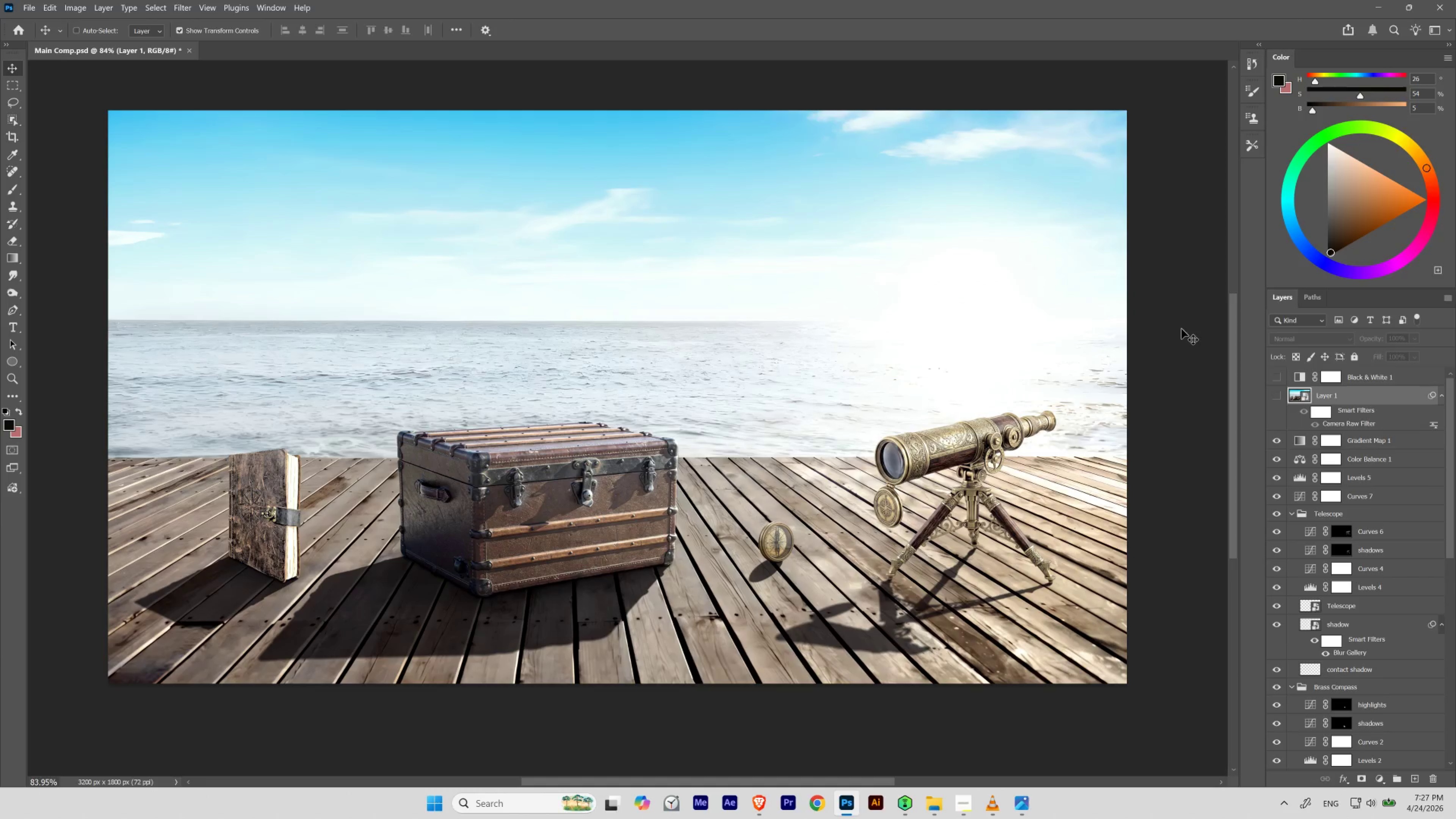 
key(Control+Shift+Z)
 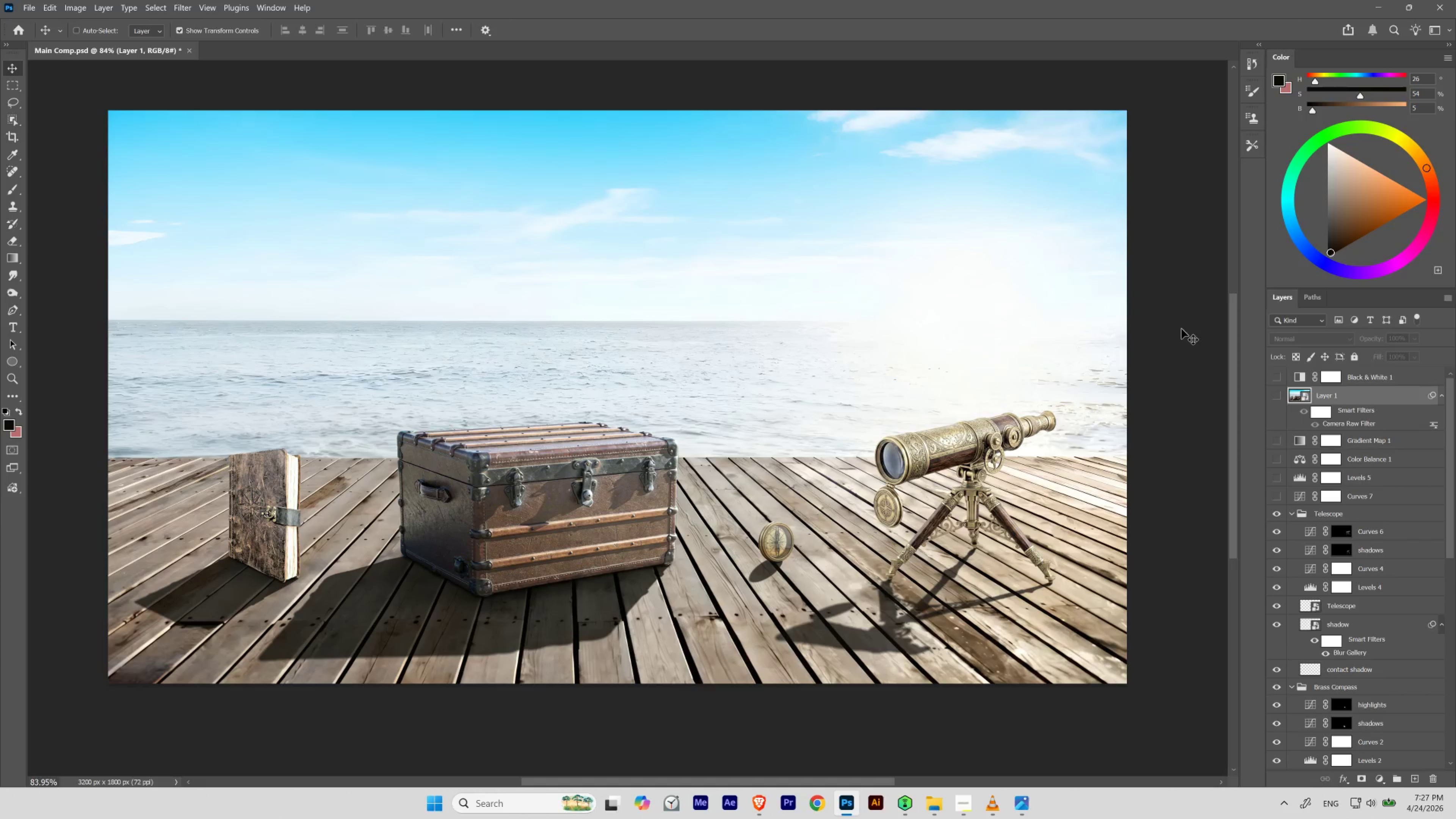 
key(Control+Z)
 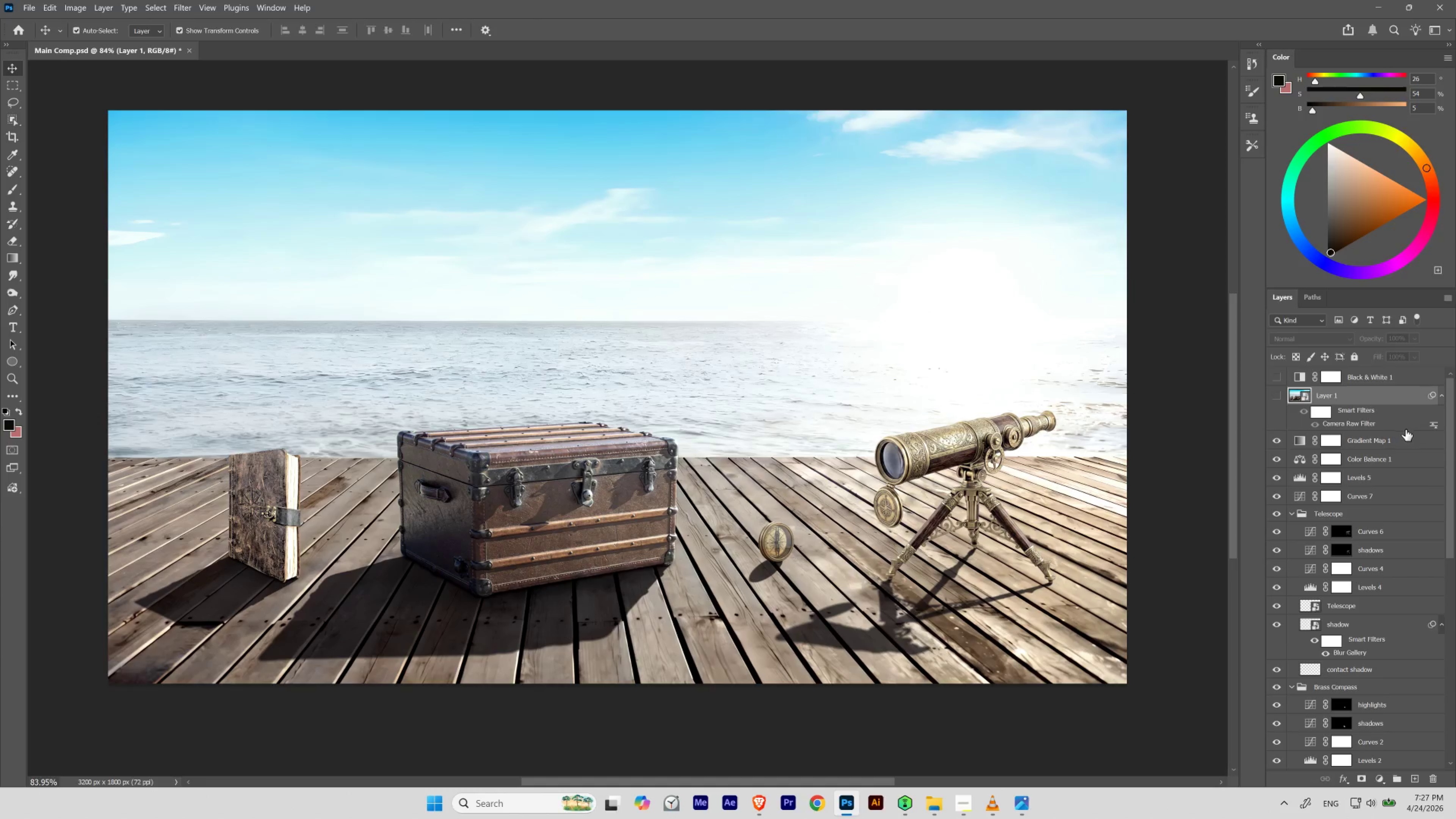 
left_click_drag(start_coordinate=[1450, 436], to_coordinate=[1451, 461])
 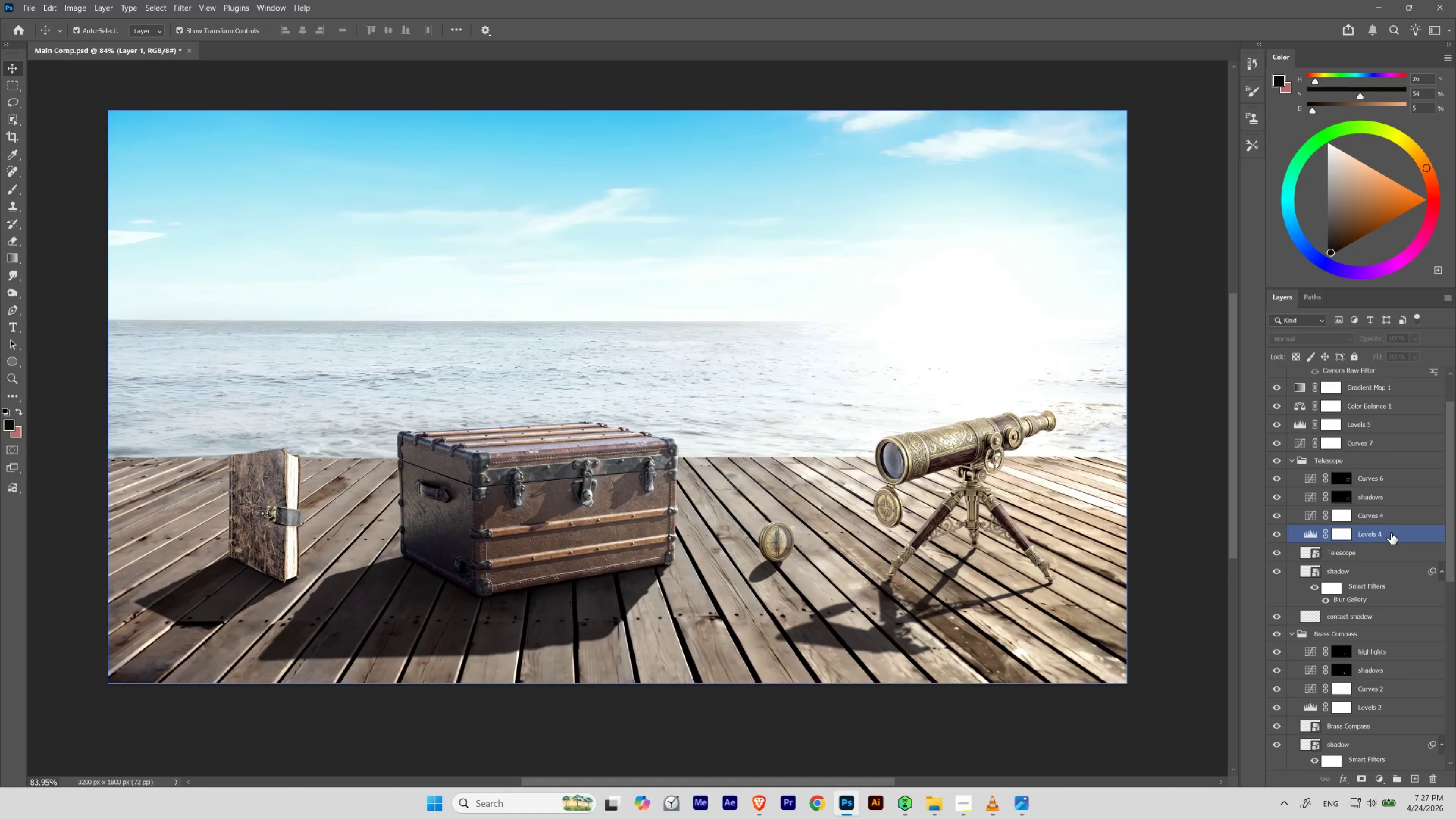 
left_click([1379, 480])
 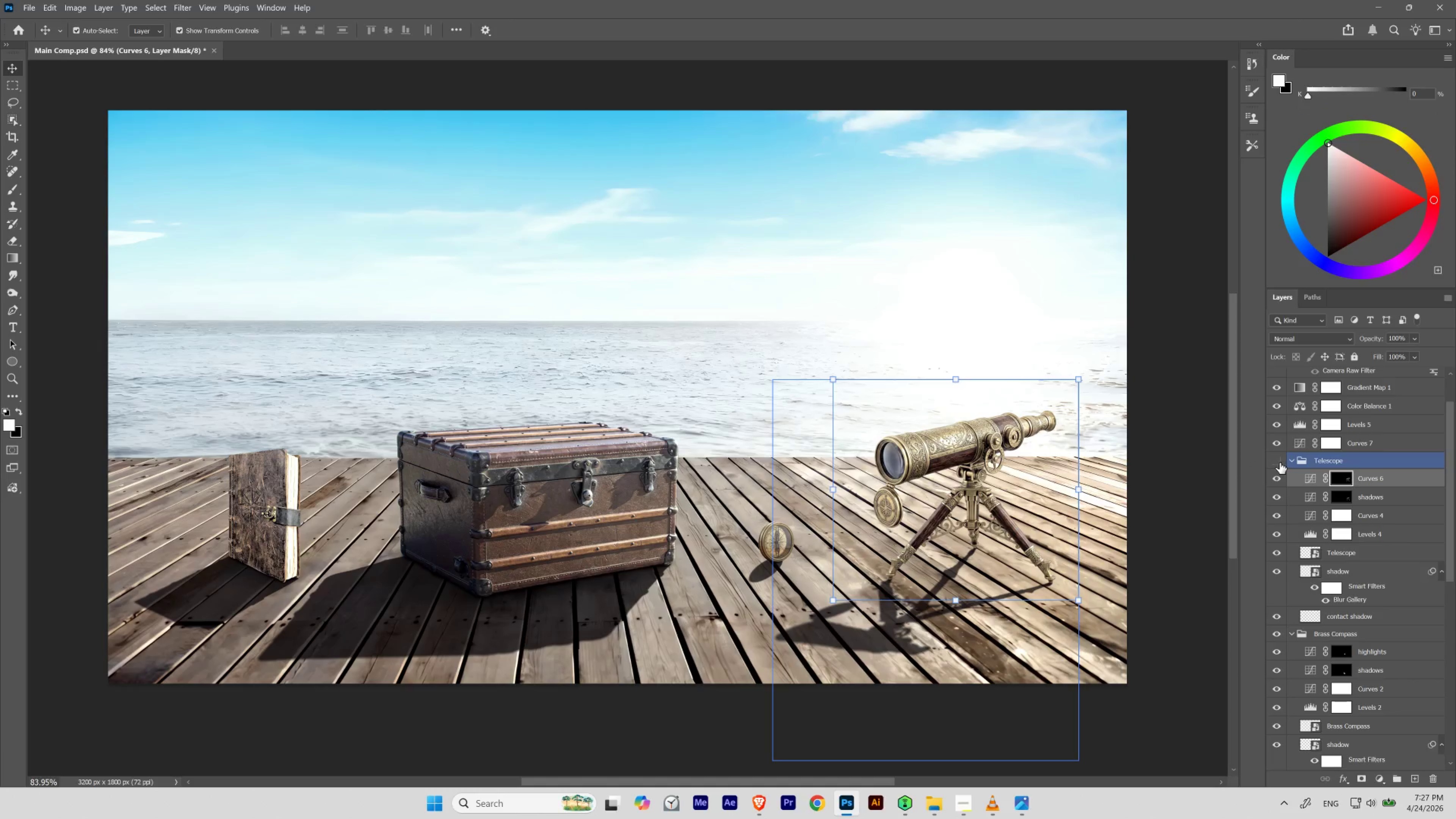 
double_click([1279, 462])
 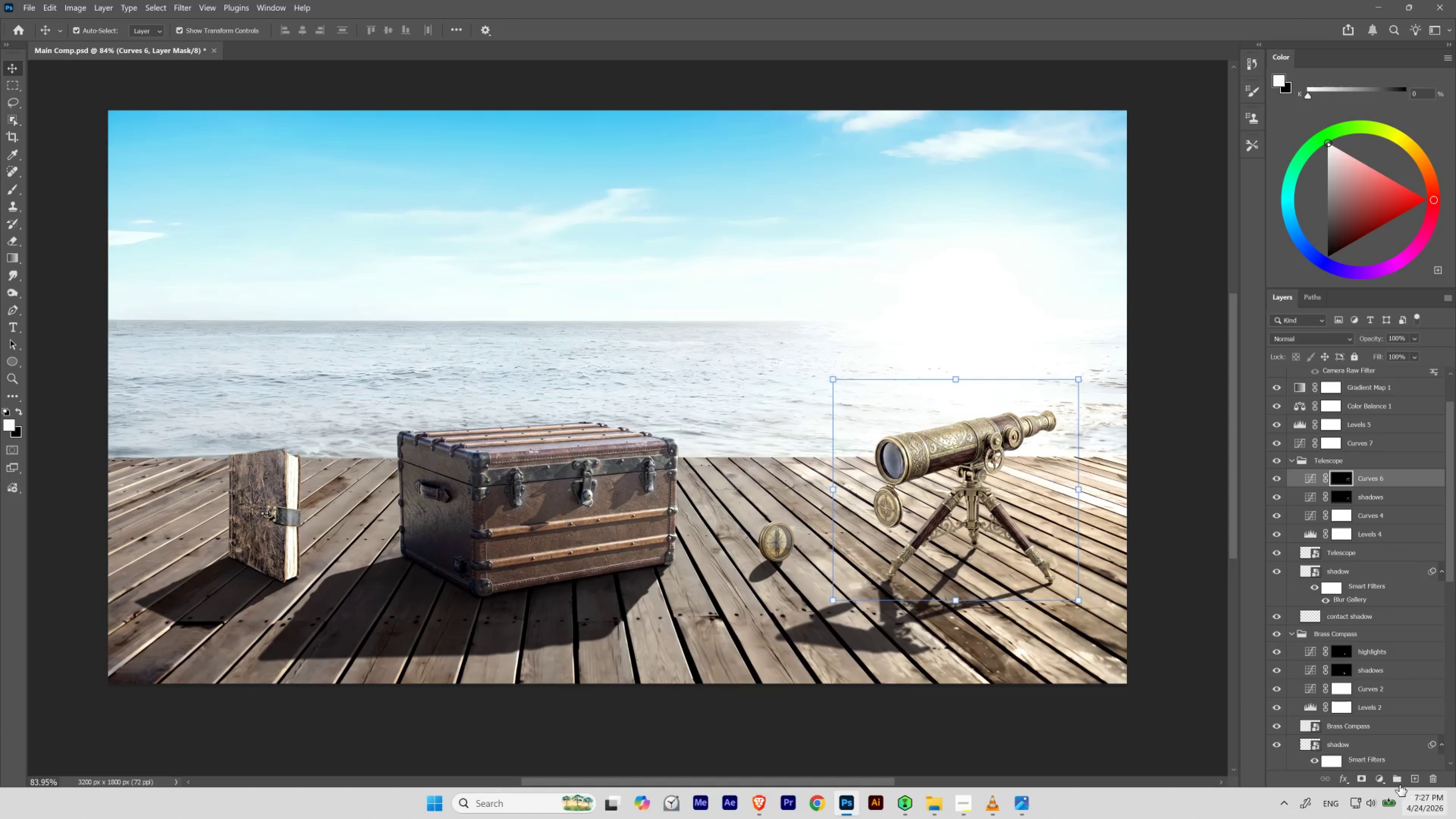 
left_click([1380, 776])
 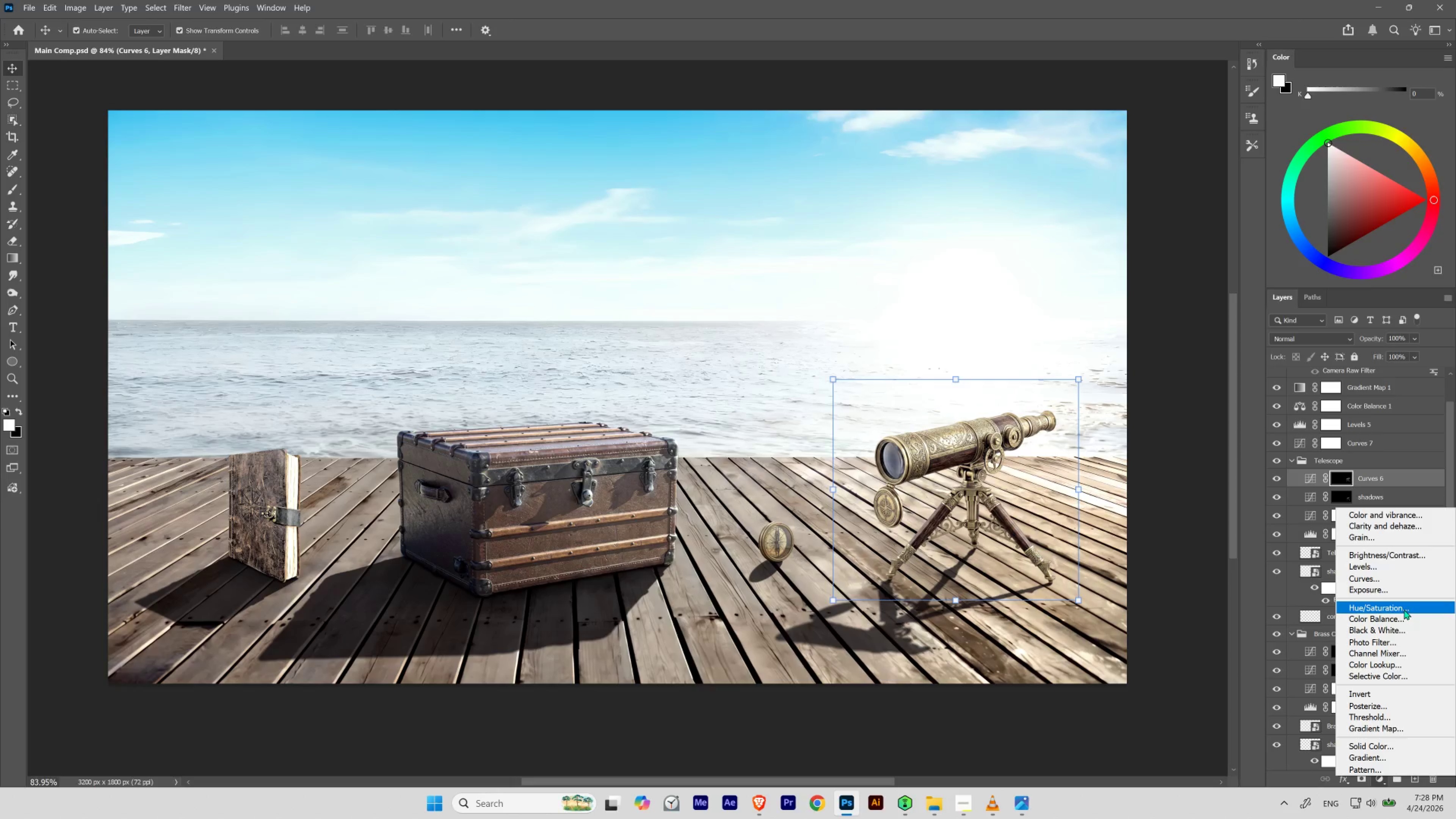 
wait(25.53)
 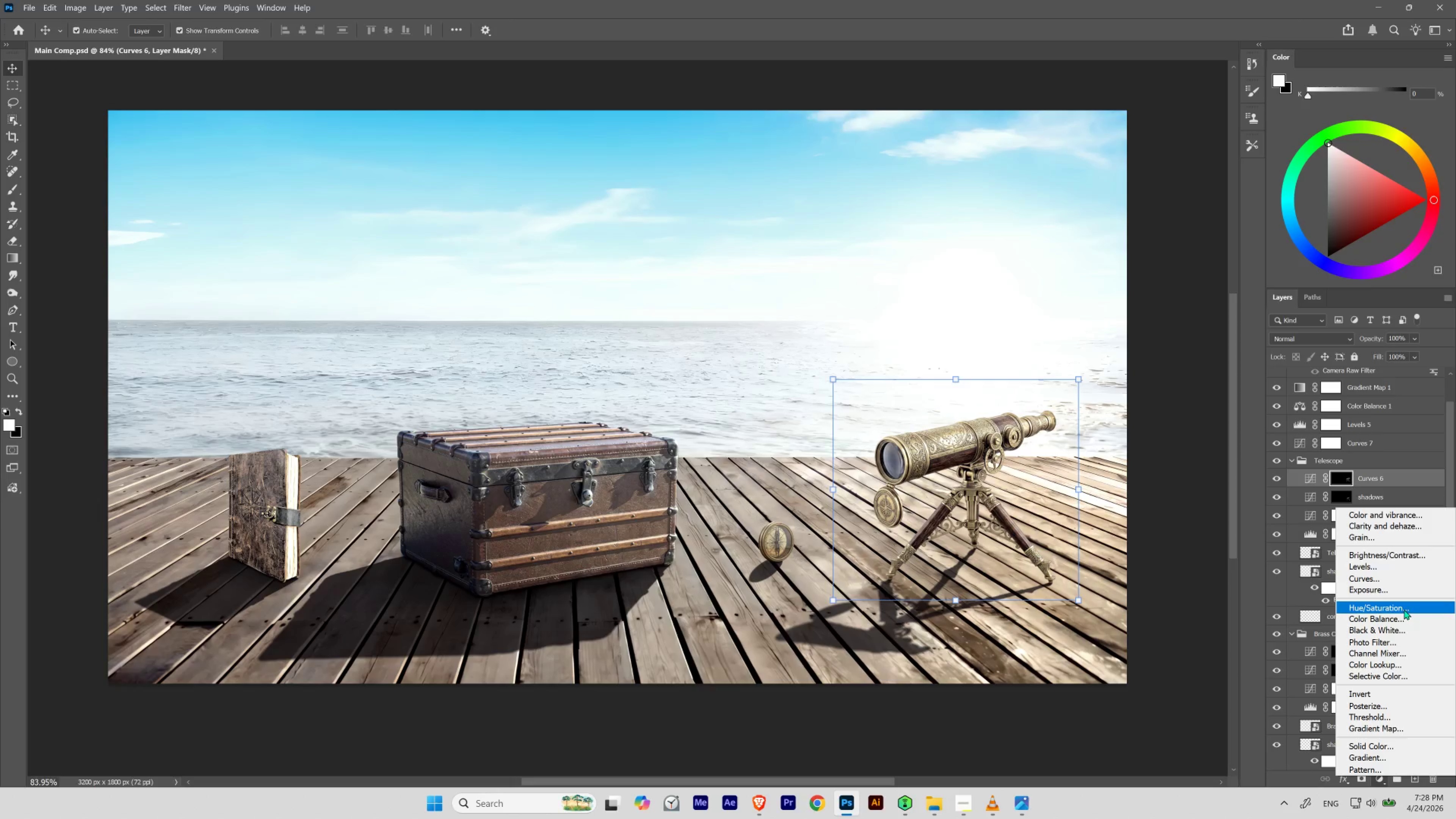 
left_click([1384, 515])
 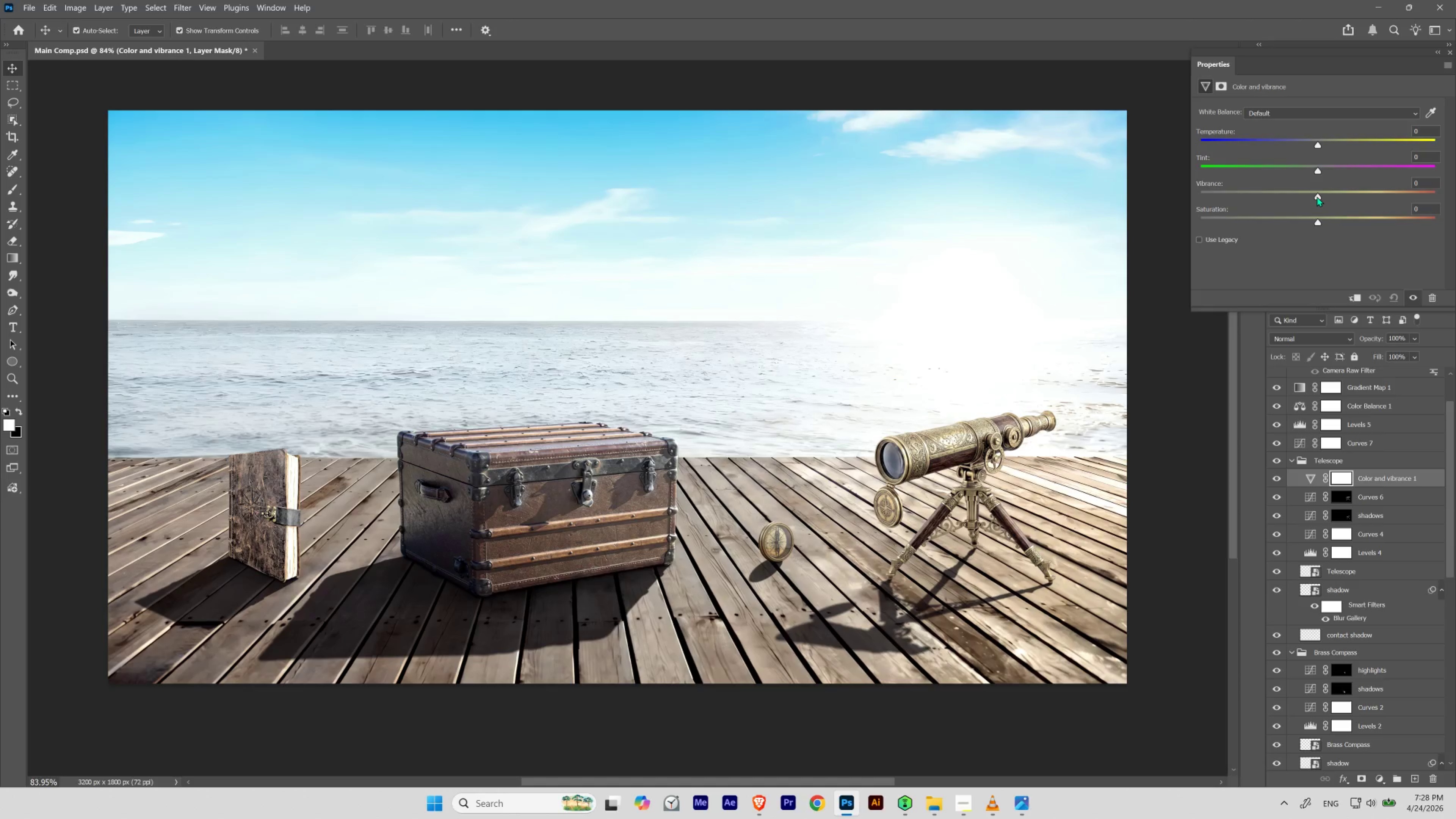 
left_click_drag(start_coordinate=[1317, 196], to_coordinate=[1290, 206])
 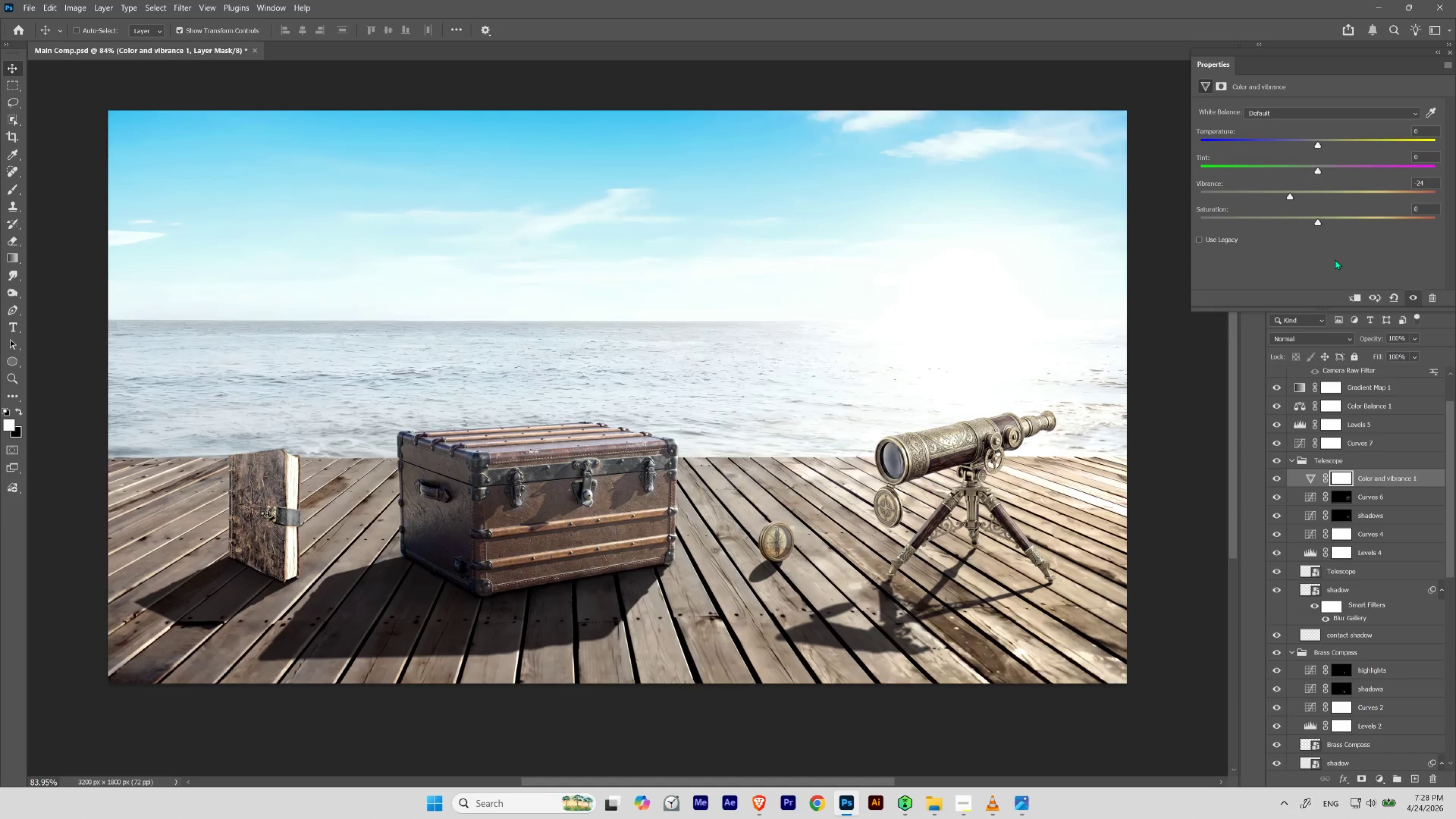 
key(Control+Z)
 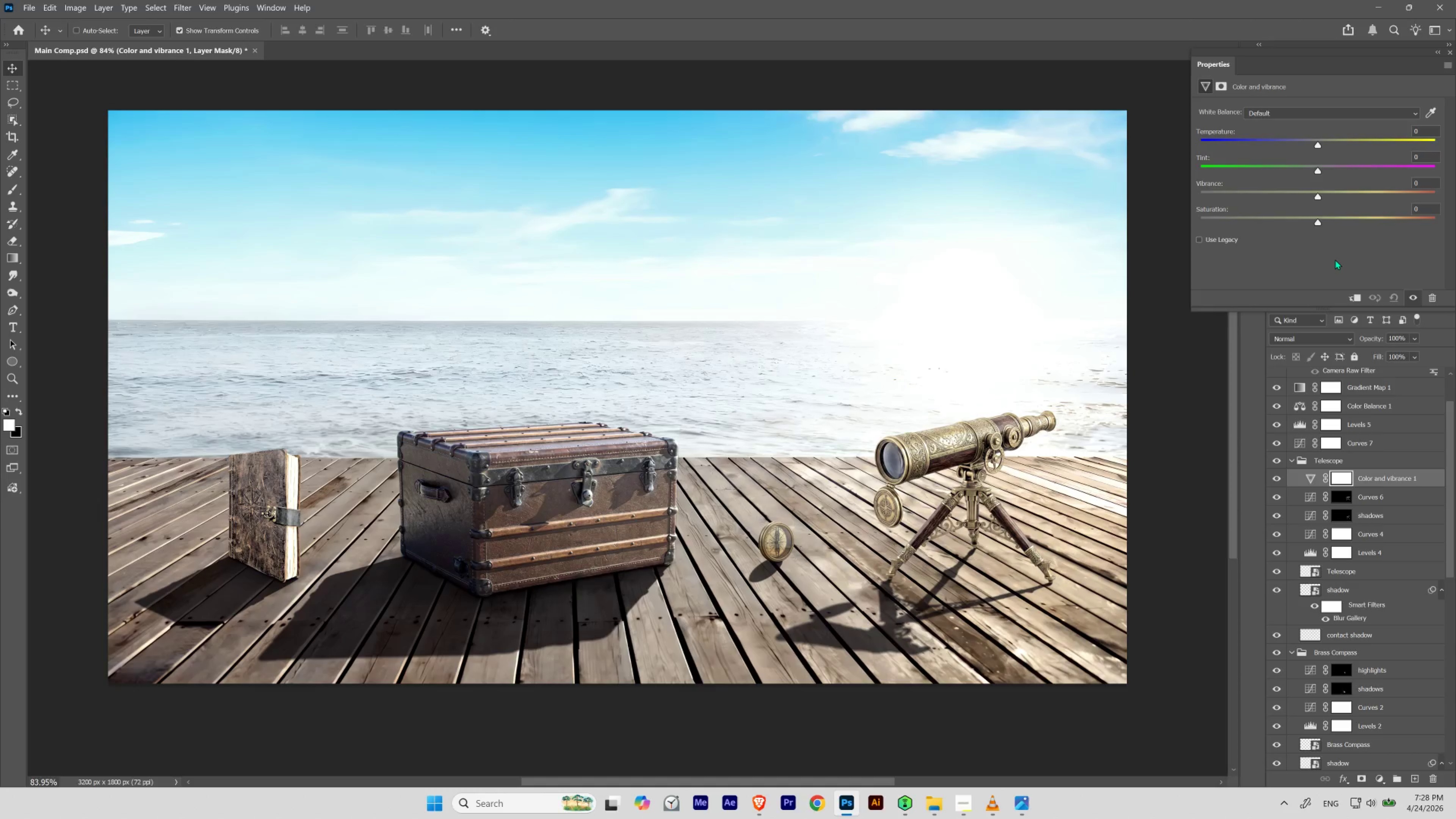 
key(Control+Shift+Z)
 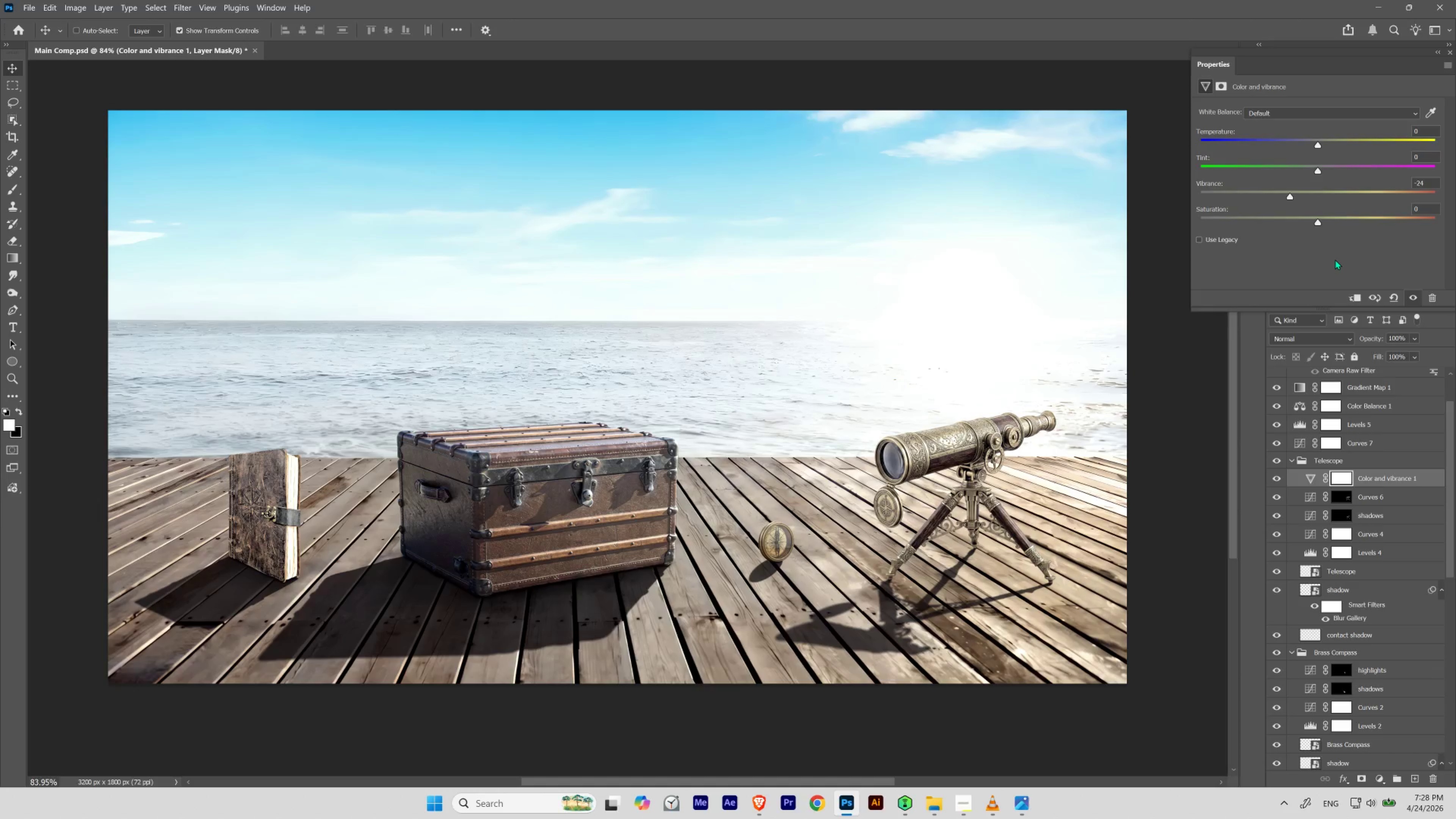 
key(Control+Z)
 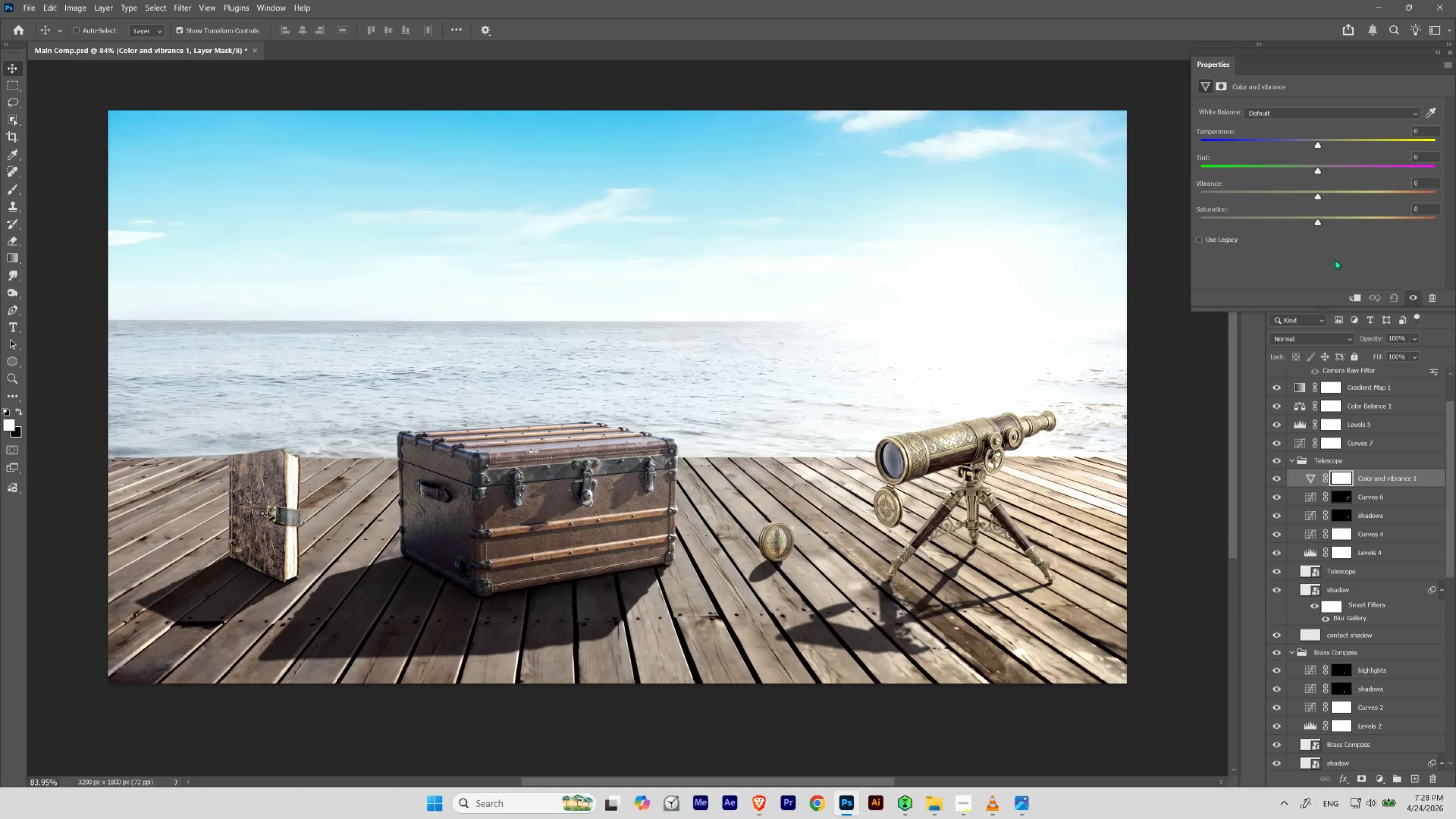 
key(Control+Shift+Z)
 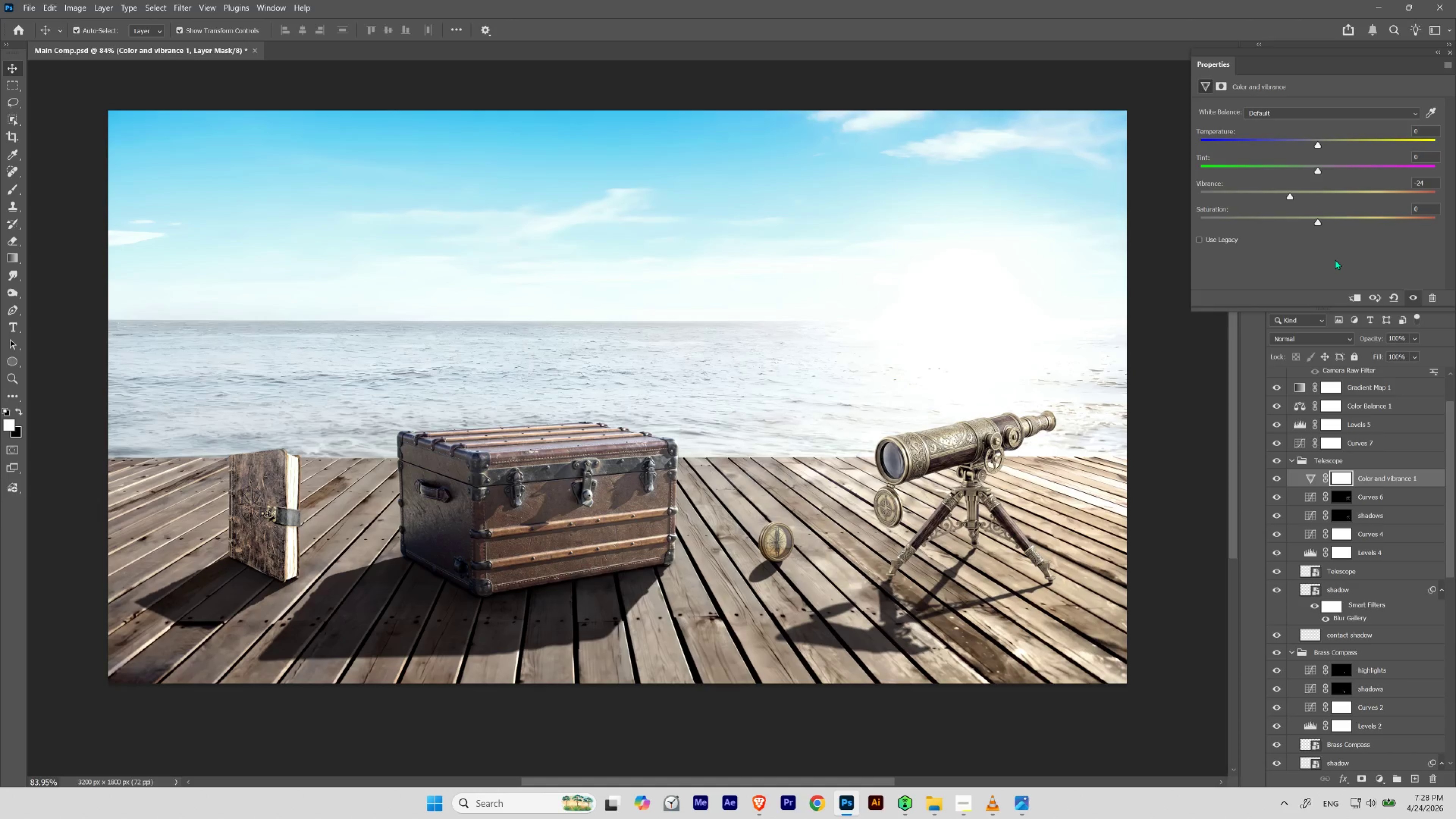 
key(Control+Z)
 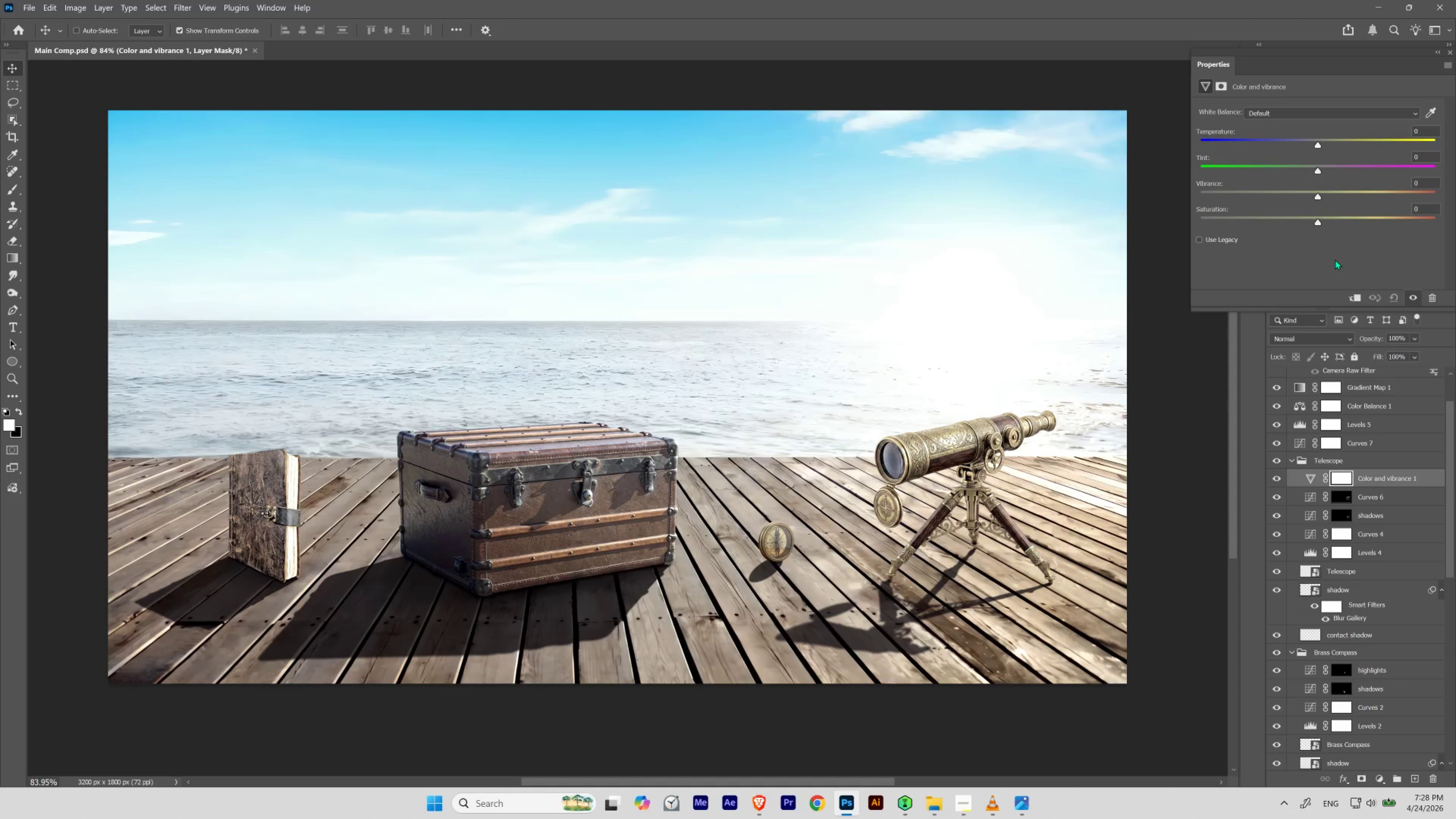 
key(Control+Shift+Z)
 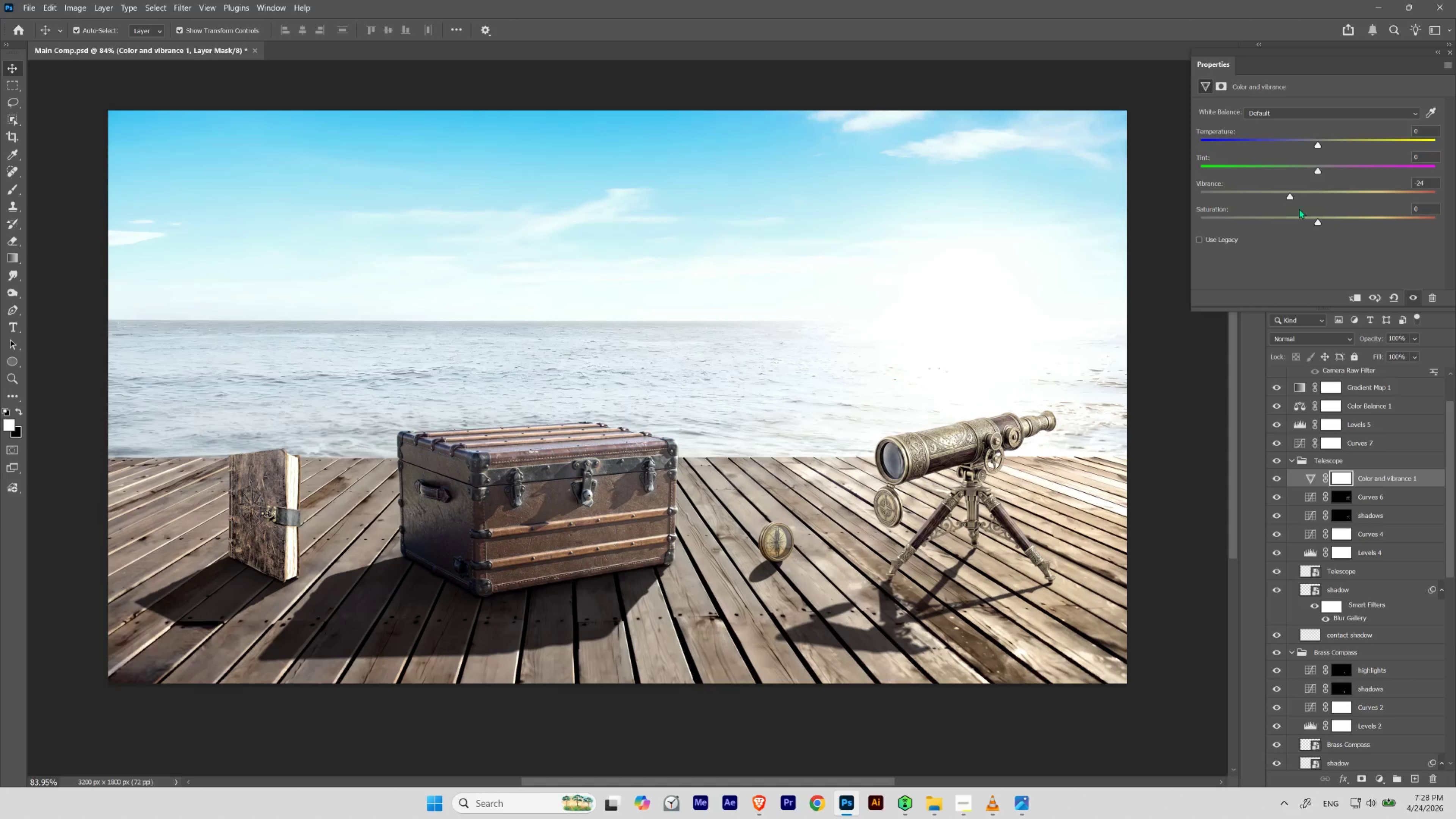 
left_click_drag(start_coordinate=[1317, 222], to_coordinate=[1319, 222])
 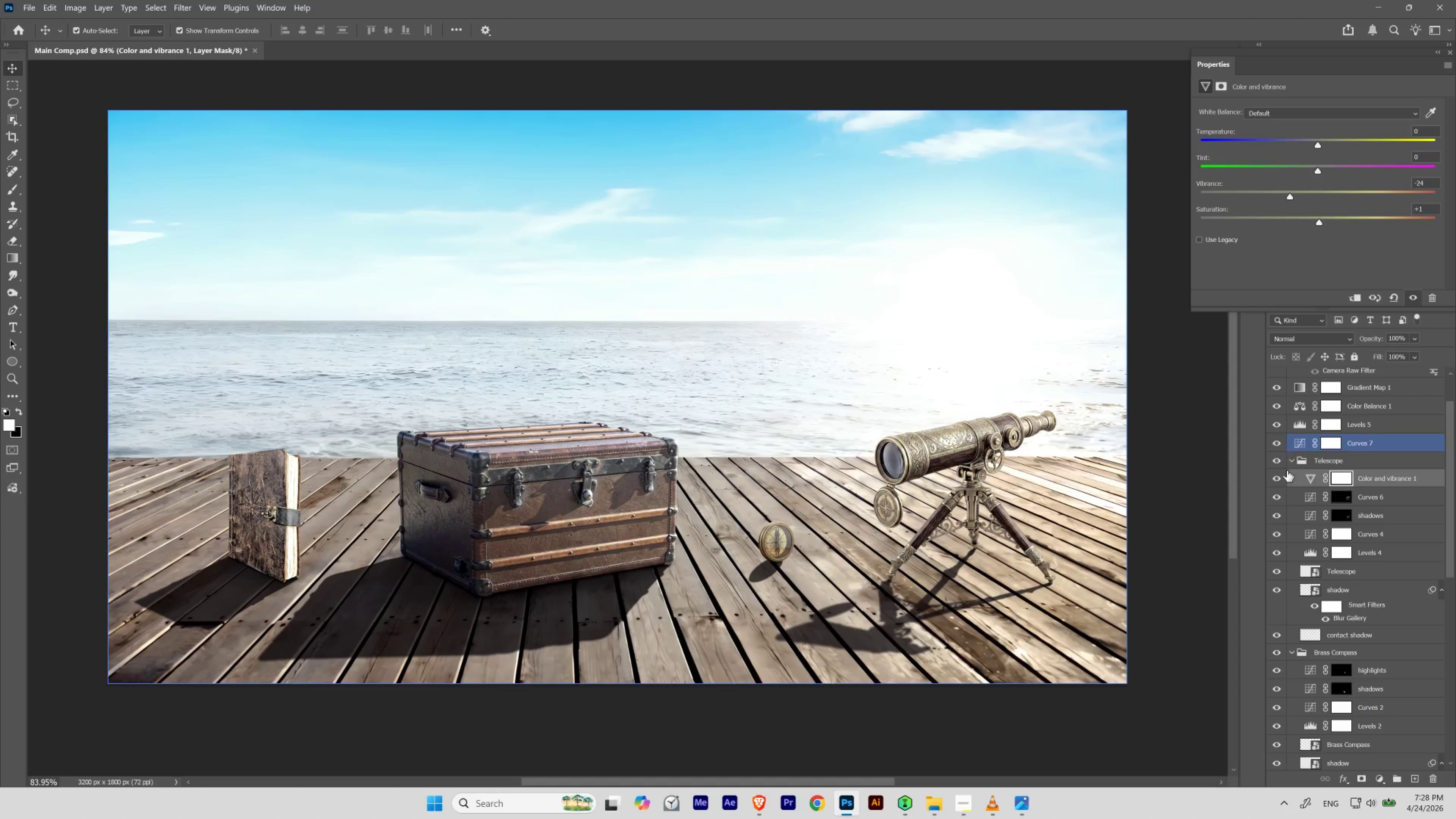 
left_click([1278, 477])
 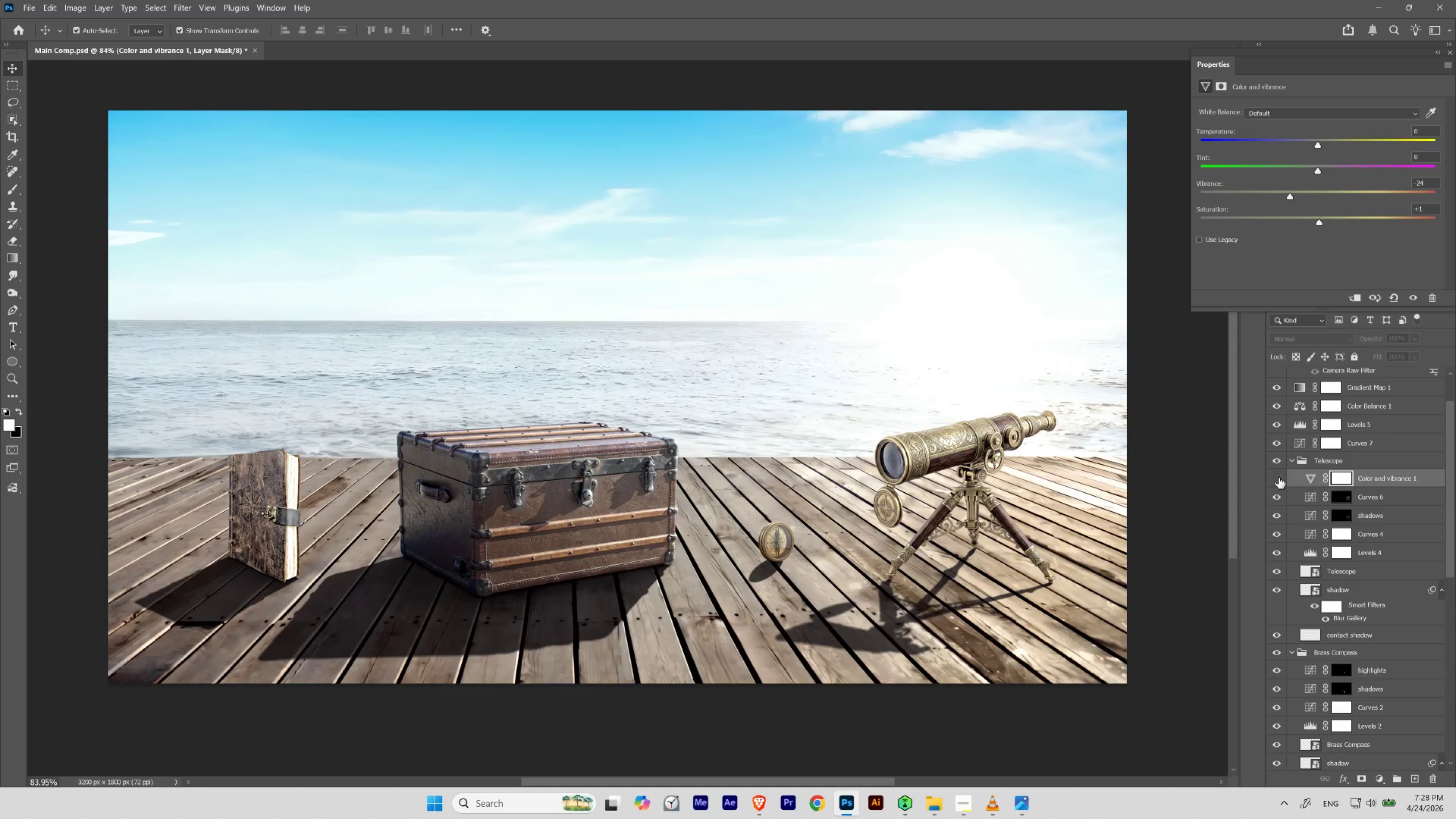 
left_click([1278, 477])
 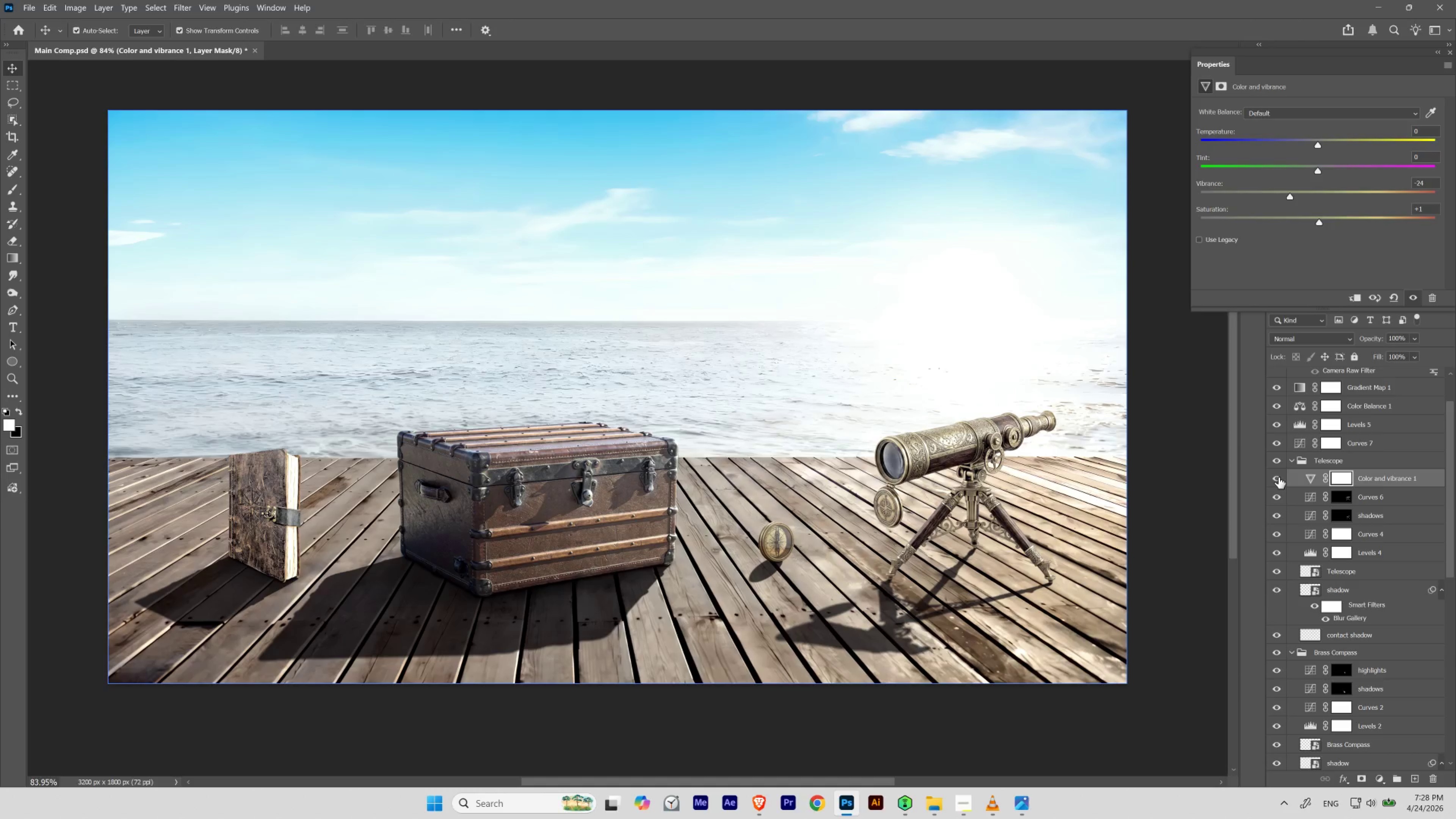 
left_click([1278, 477])
 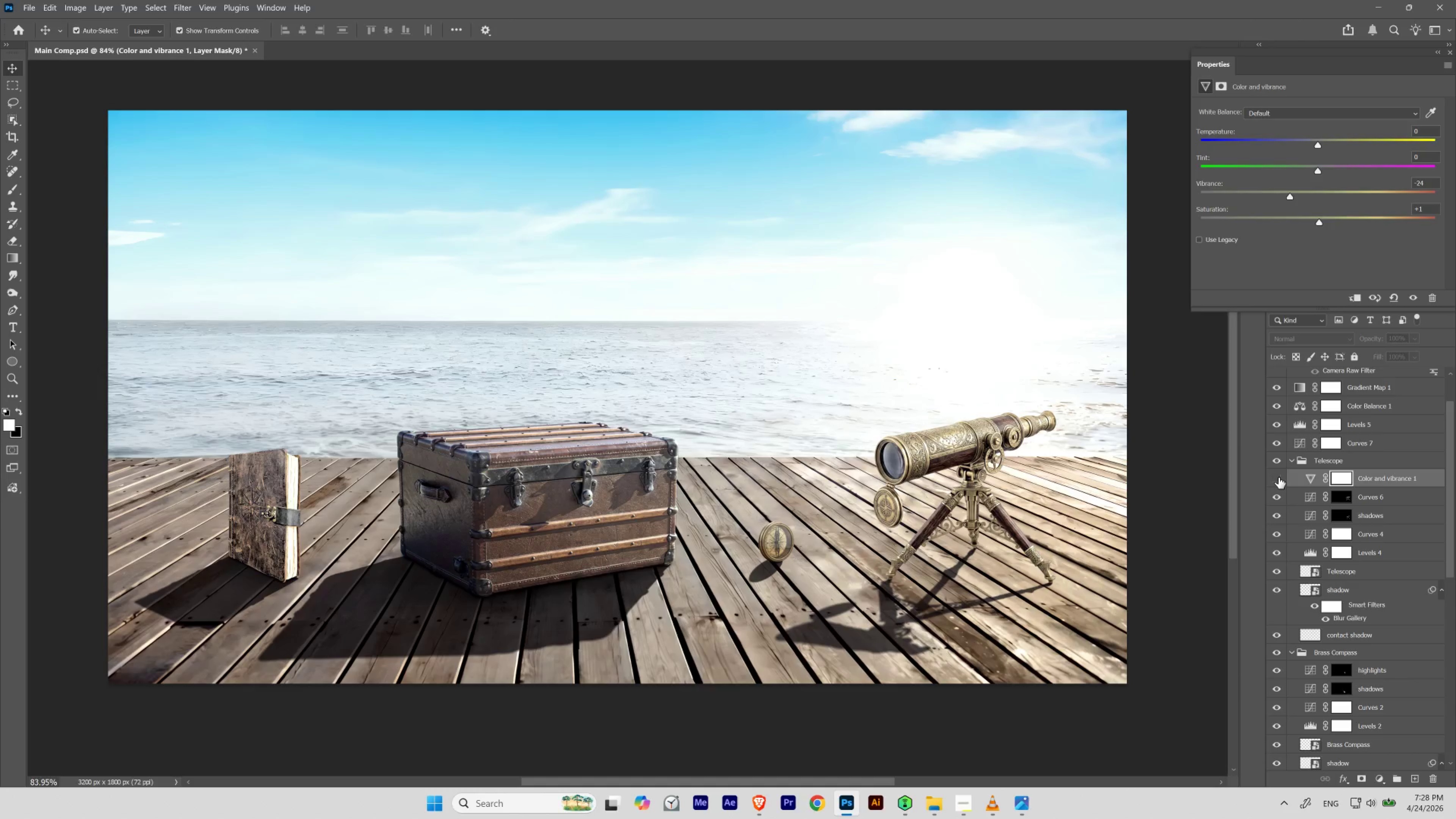 
left_click([1278, 477])
 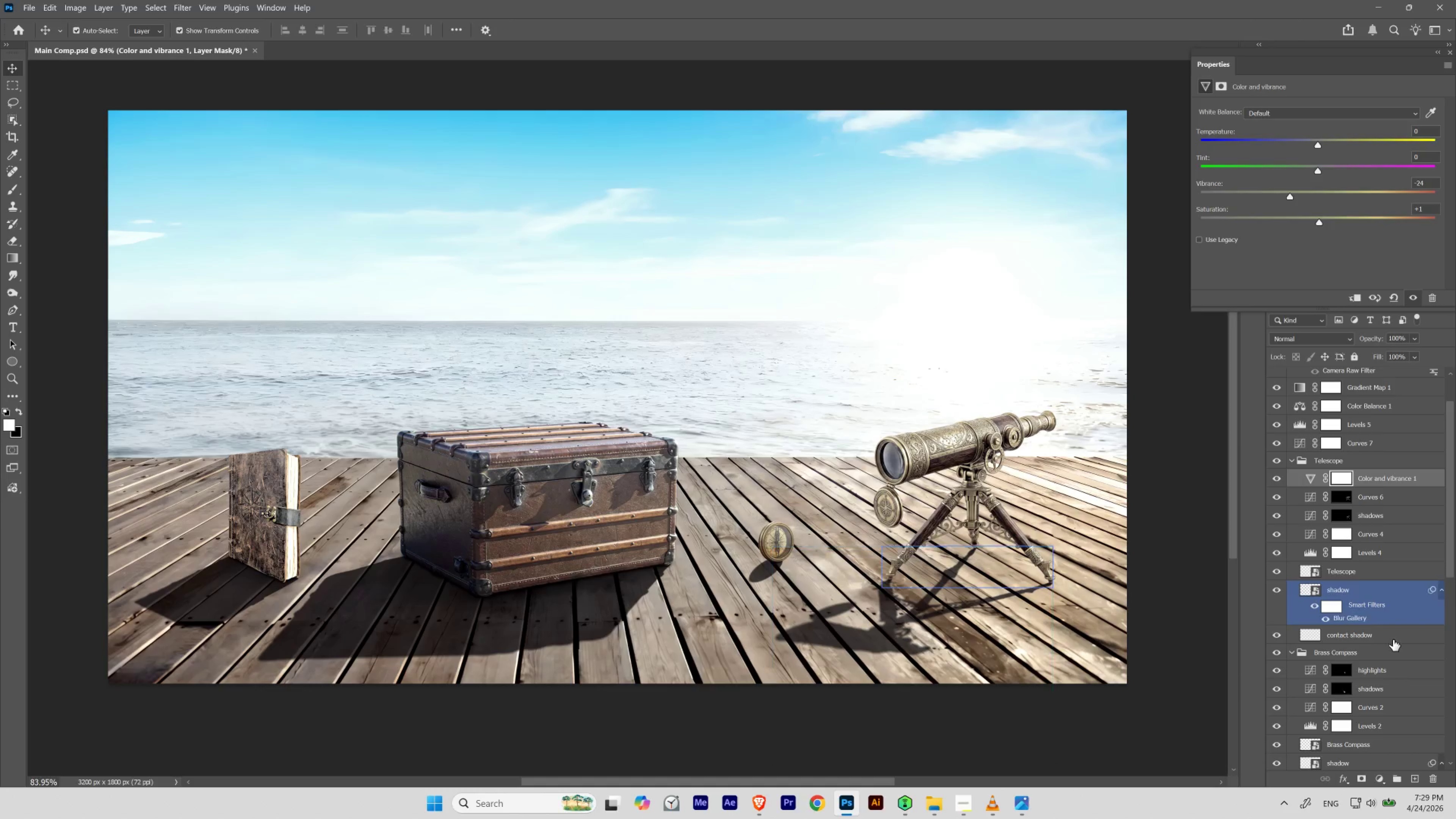 
scroll: coordinate [1394, 648], scroll_direction: down, amount: 4.0
 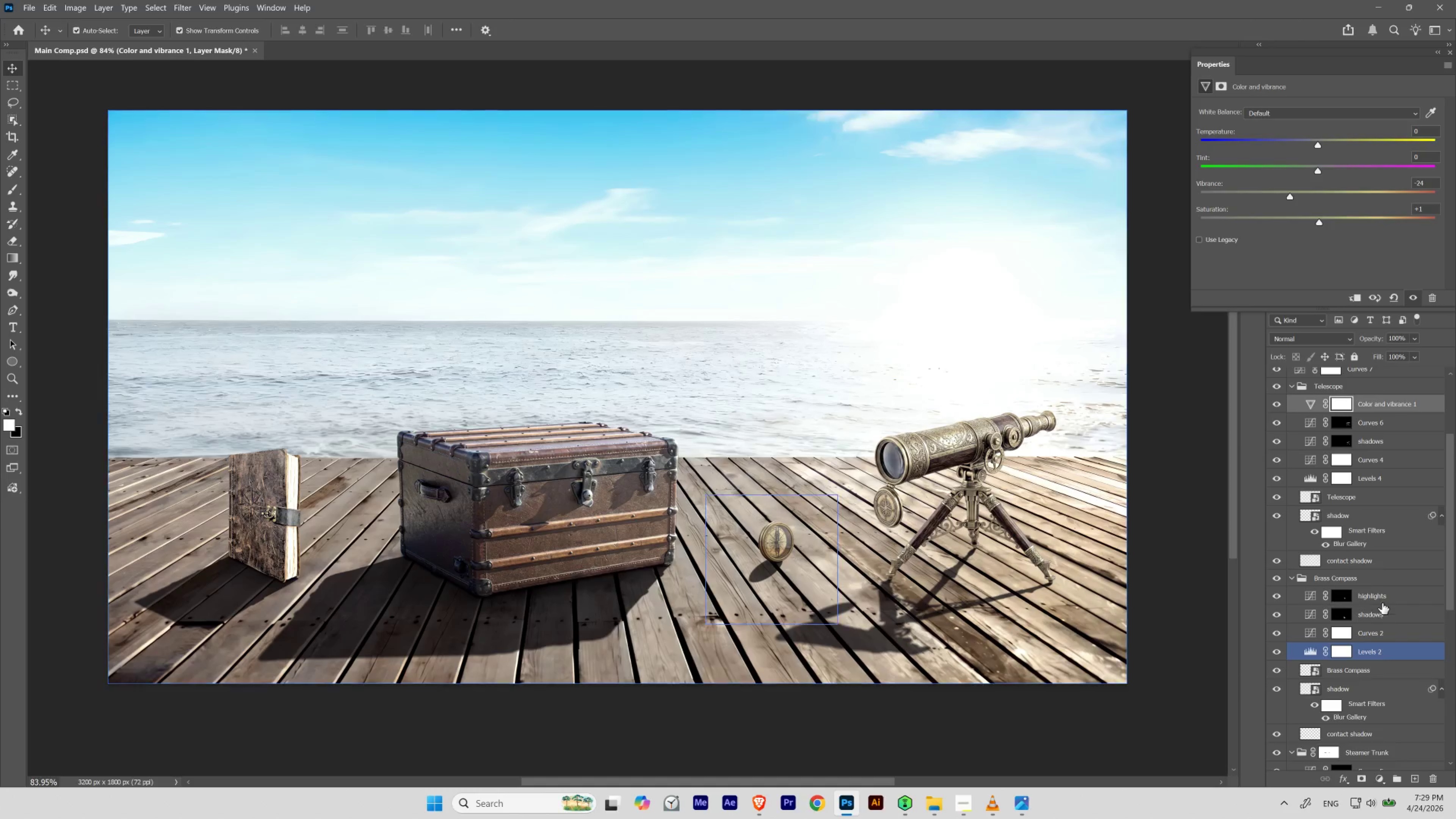 
left_click([1382, 598])
 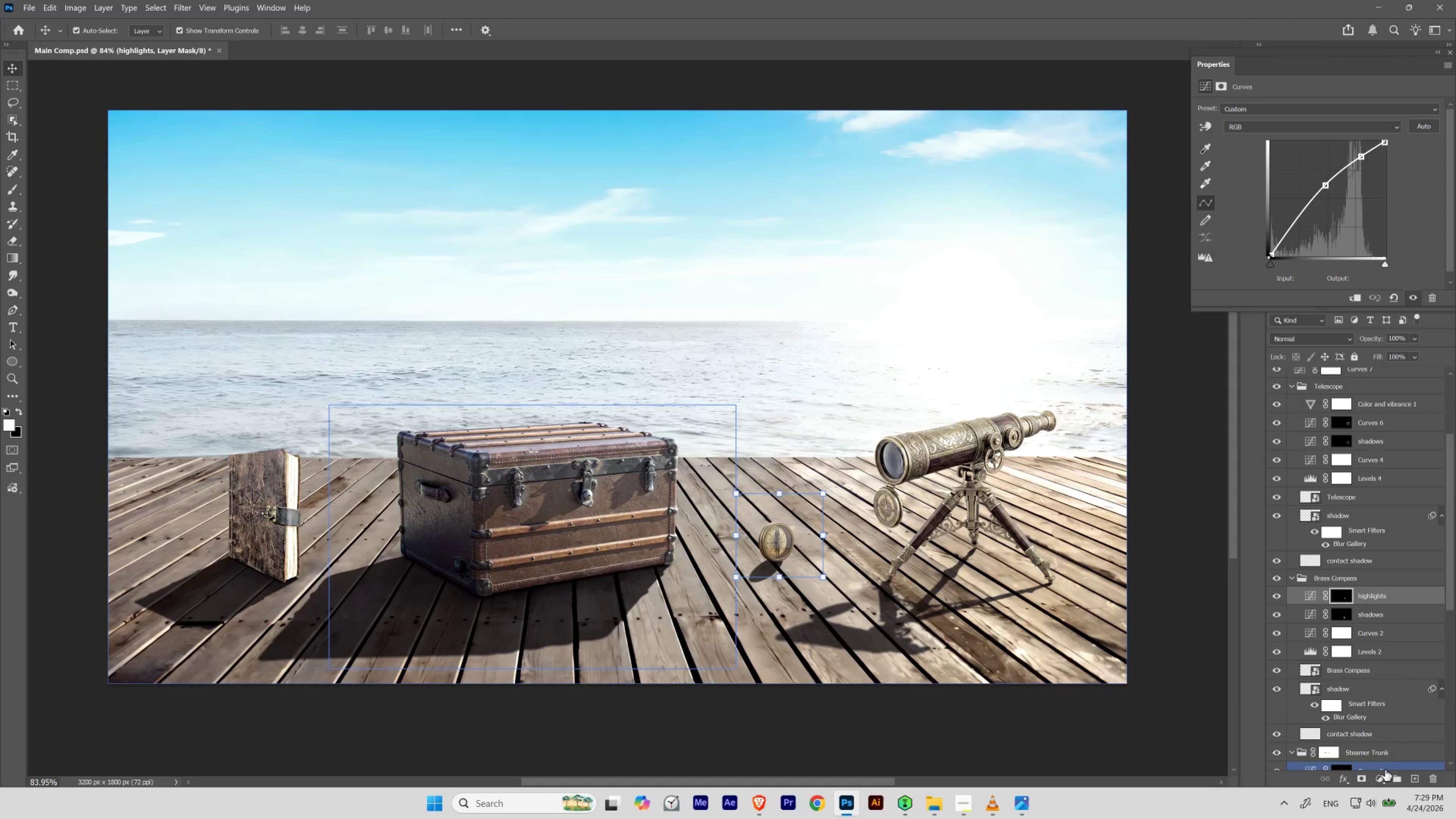 
left_click([1381, 777])
 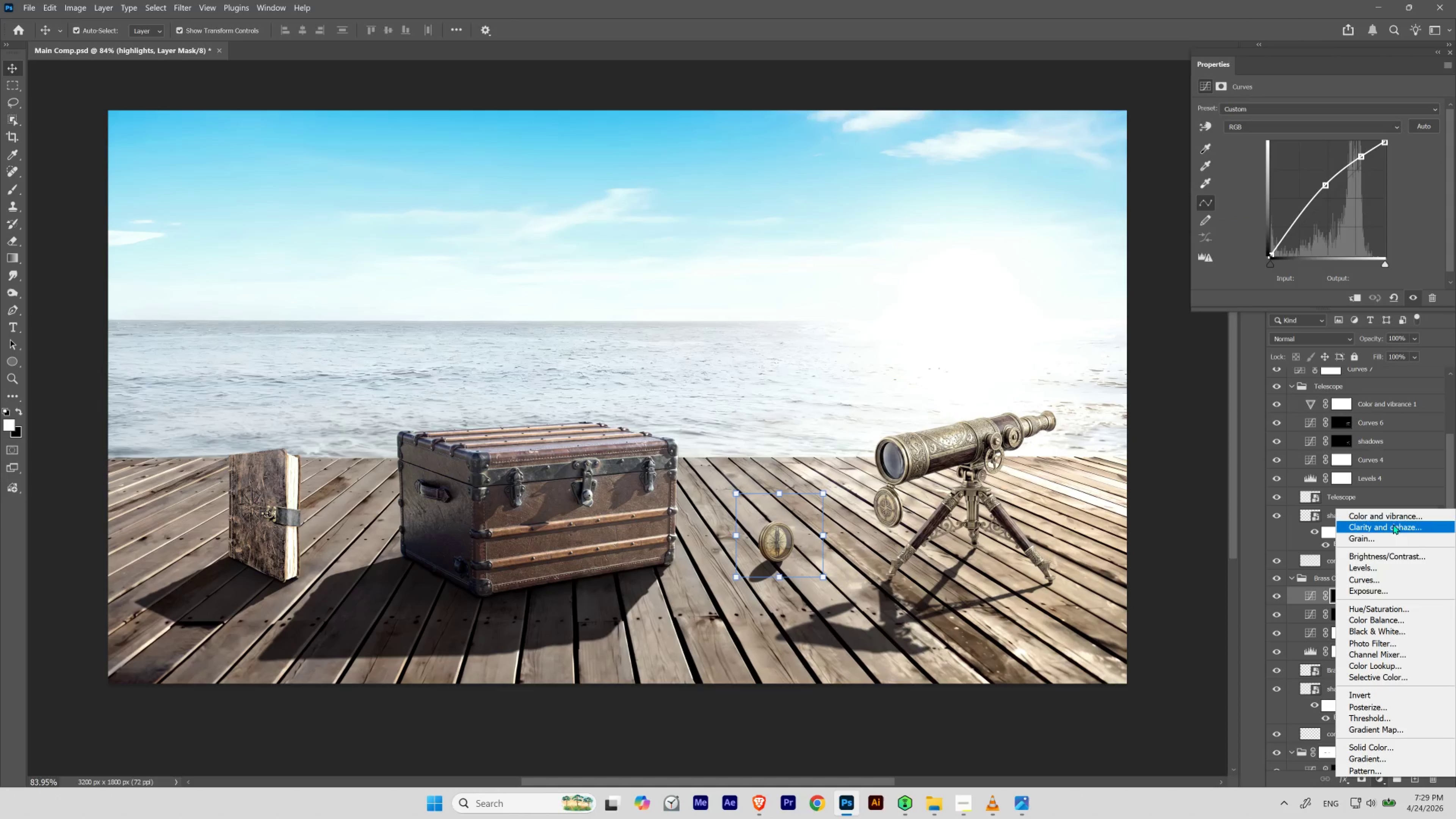 
left_click([1392, 518])
 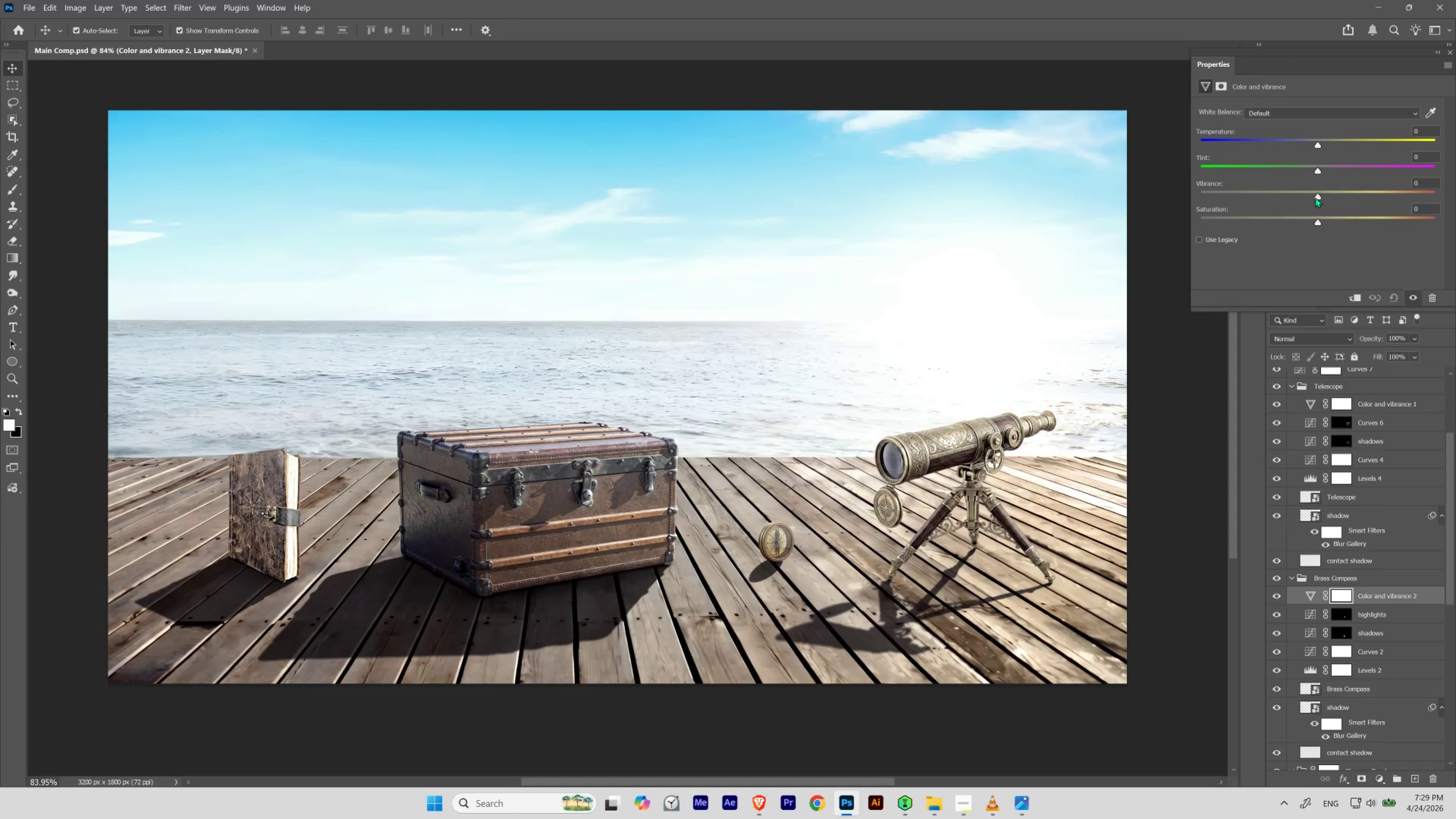 
left_click_drag(start_coordinate=[1318, 198], to_coordinate=[1288, 207])
 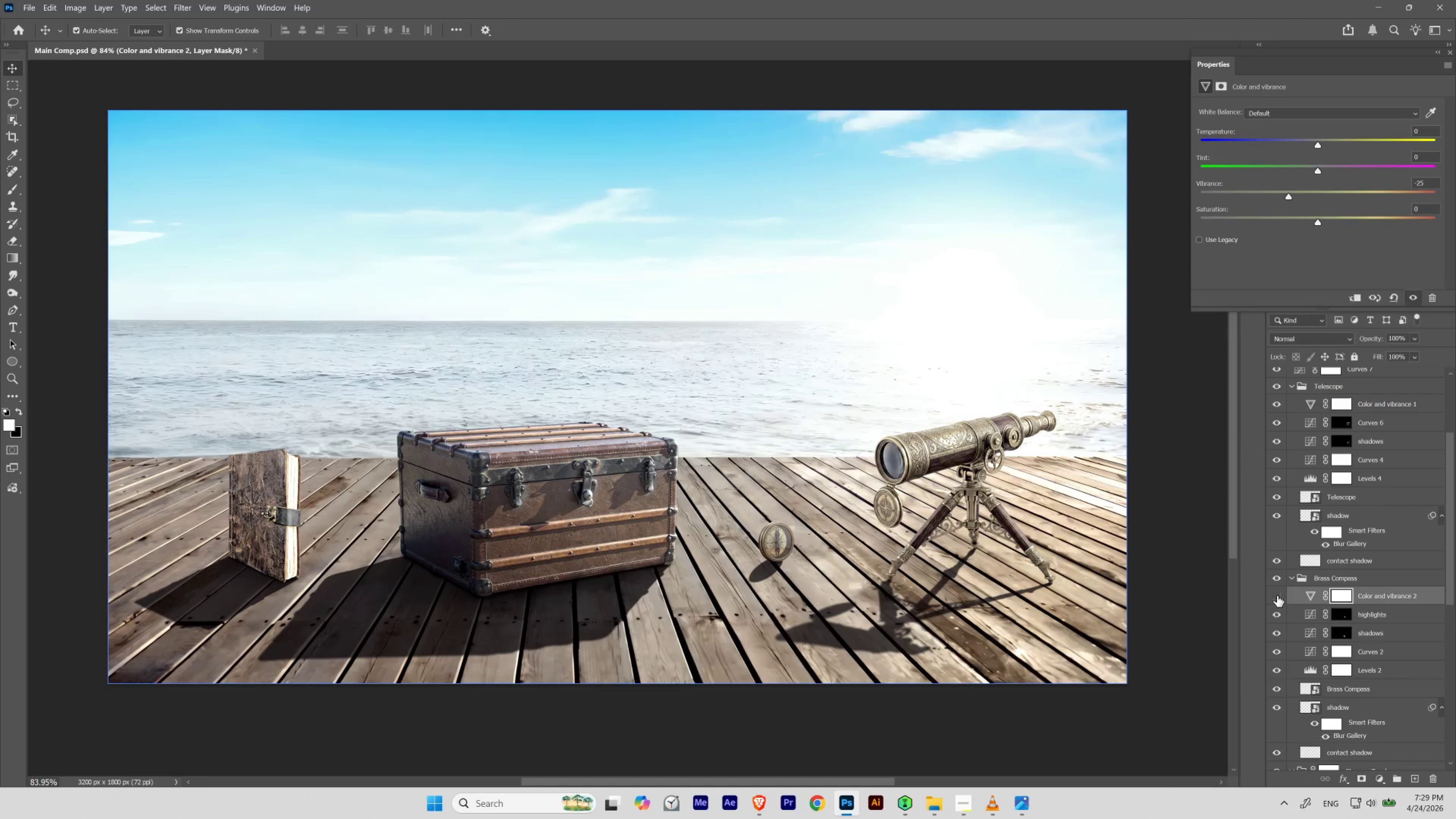 
double_click([1277, 595])
 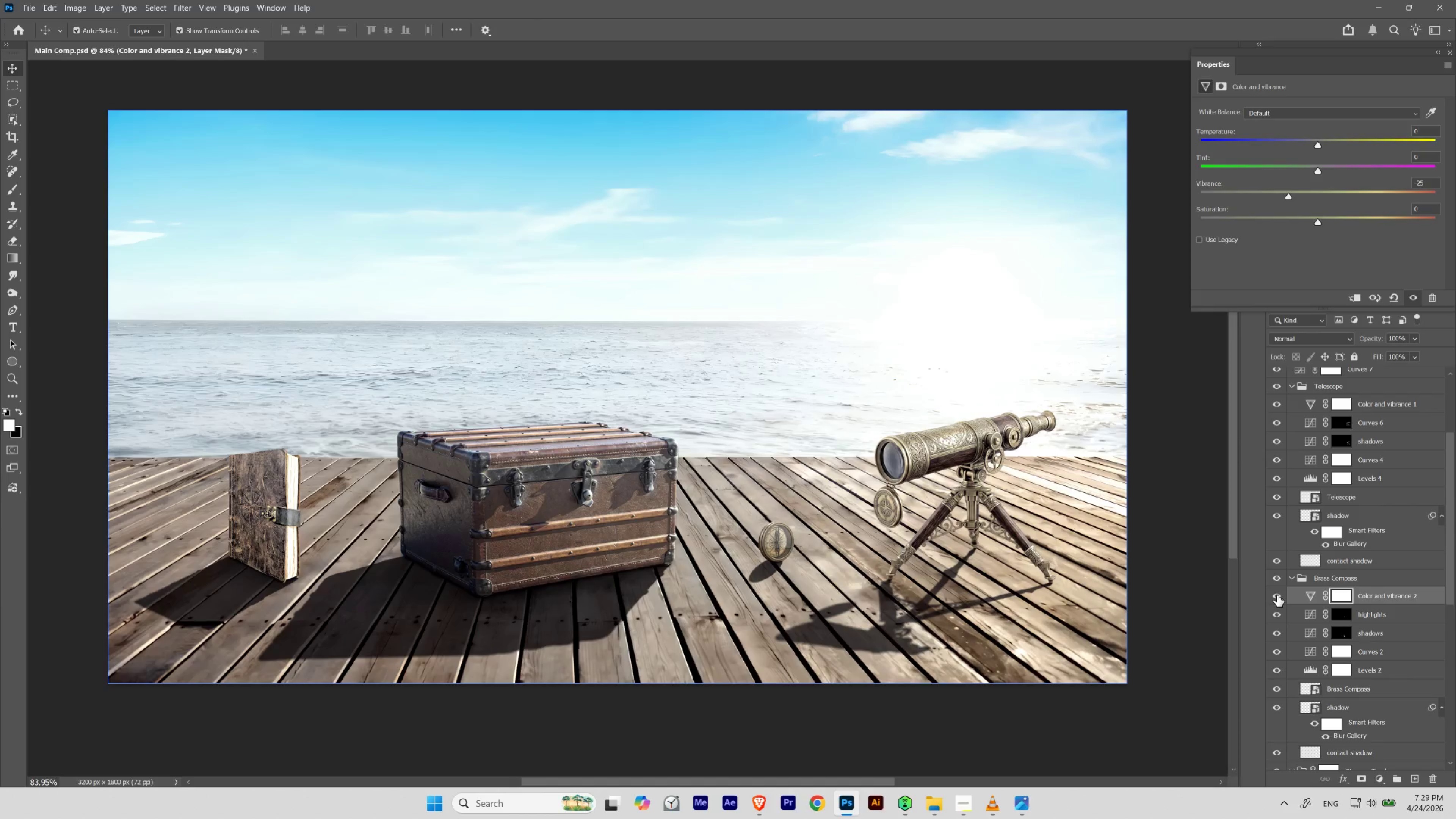 
left_click([1277, 595])
 